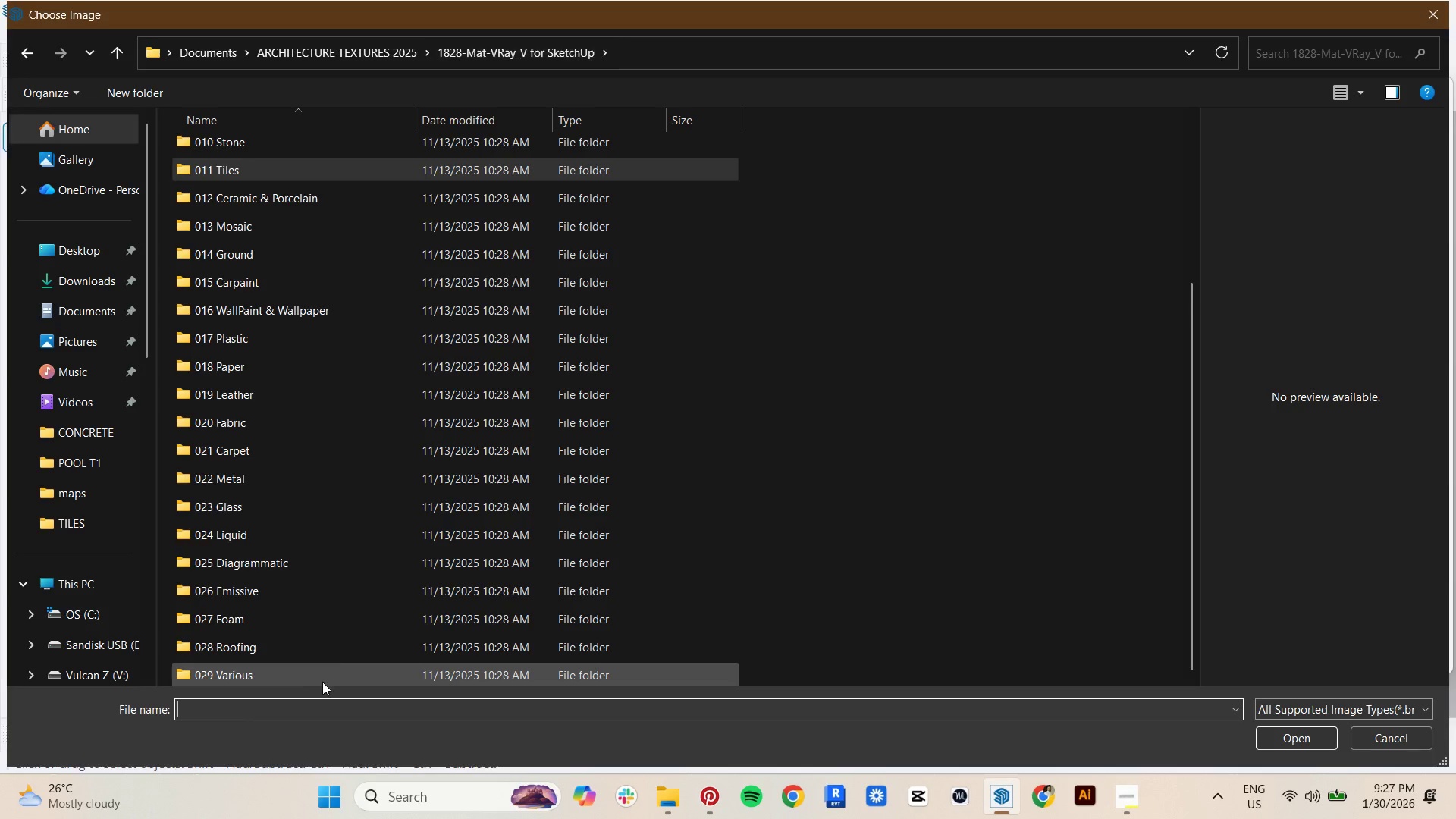 
double_click([315, 673])
 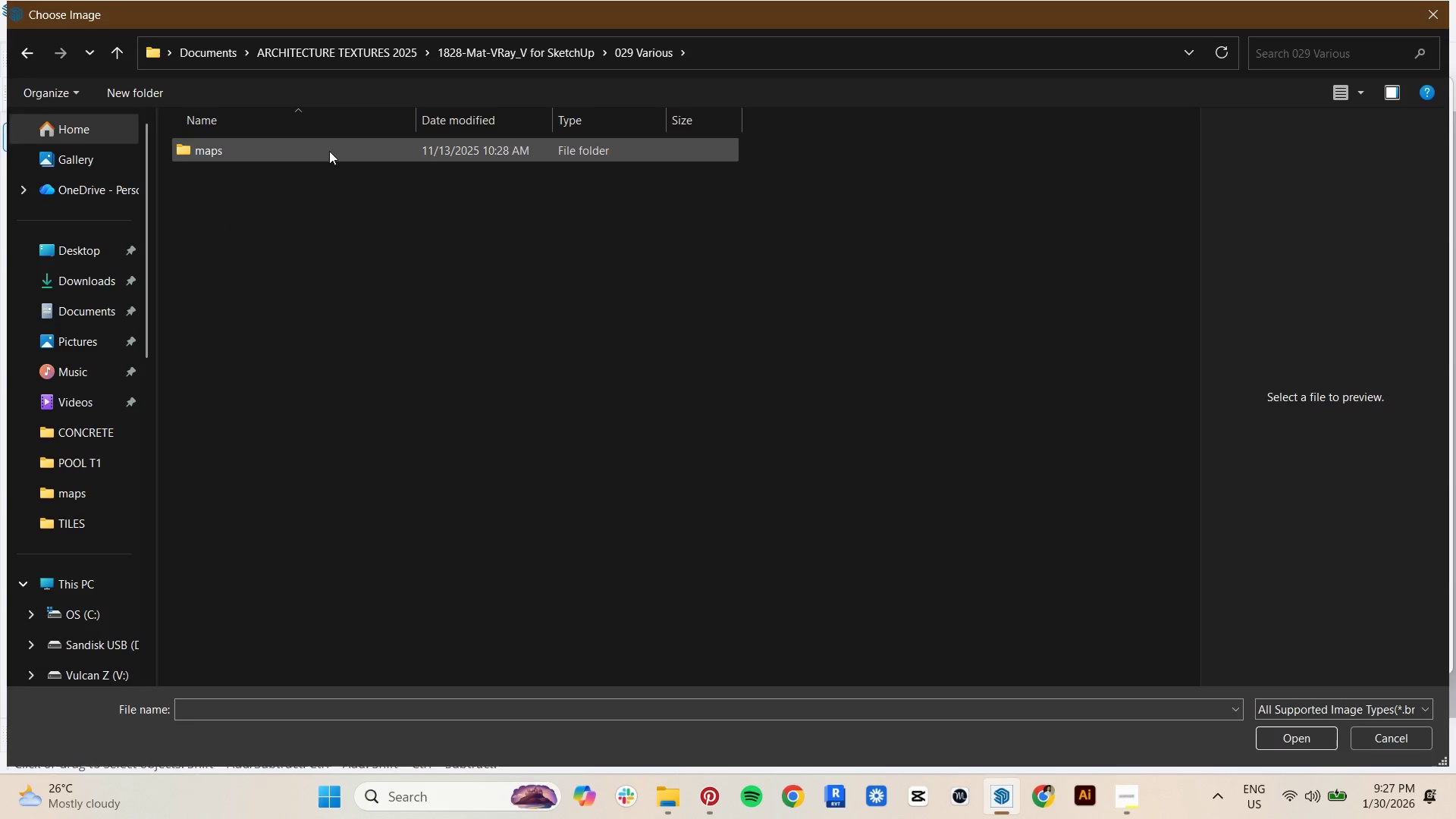 
double_click([329, 151])
 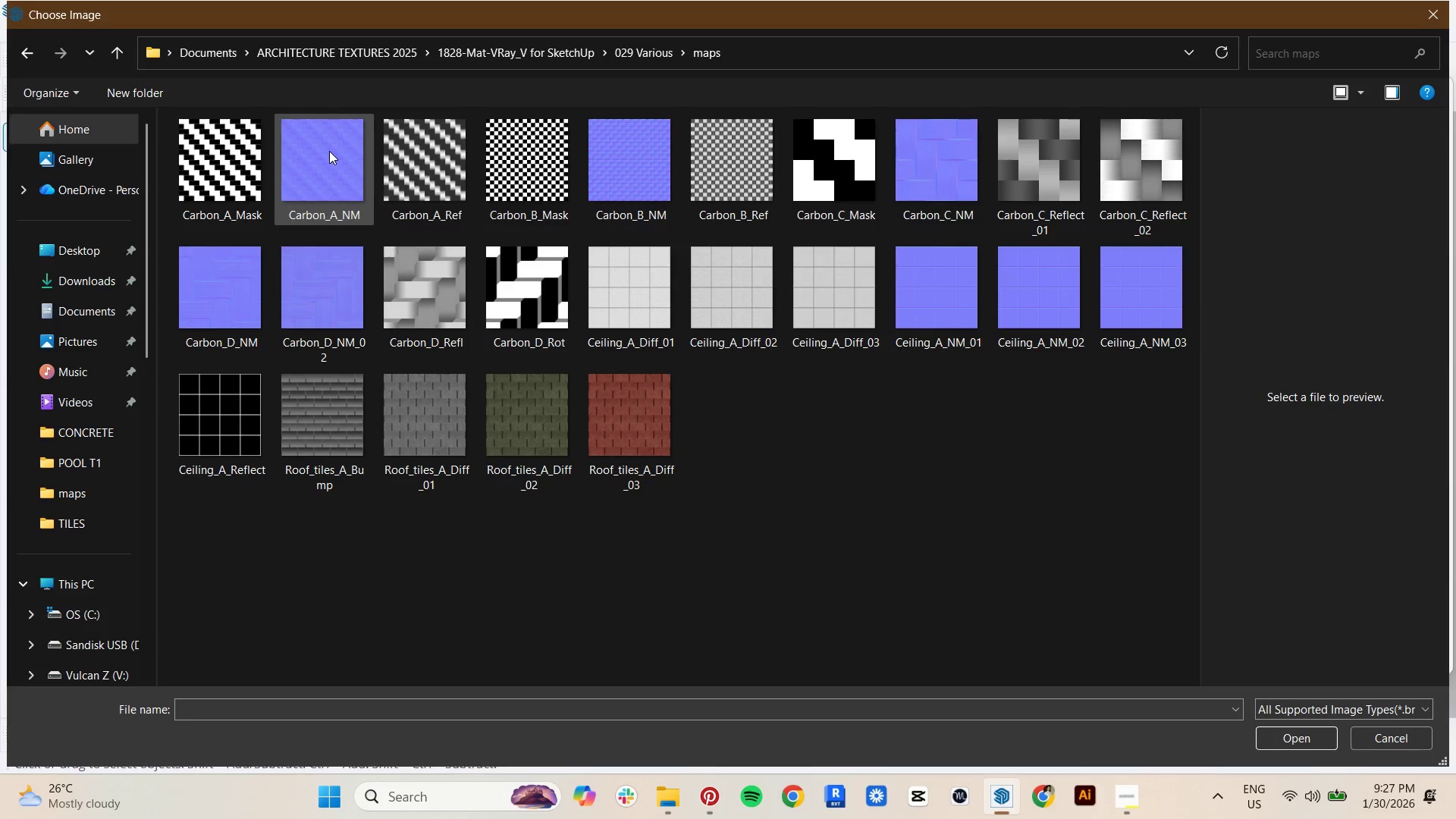 
key(Backspace)
 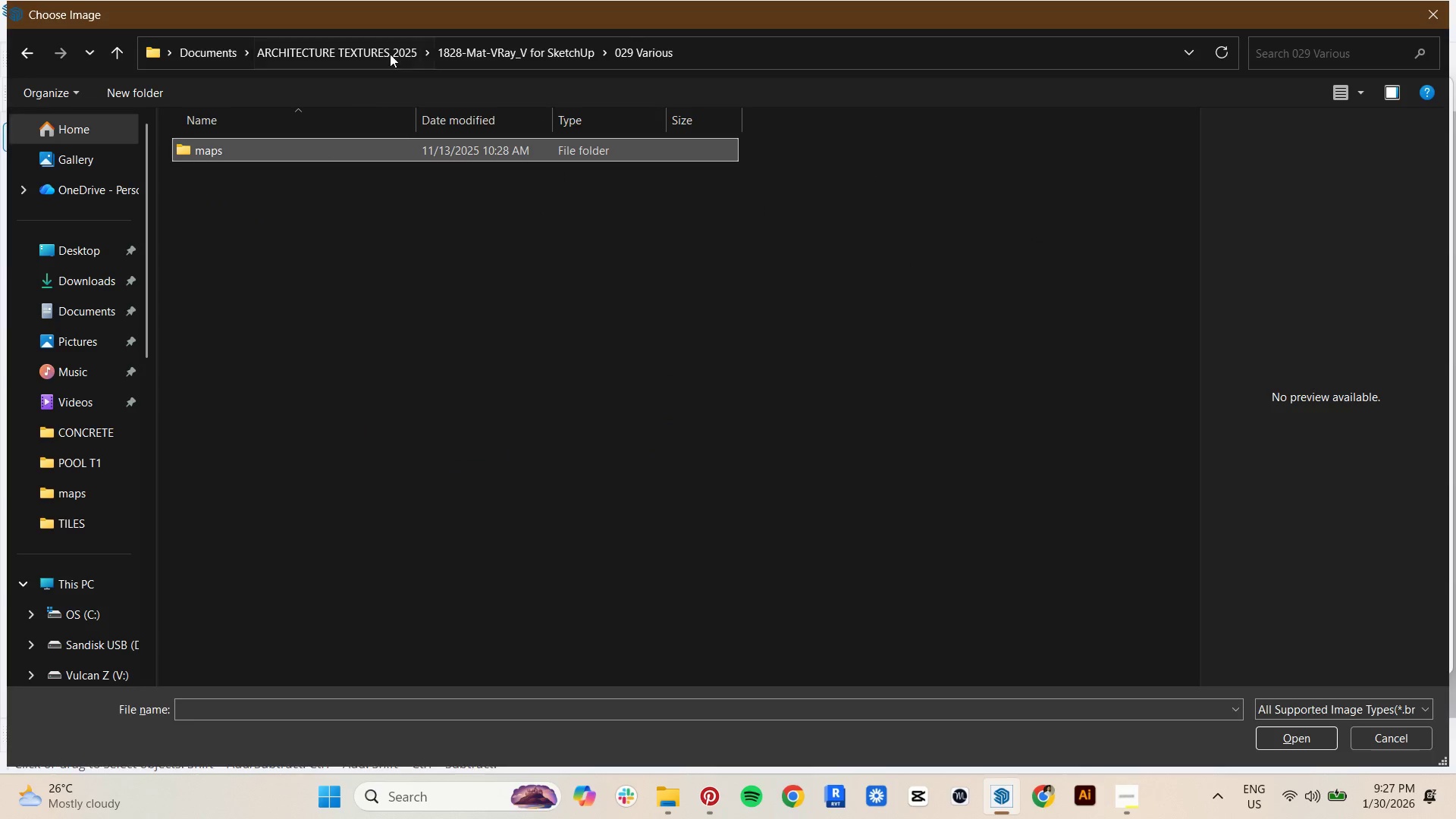 
key(Backspace)
 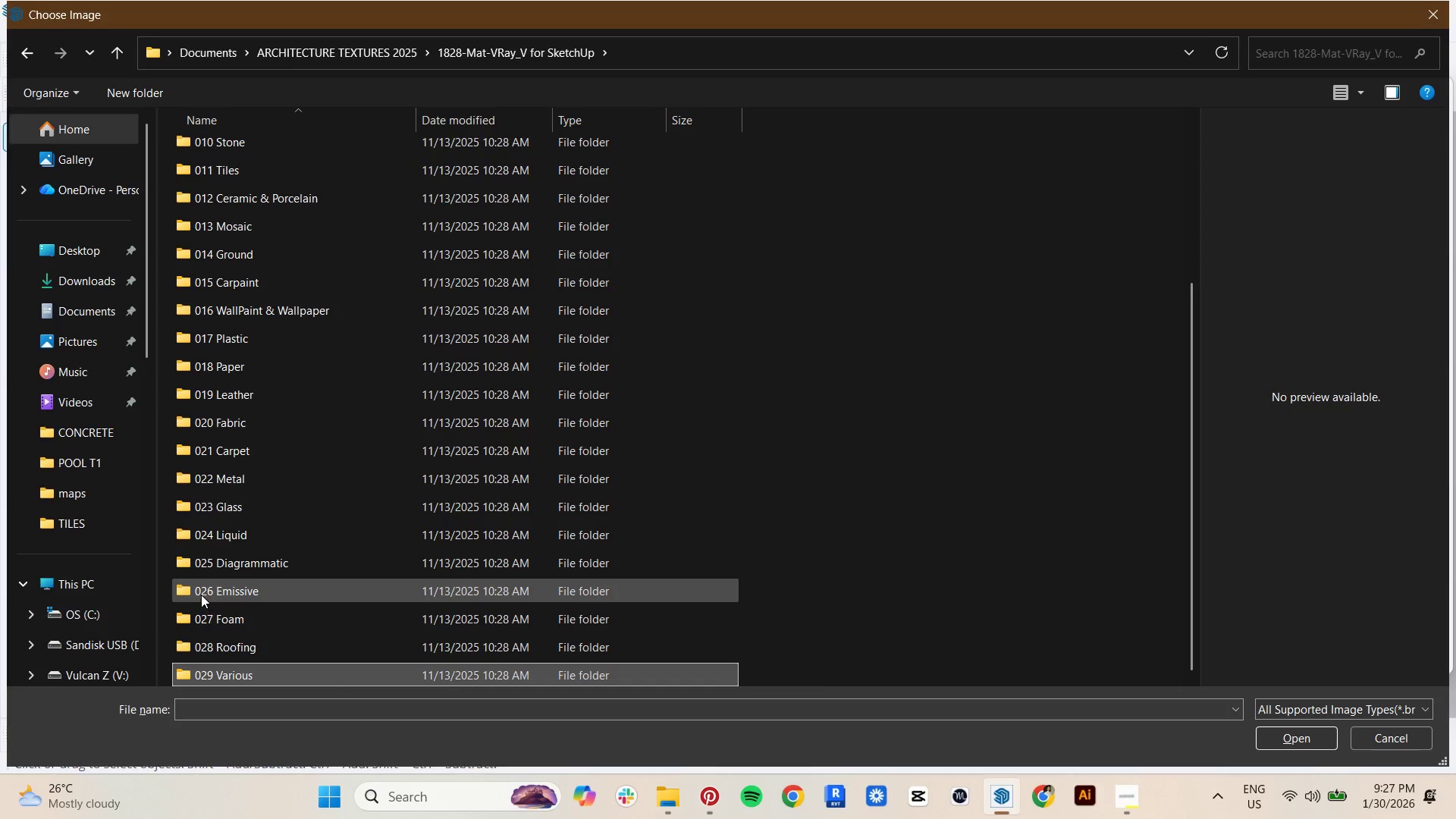 
double_click([204, 573])
 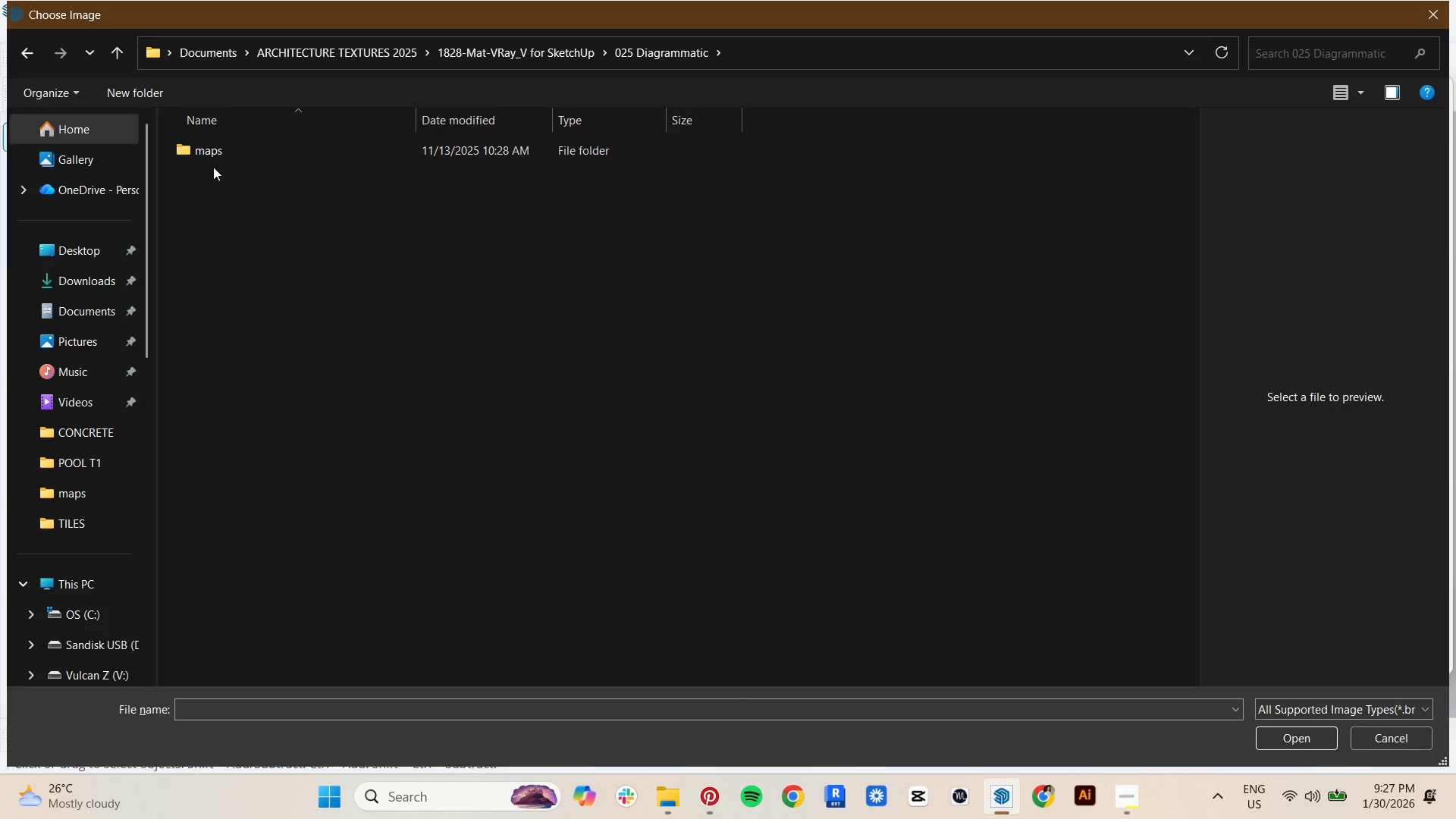 
double_click([213, 158])
 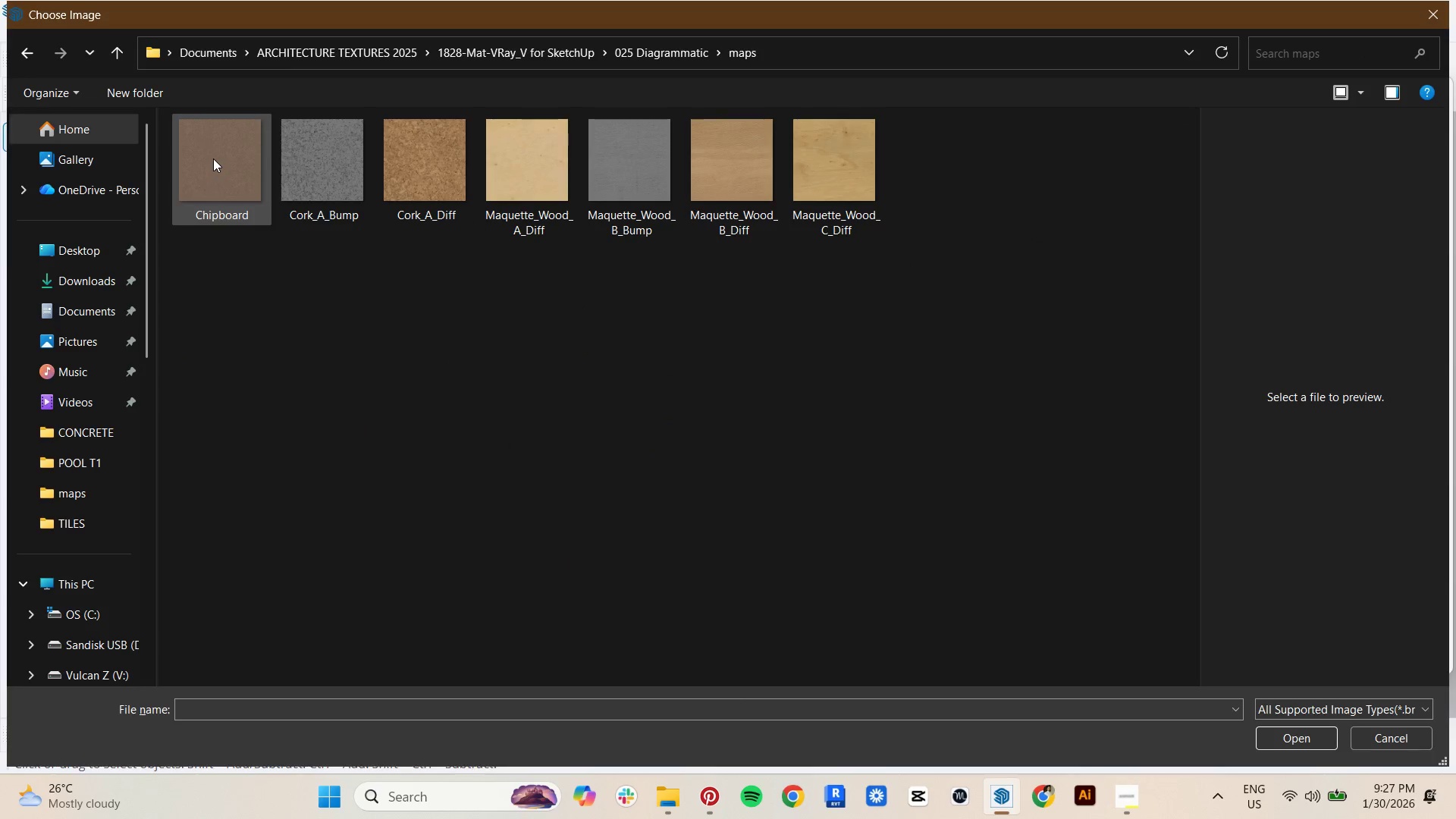 
key(Backspace)
 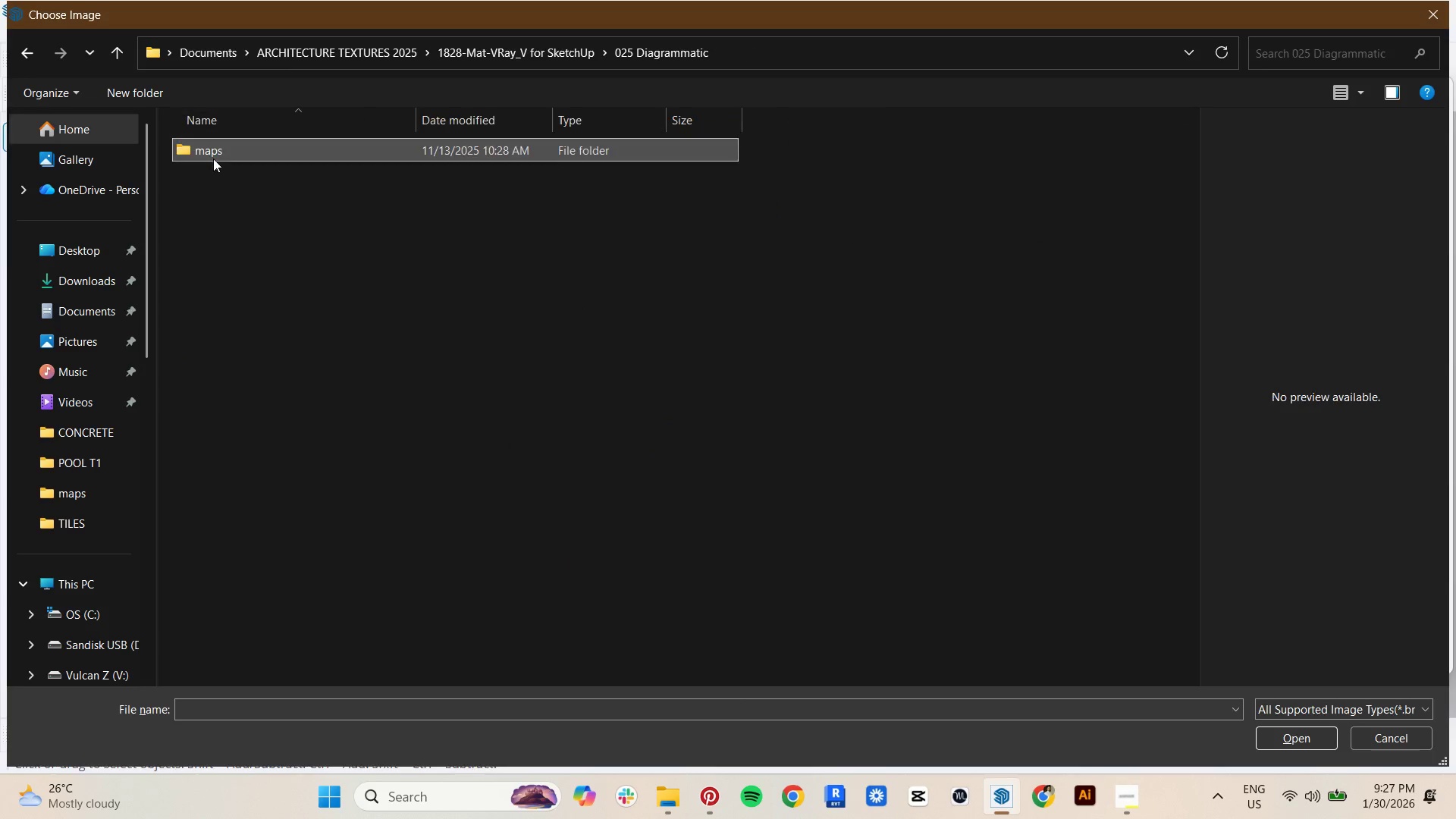 
key(Backspace)
 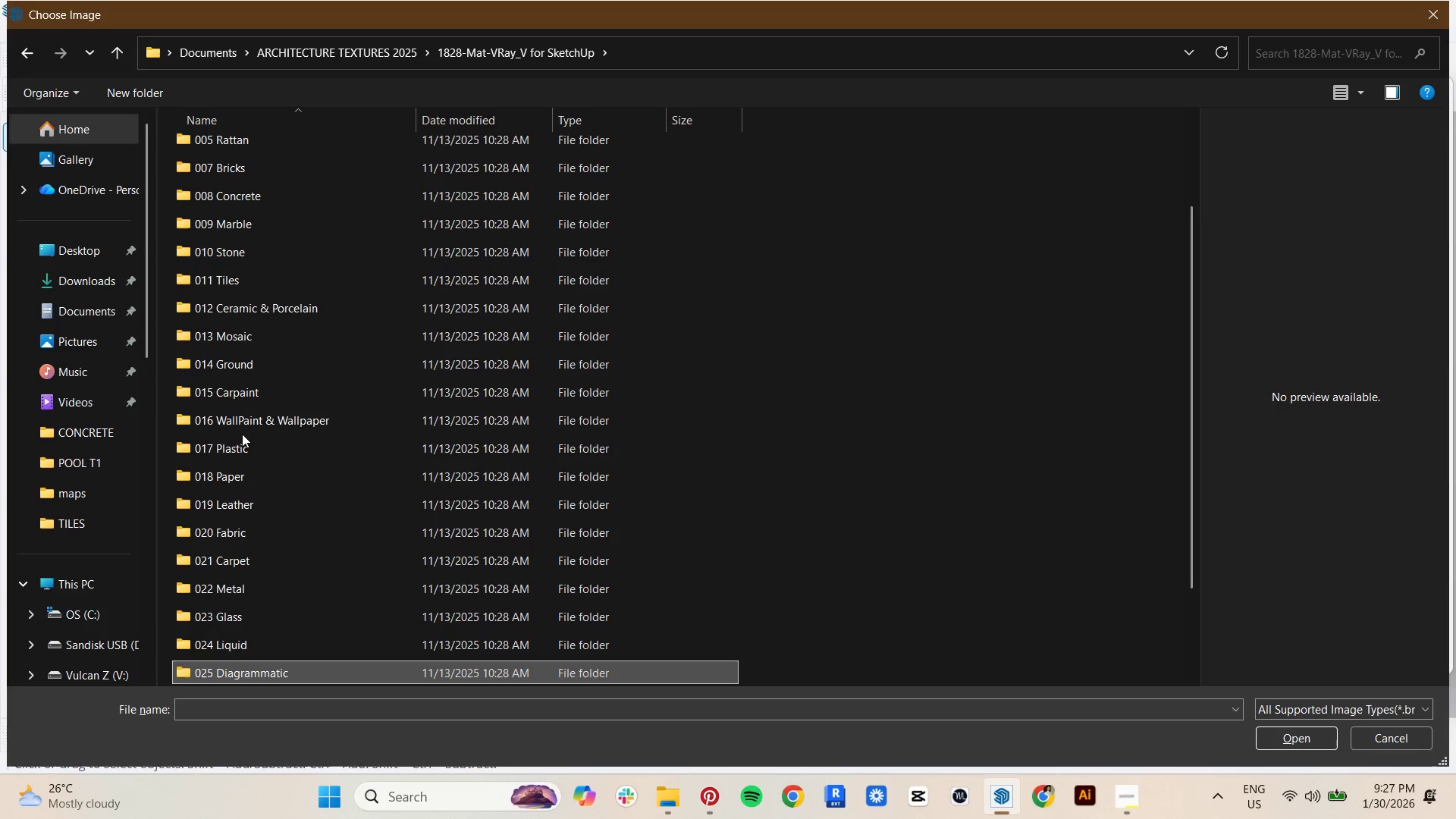 
double_click([239, 374])
 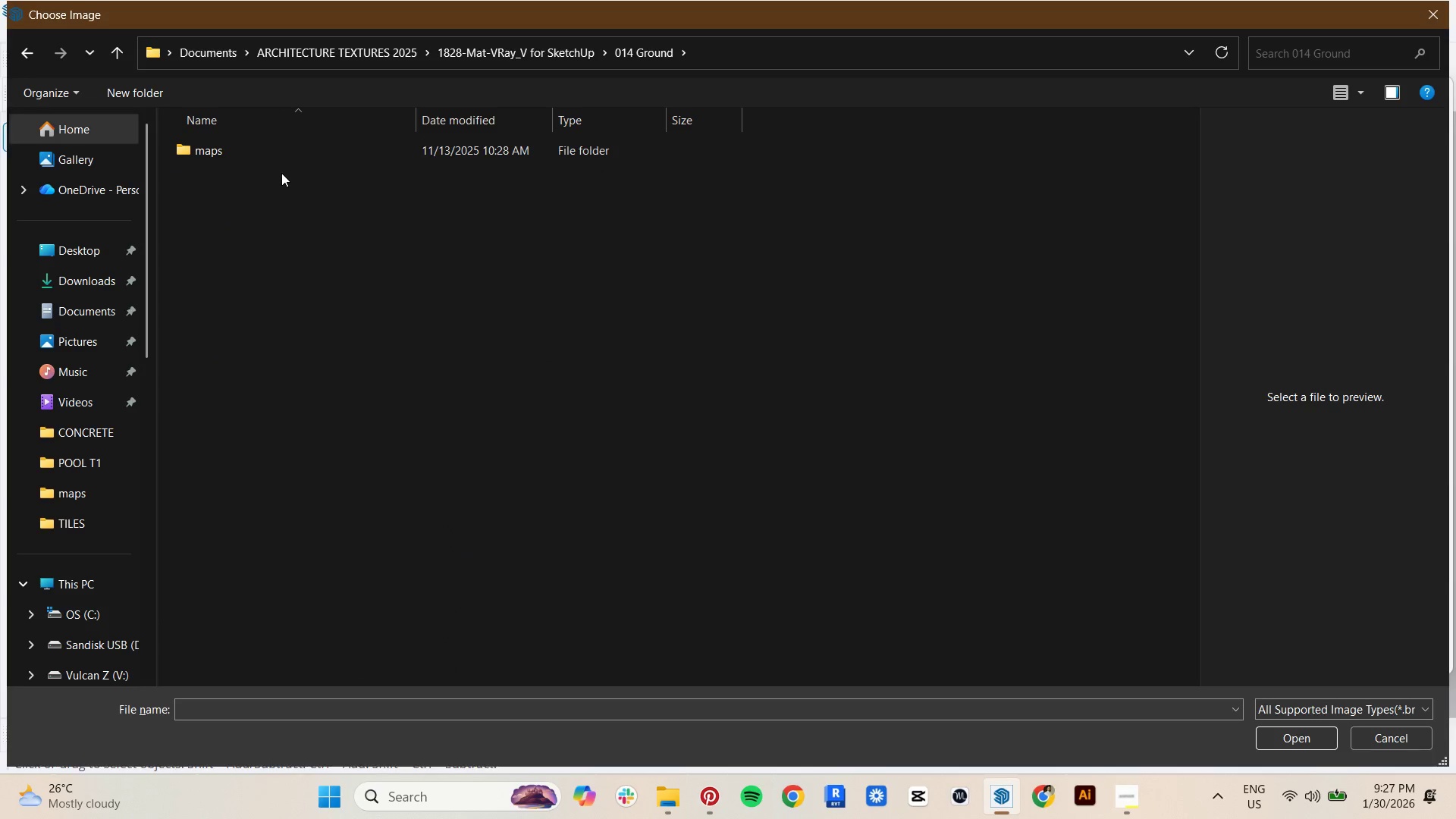 
double_click([285, 158])
 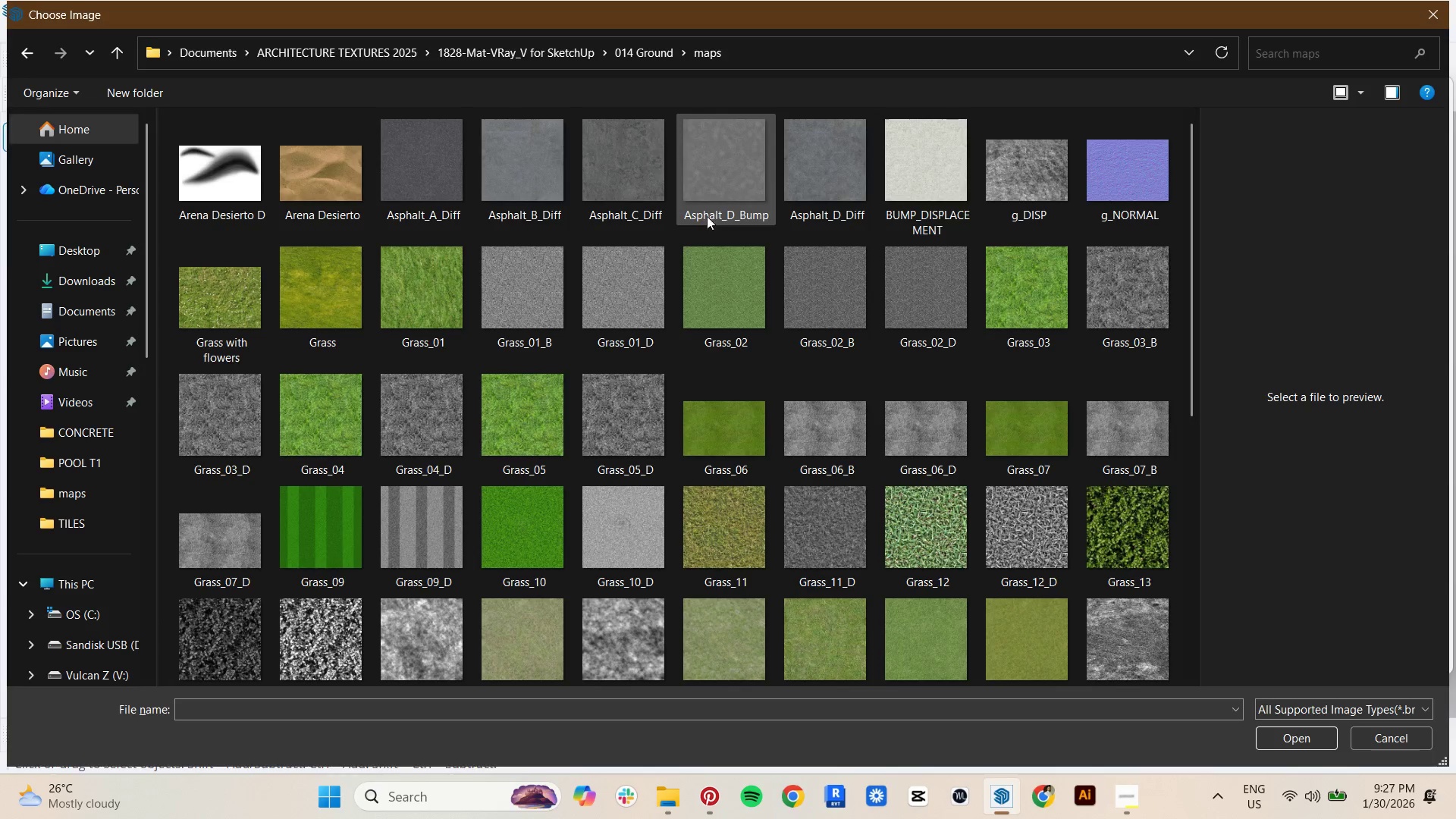 
double_click([695, 266])
 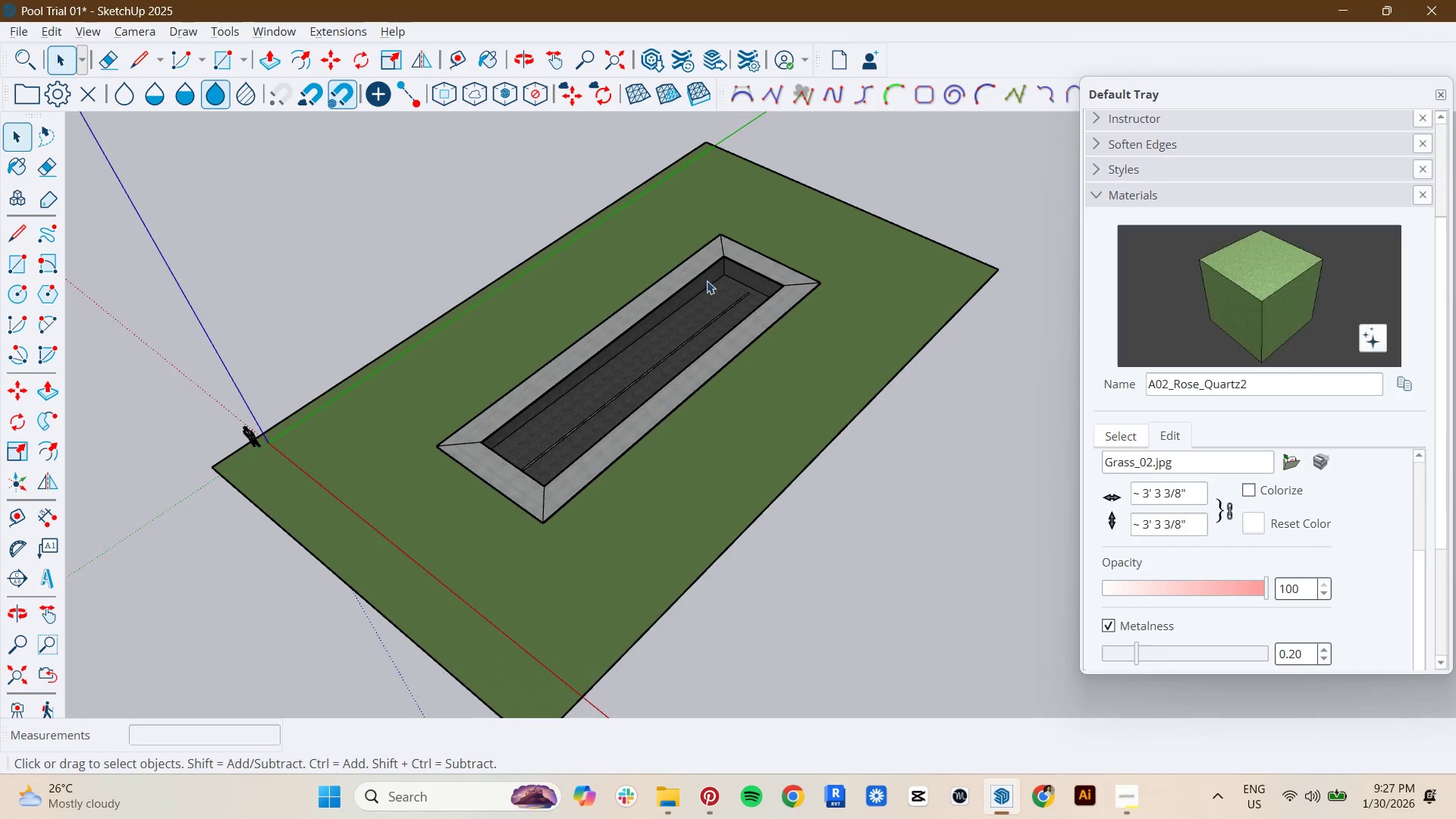 
scroll: coordinate [651, 454], scroll_direction: up, amount: 8.0
 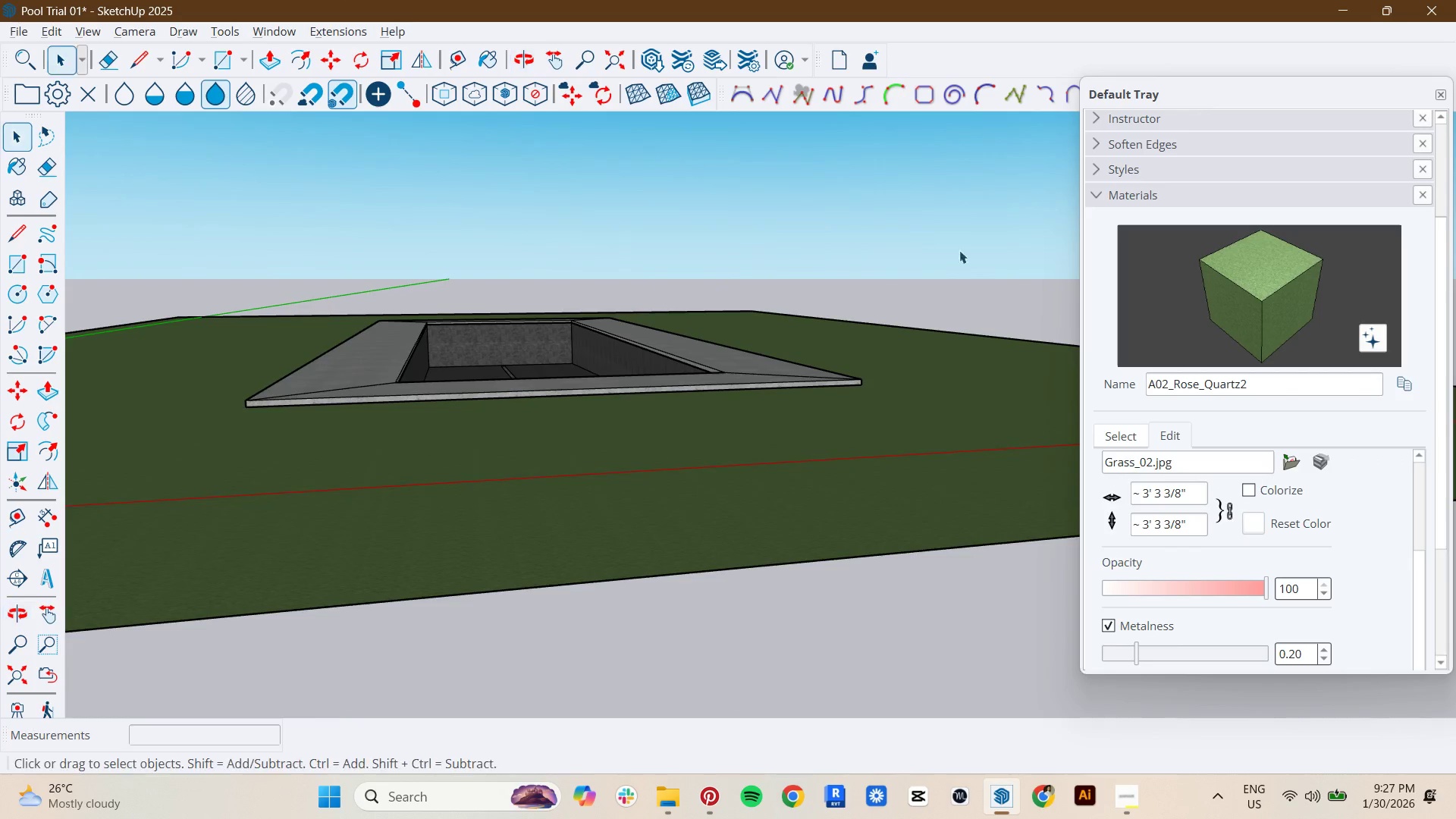 
key(Space)
 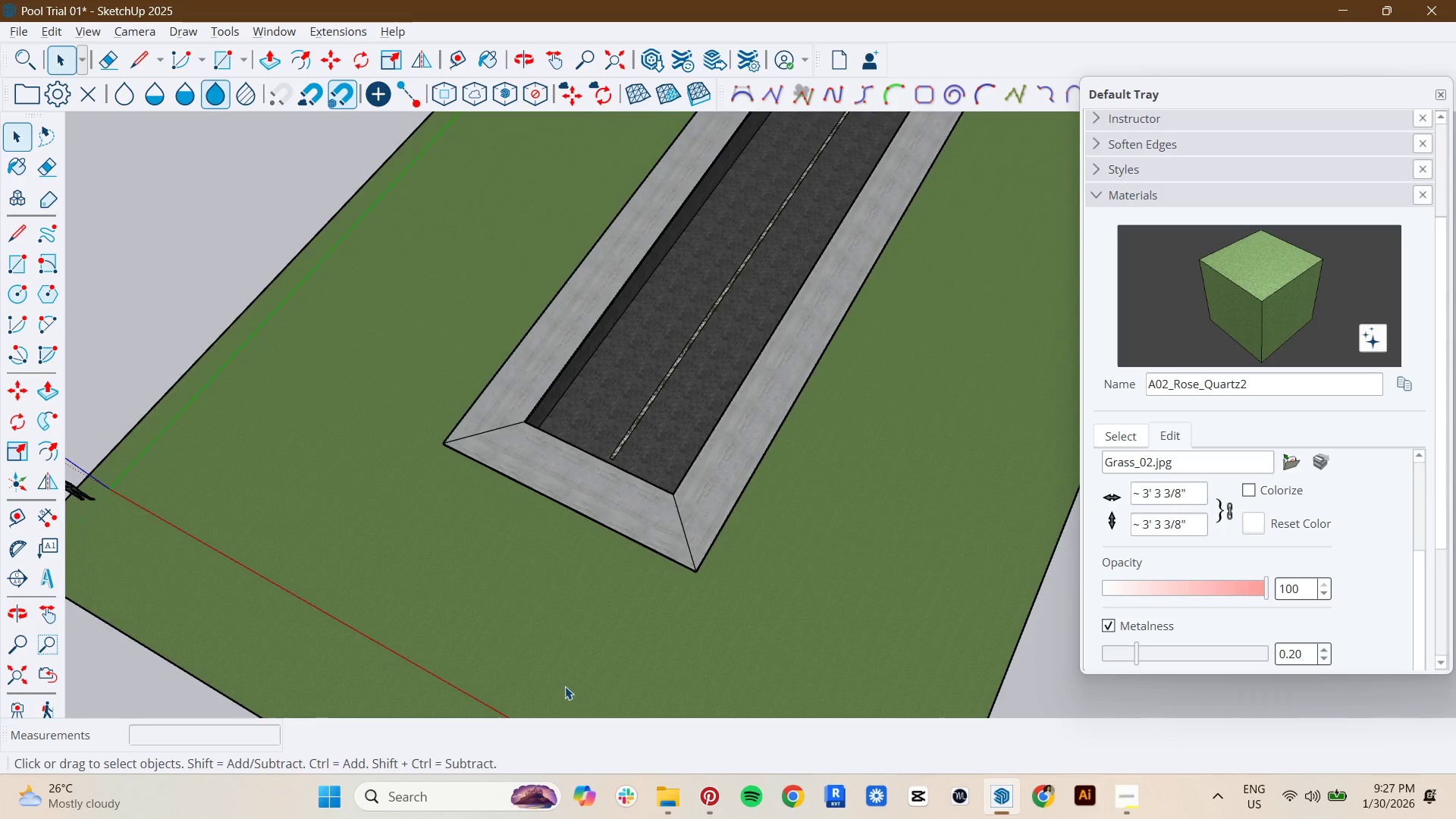 
key(Escape)
 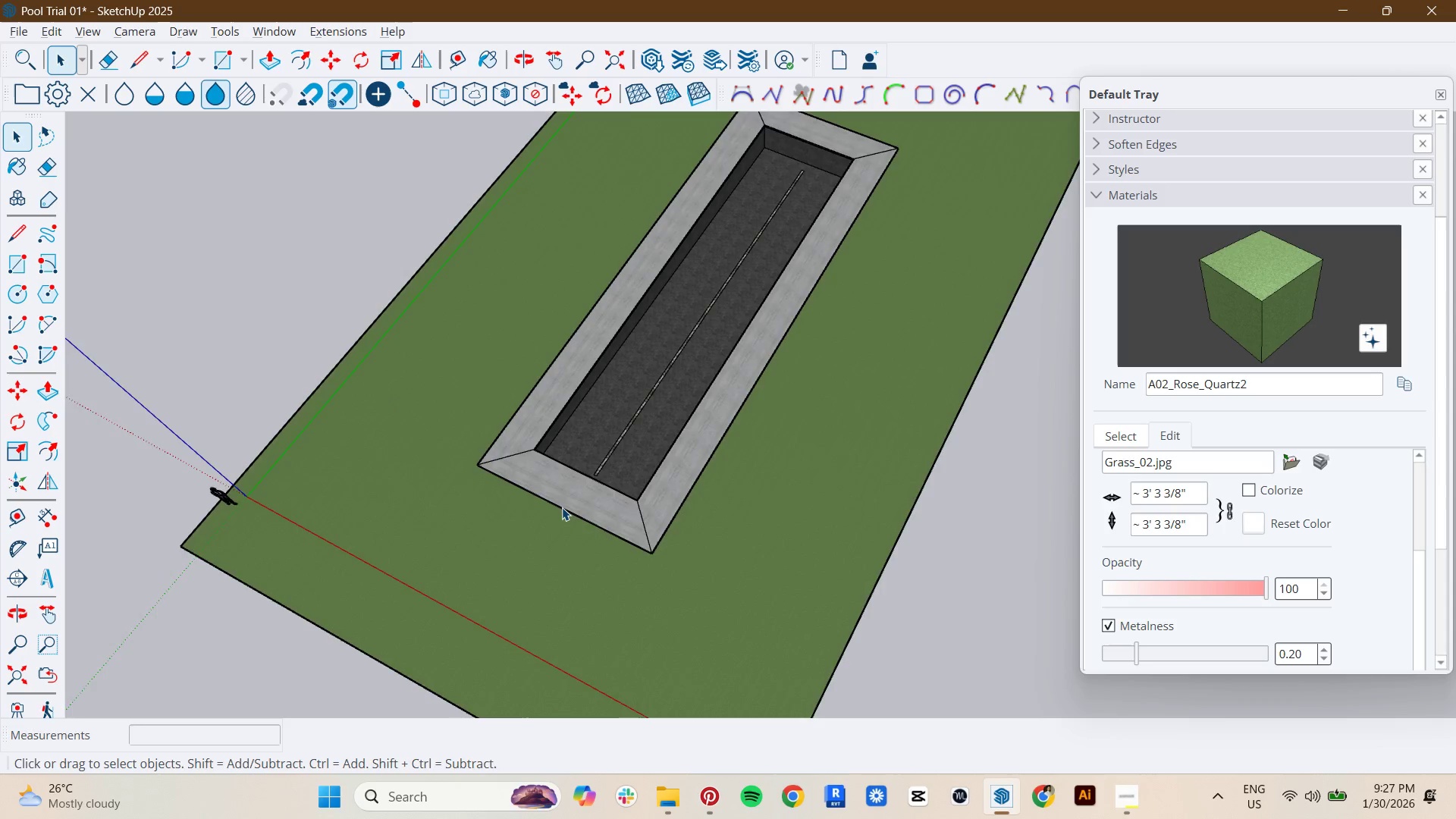 
key(Shift+ShiftLeft)
 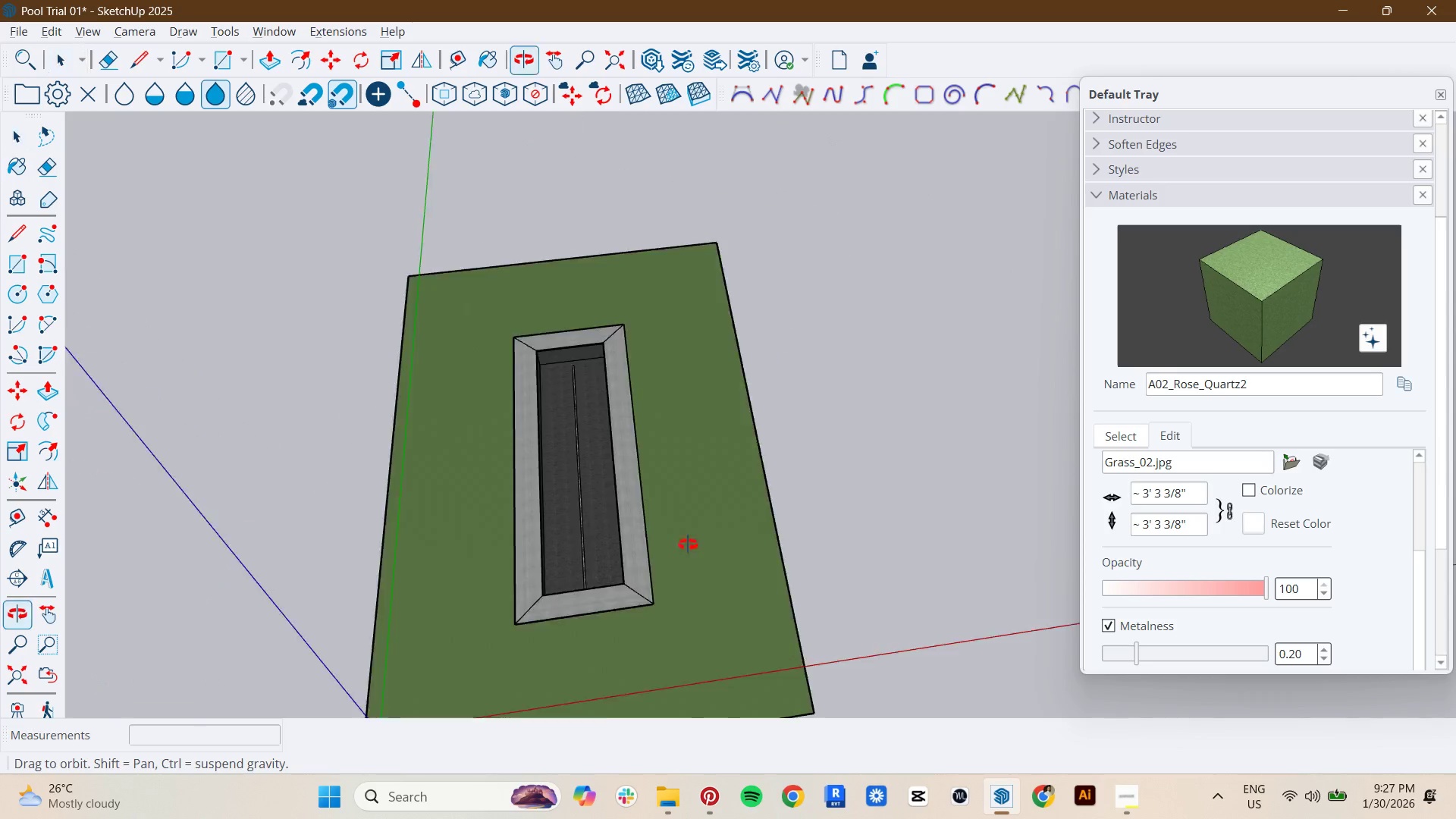 
key(Space)
 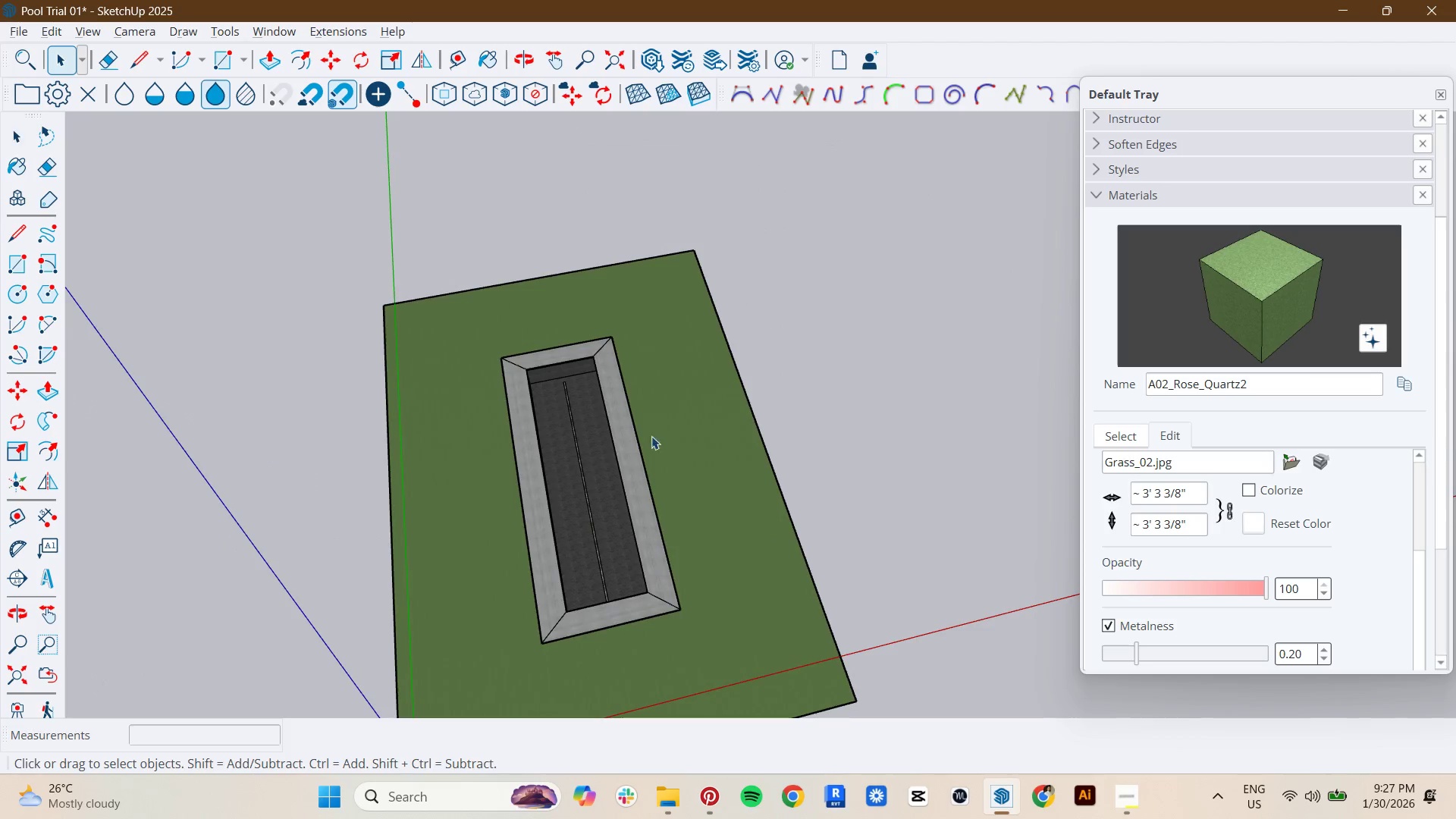 
scroll: coordinate [416, 612], scroll_direction: down, amount: 14.0
 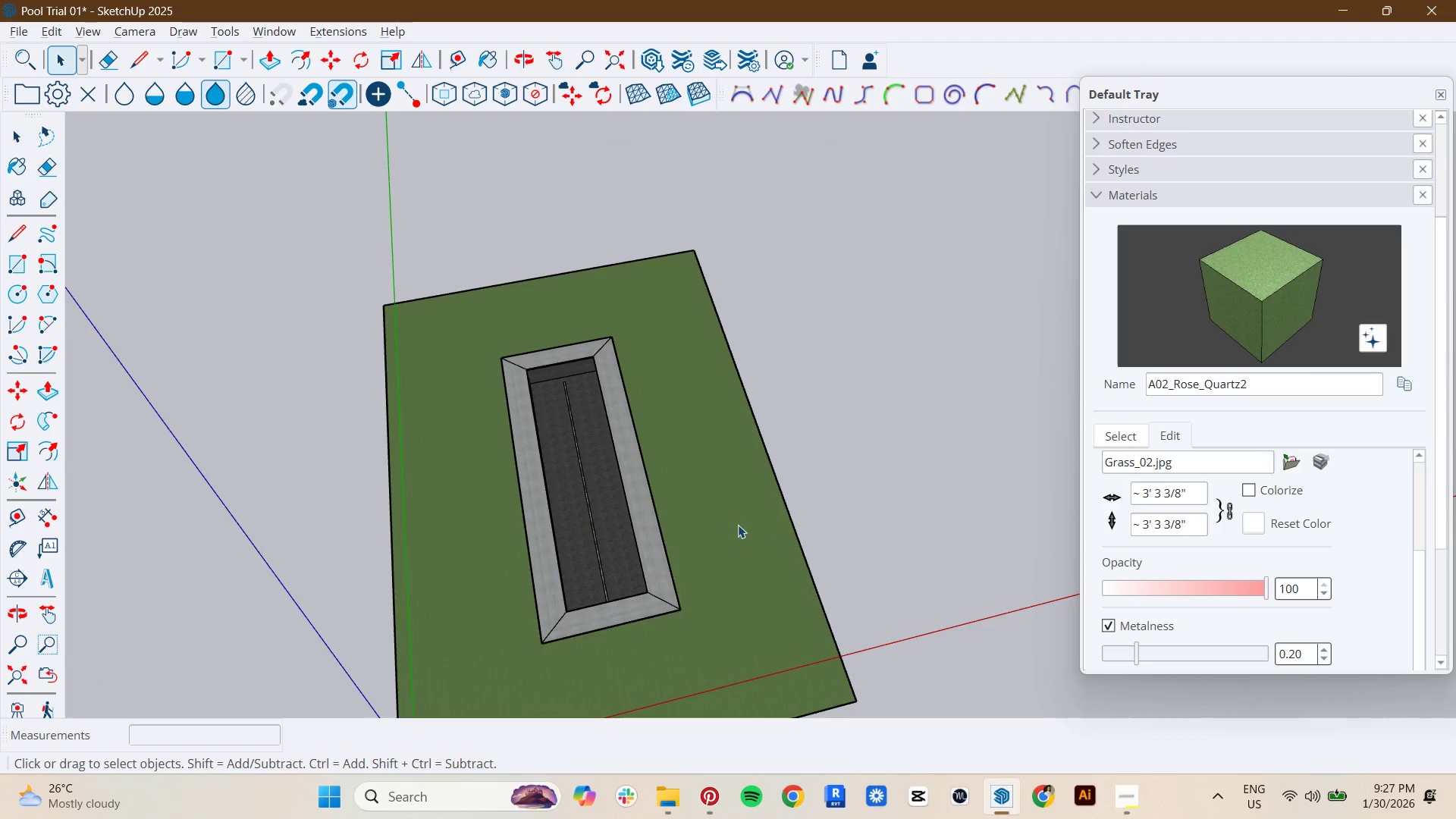 
key(Shift+ShiftLeft)
 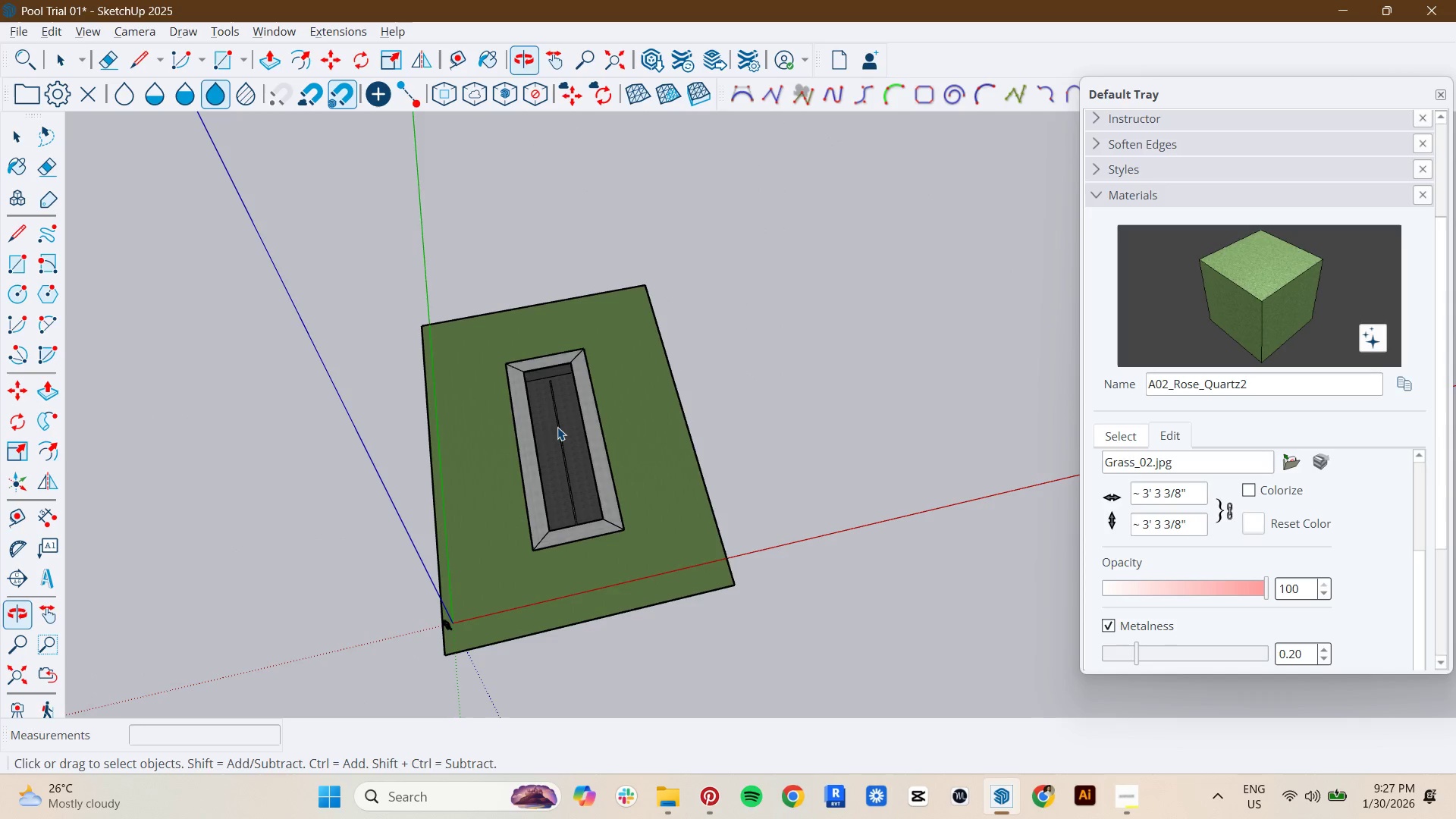 
key(Control+ControlLeft)
 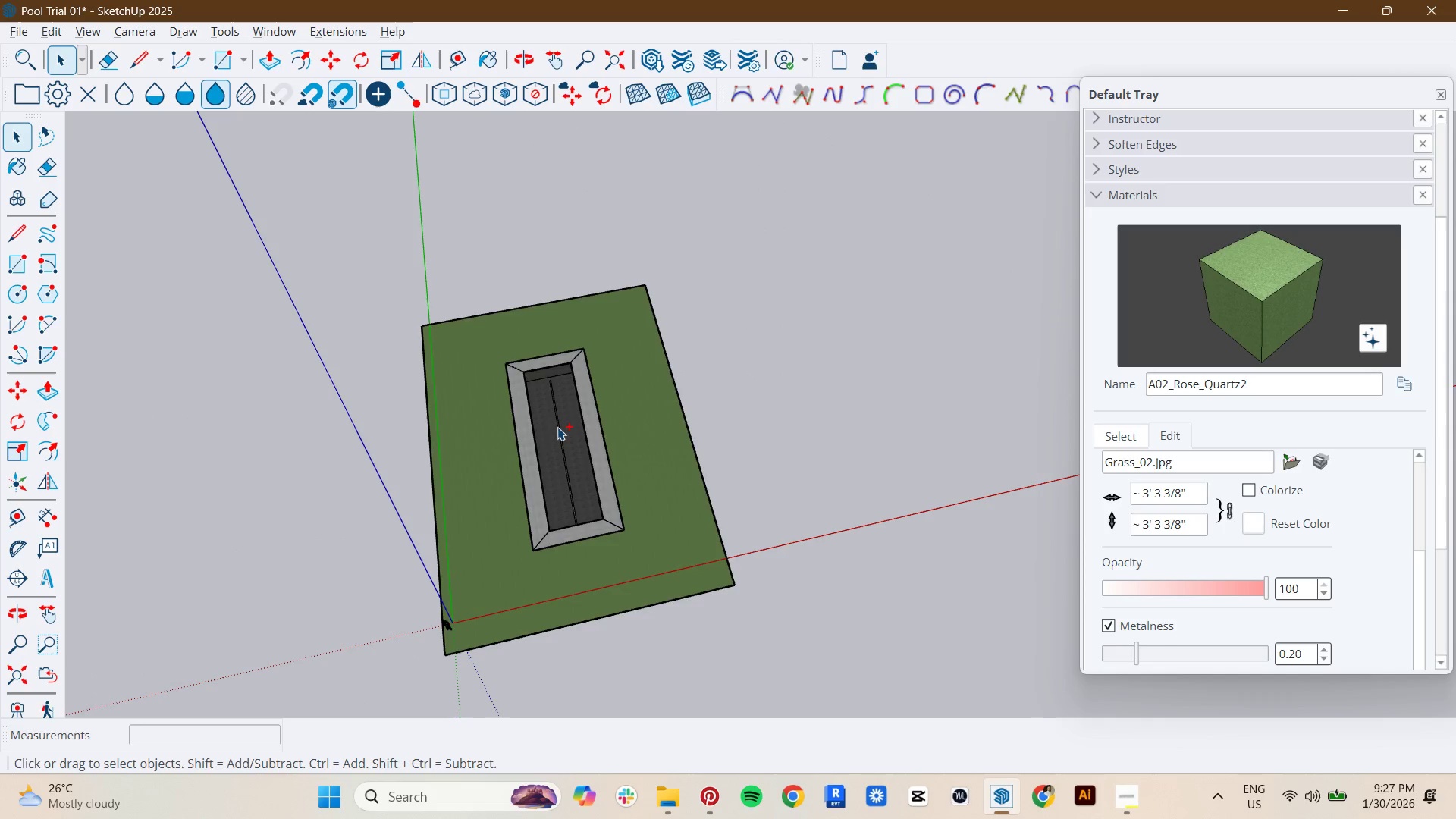 
scroll: coordinate [540, 450], scroll_direction: down, amount: 4.0
 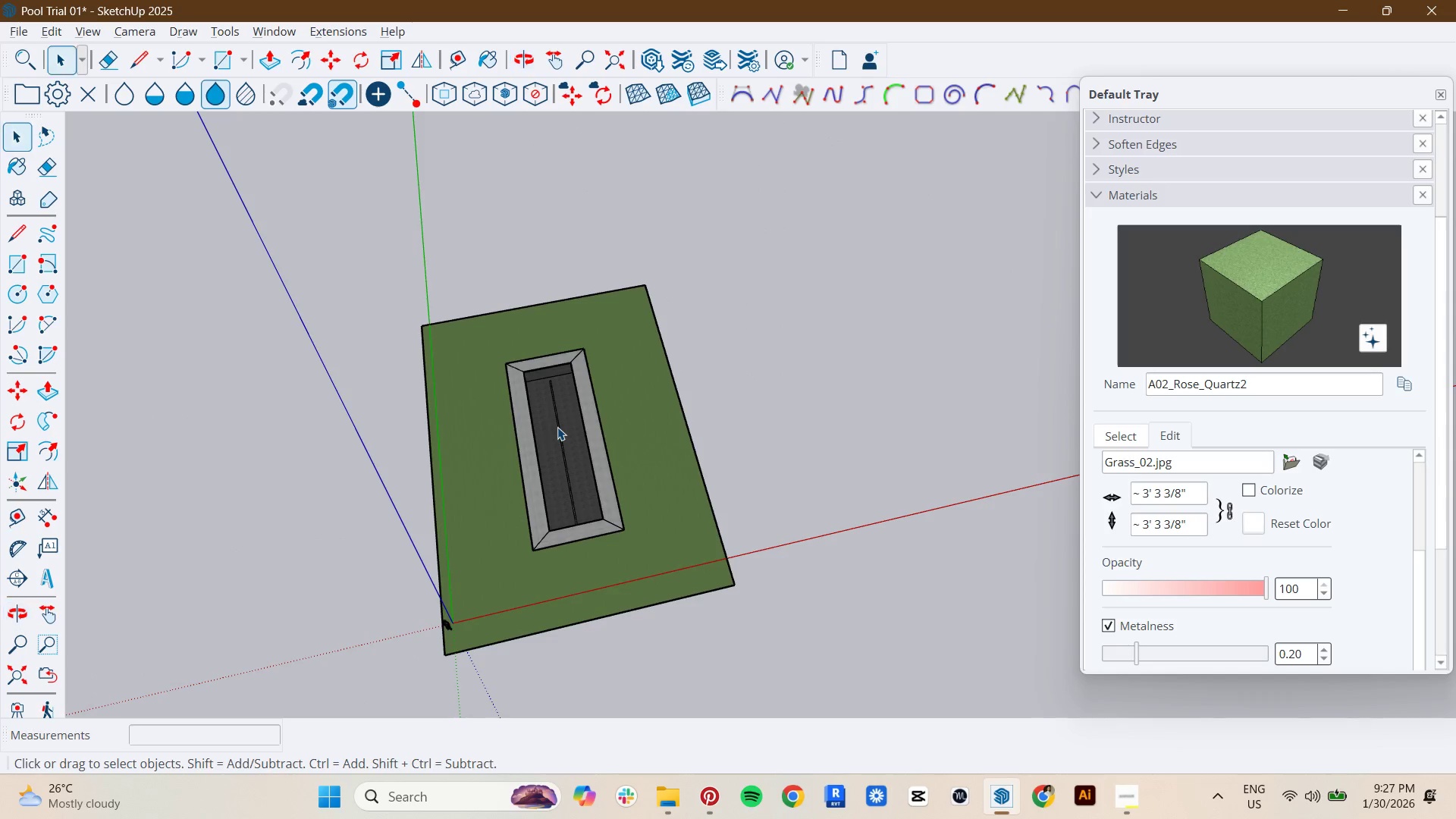 
key(Control+A)
 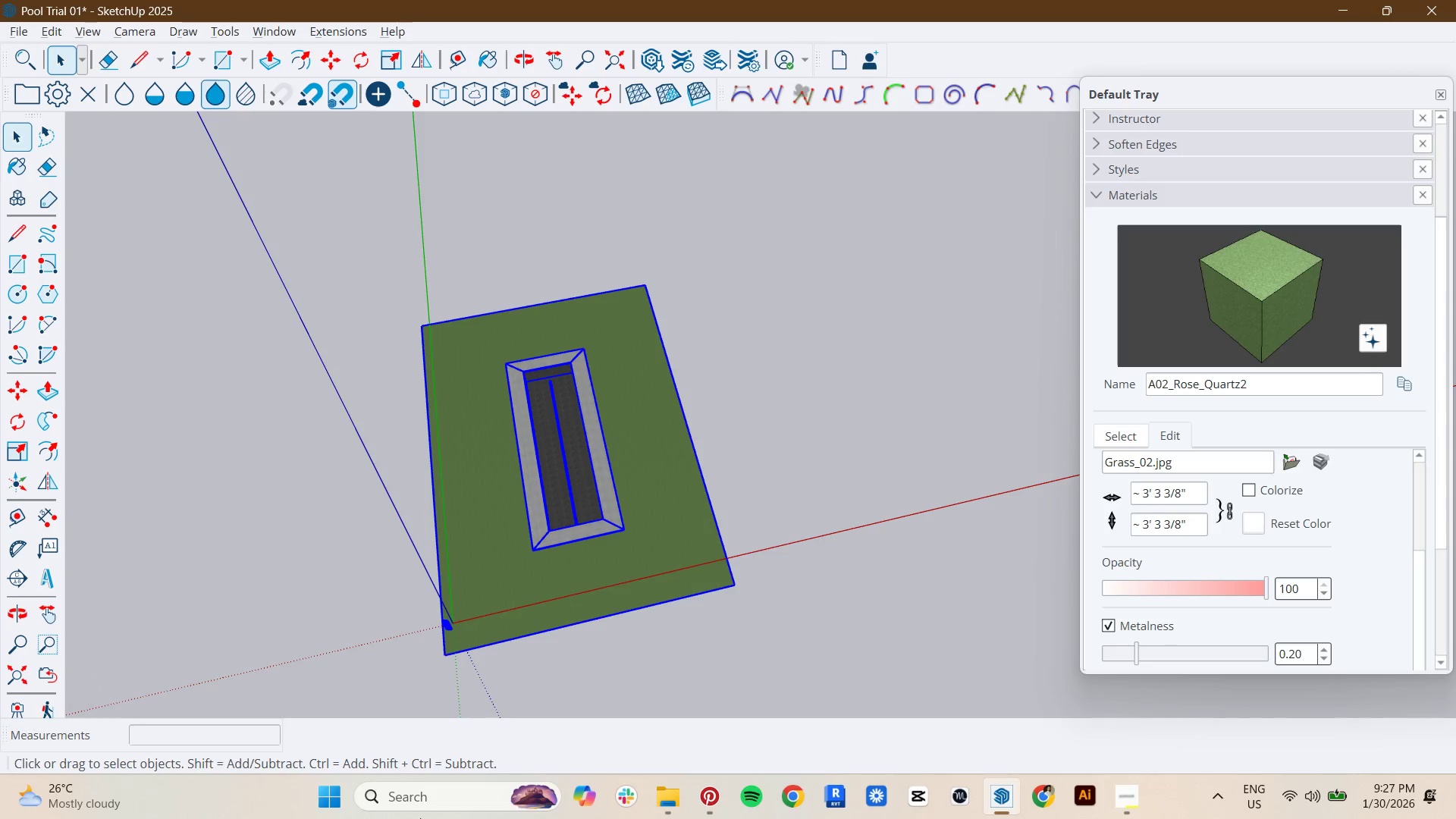 
hold_key(key=ShiftLeft, duration=1.5)
left_click_drag(start_coordinate=[355, 605], to_coordinate=[559, 652])
 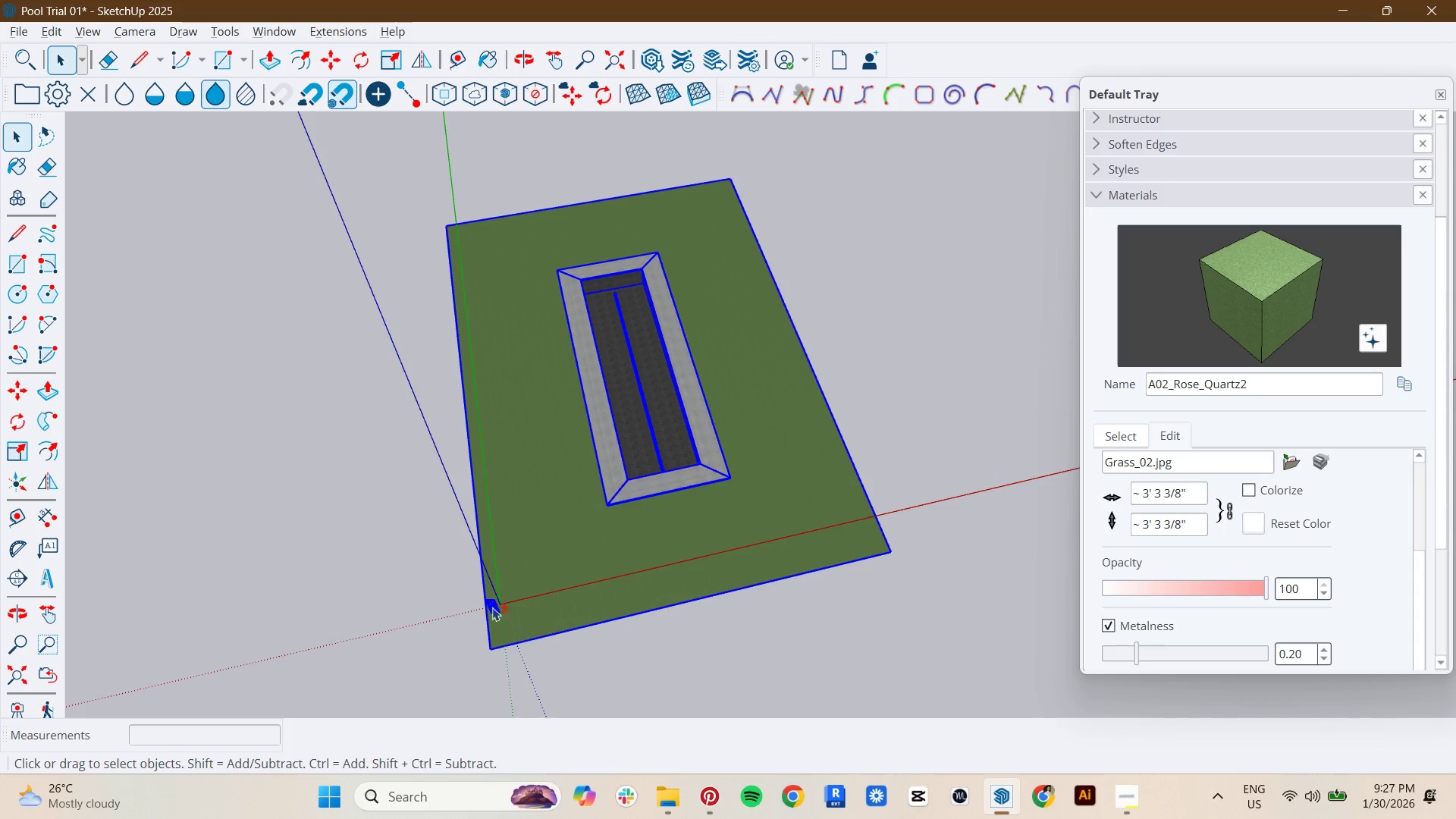 
scroll: coordinate [340, 610], scroll_direction: up, amount: 4.0
 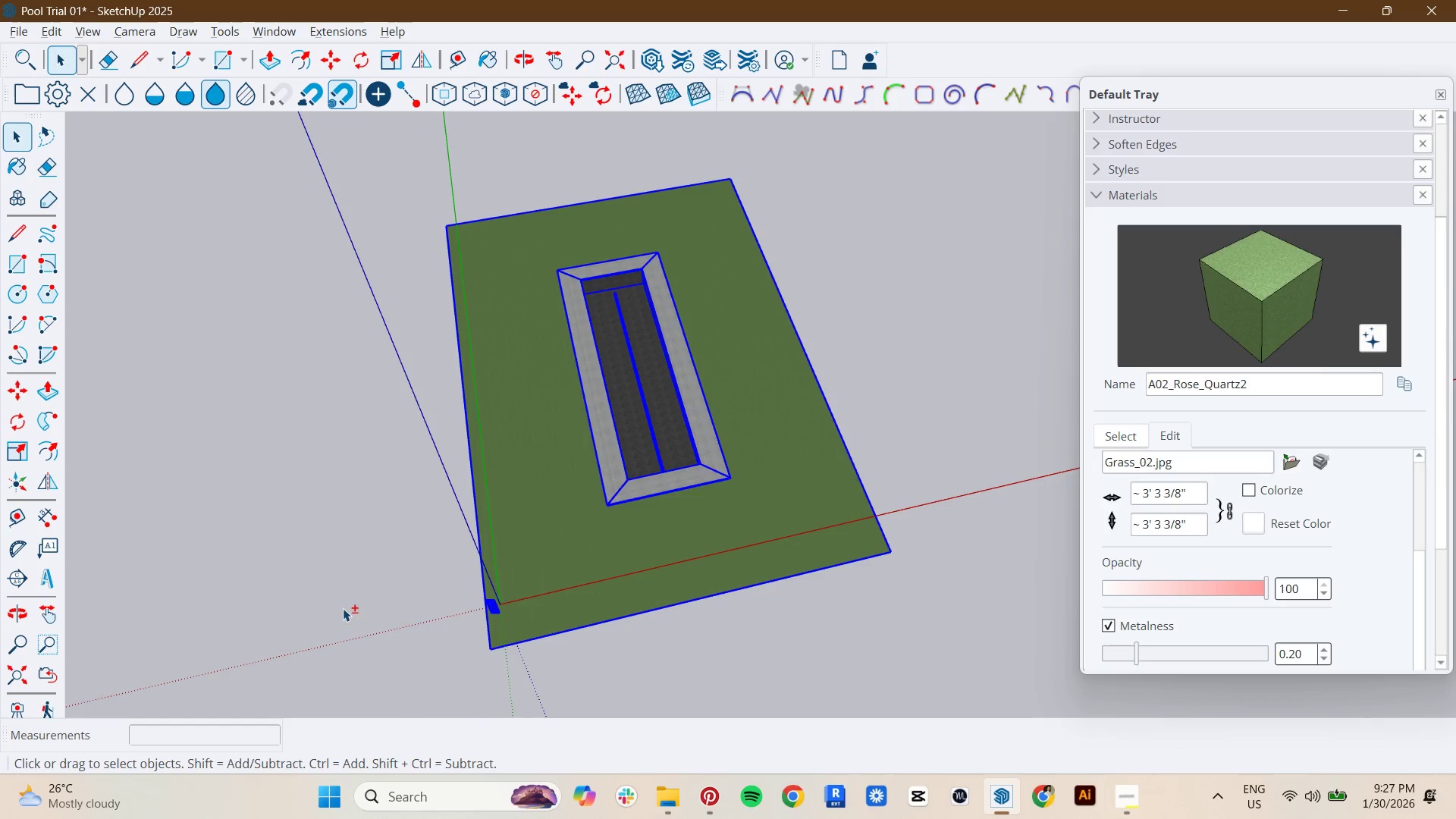 
left_click_drag(start_coordinate=[441, 581], to_coordinate=[623, 664])
 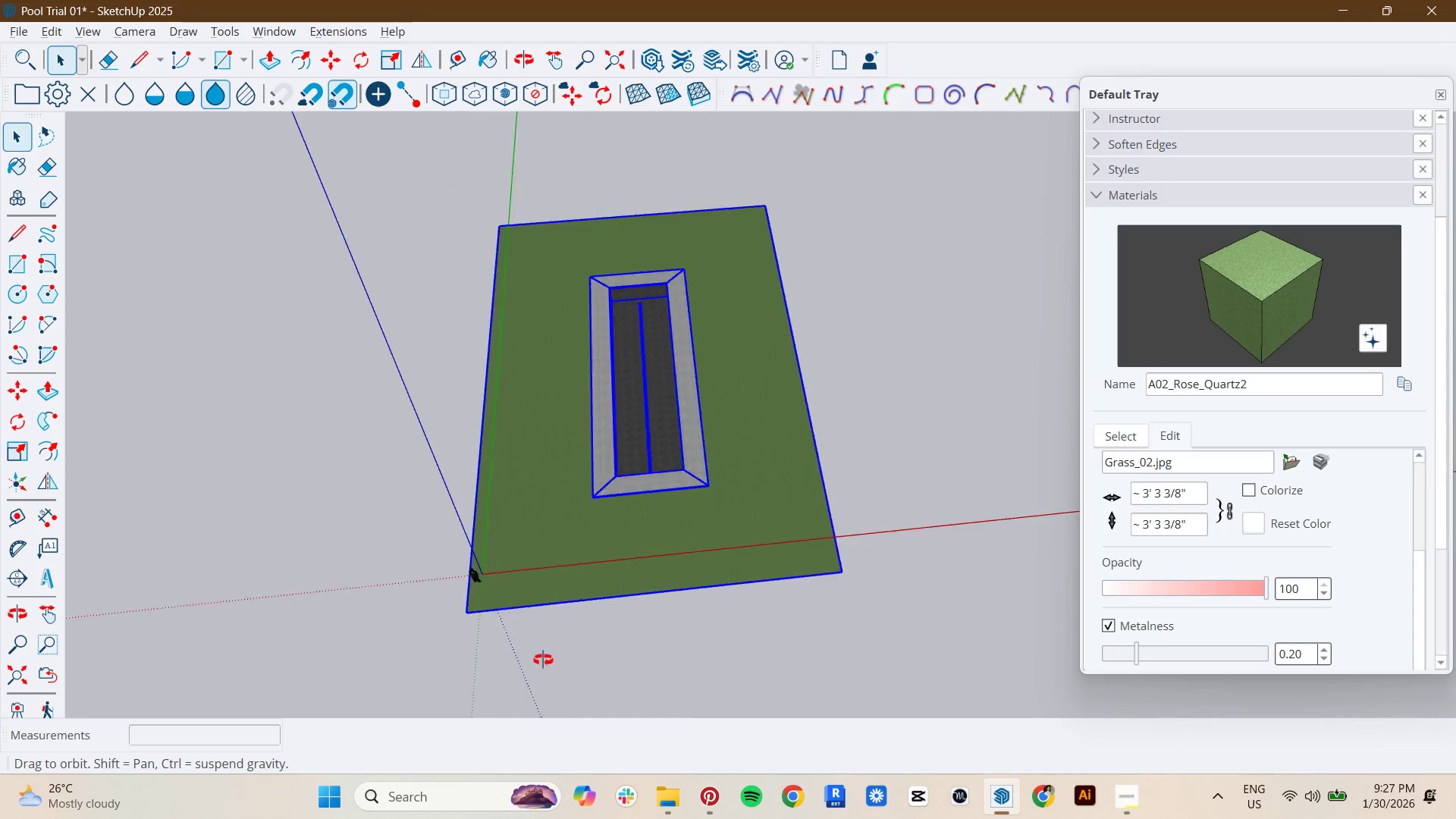 
hold_key(key=ShiftLeft, duration=0.34)
 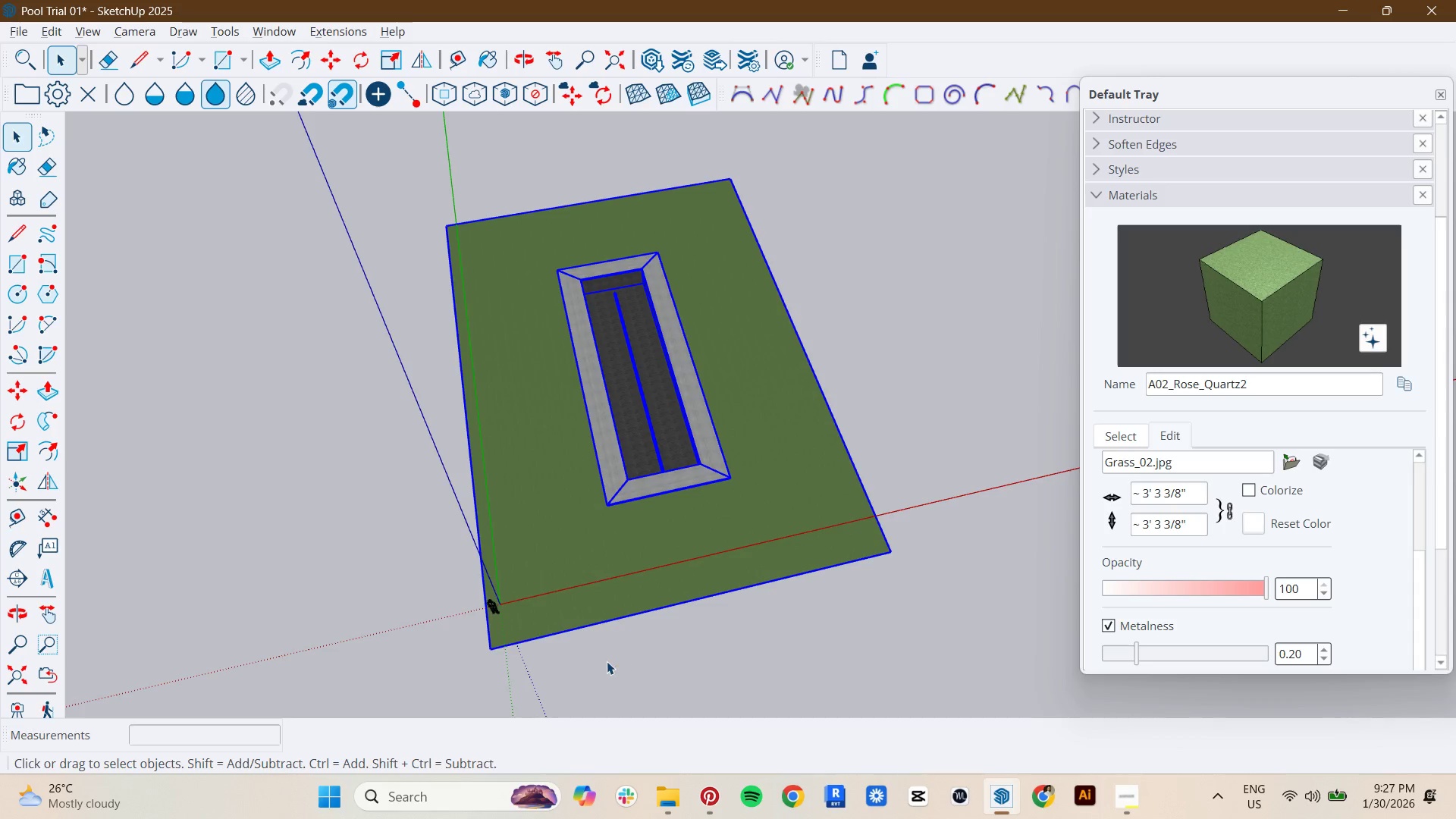 
key(M)
 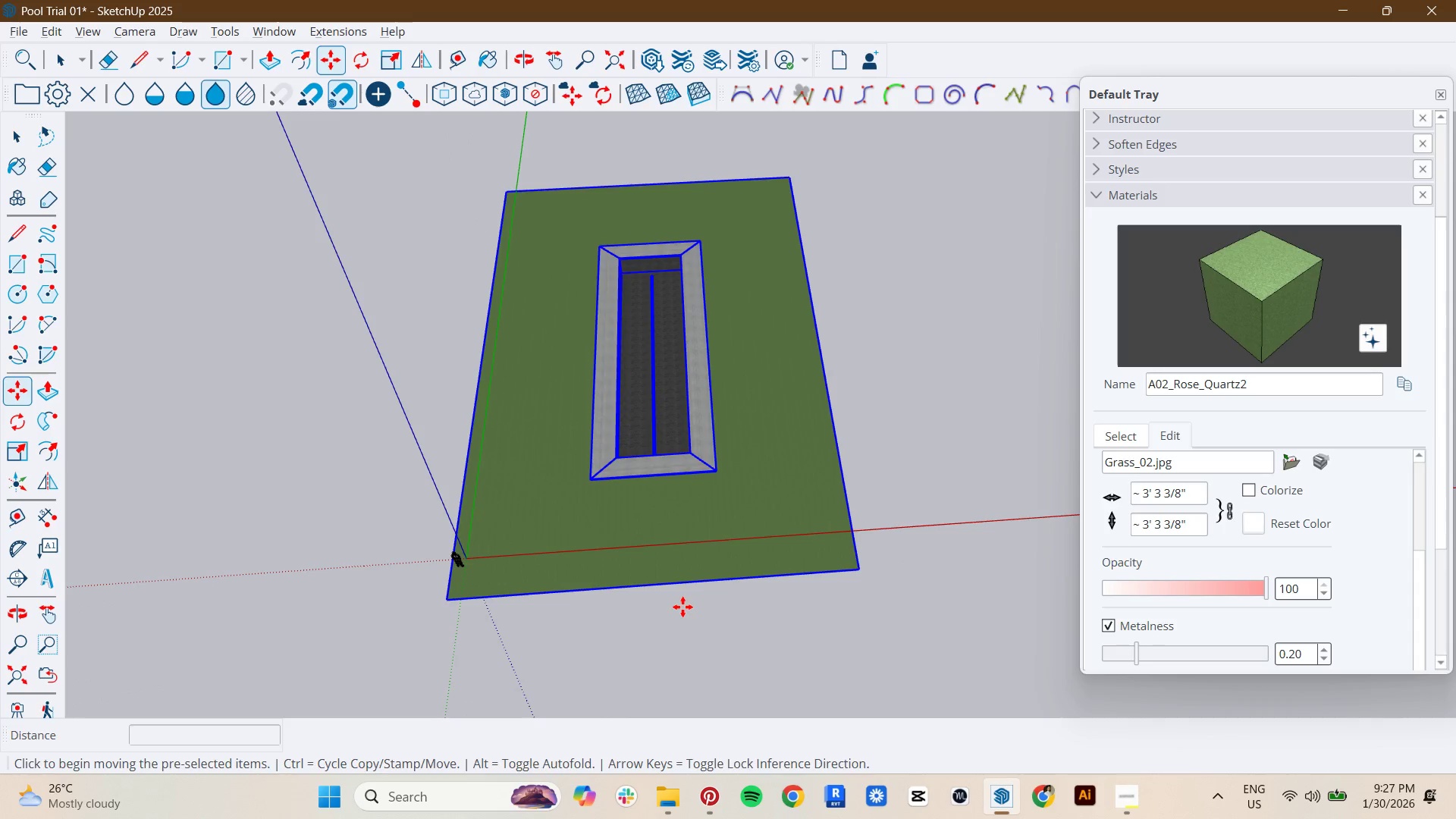 
scroll: coordinate [582, 629], scroll_direction: none, amount: 0.0
 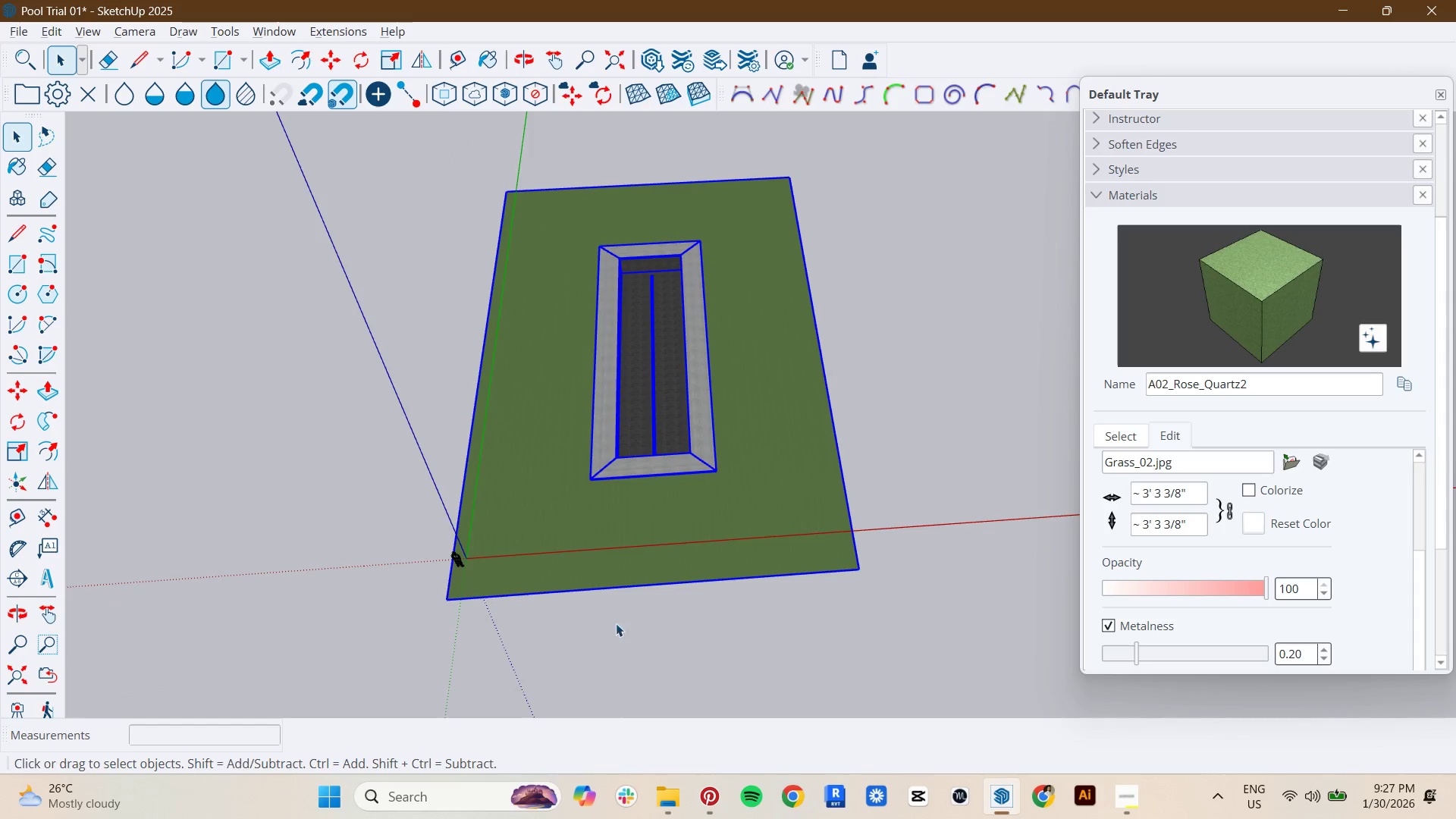 
left_click([686, 572])
 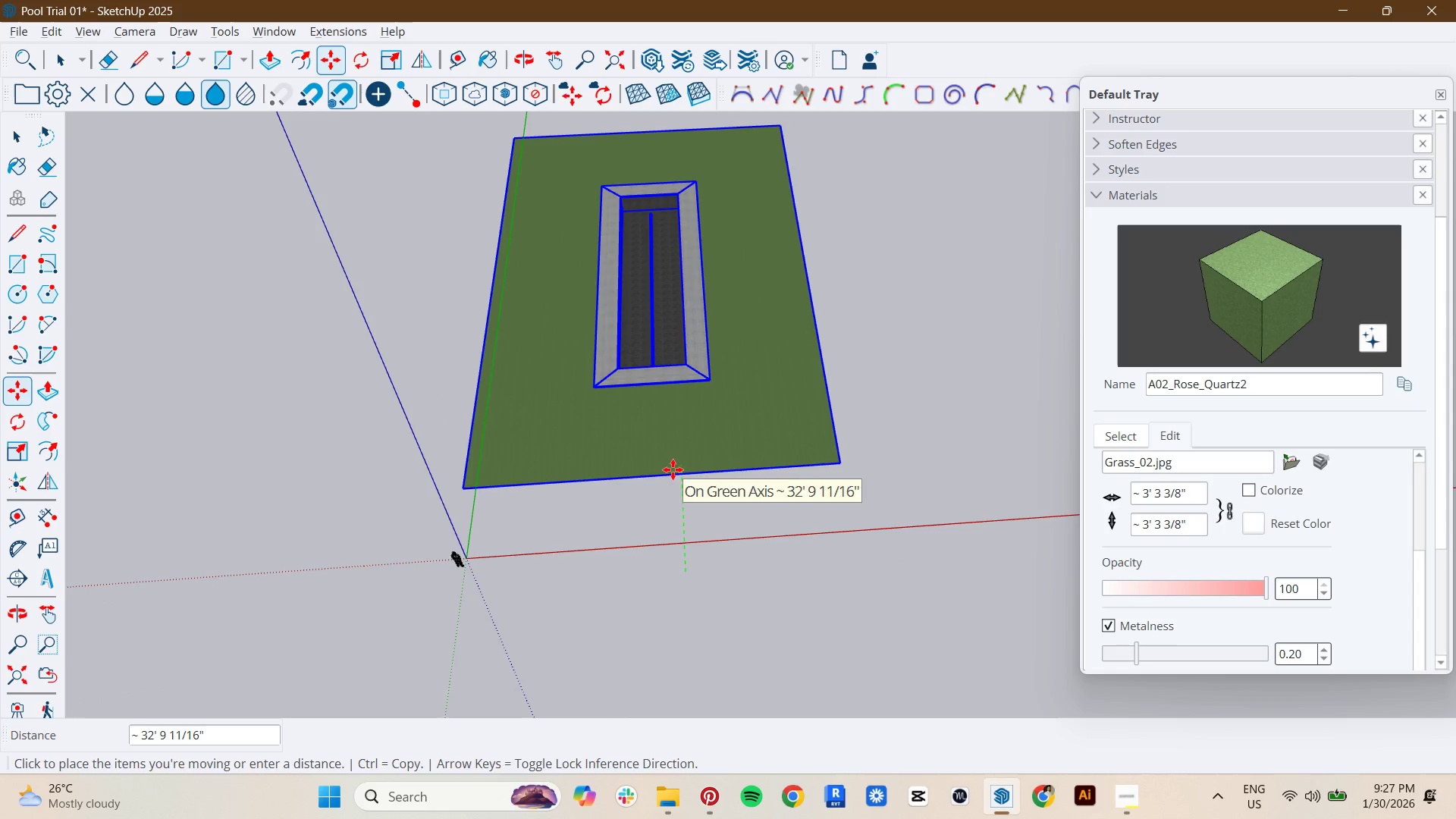 
double_click([560, 484])
 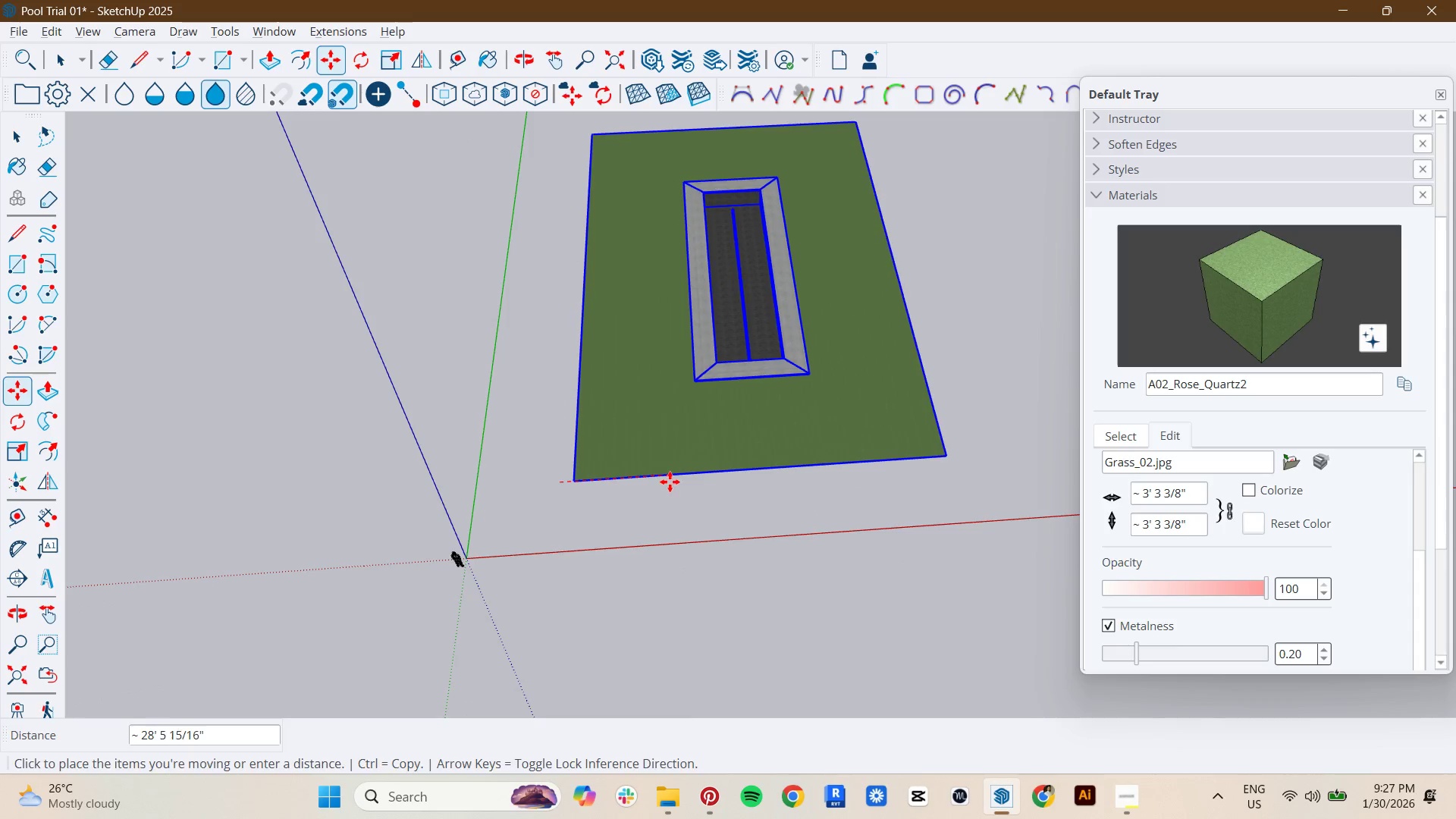 
key(Space)
 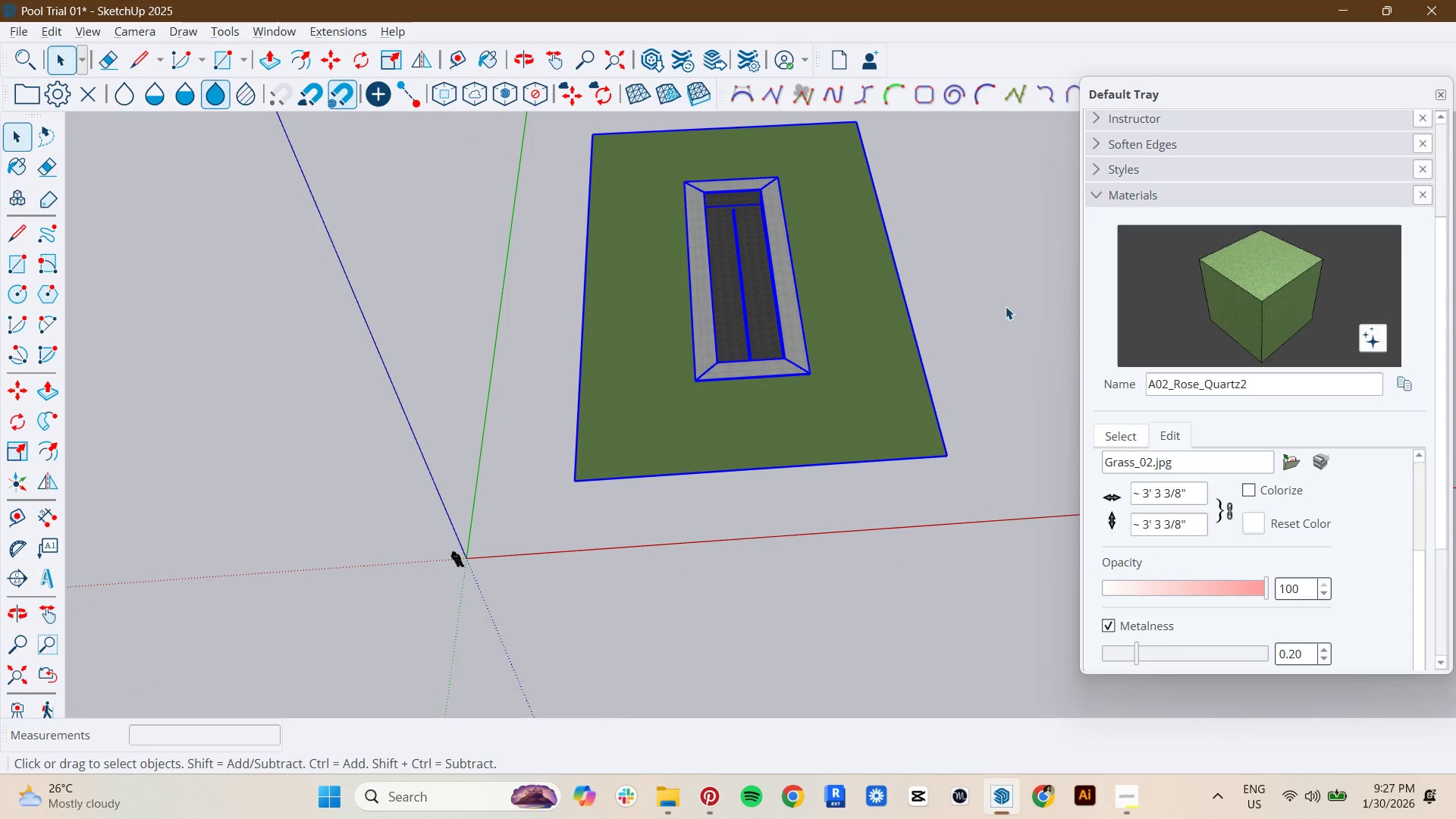 
left_click([1006, 306])
 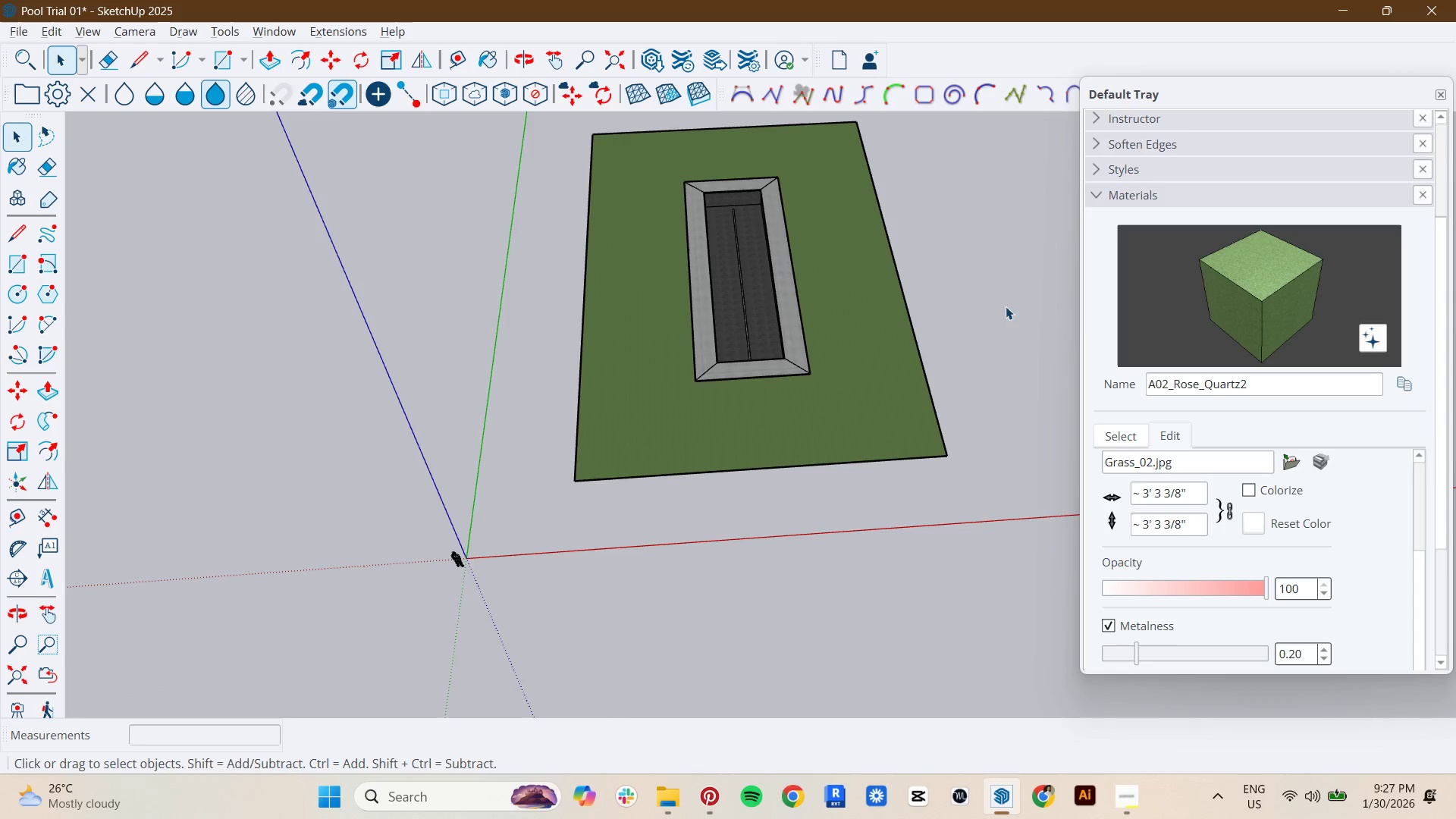 
hold_key(key=ShiftLeft, duration=0.45)
hold_key(key=ShiftLeft, duration=0.34)
hold_key(key=ShiftLeft, duration=0.34)
scroll: coordinate [715, 351], scroll_direction: up, amount: 19.0
 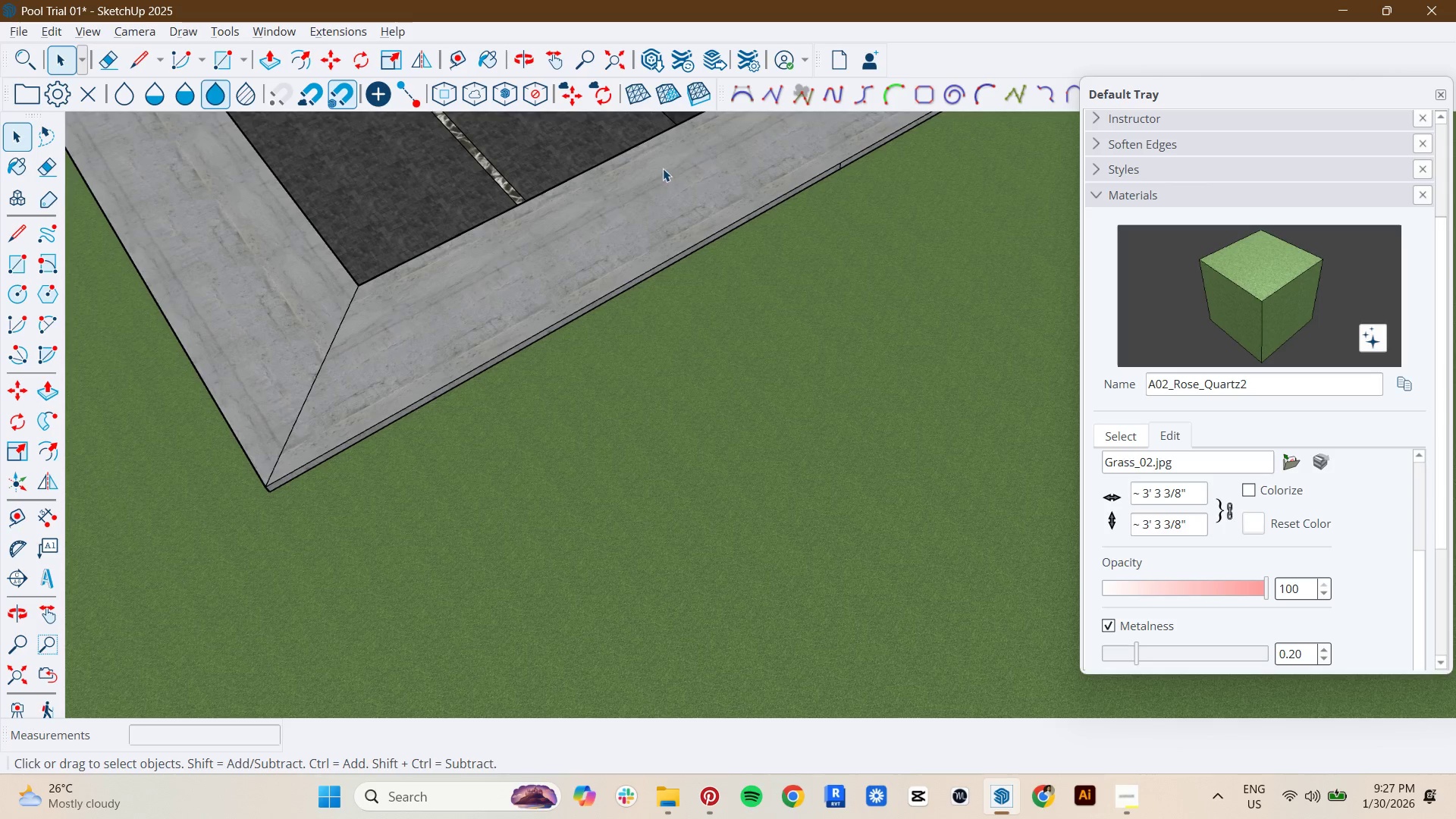 
key(R)
 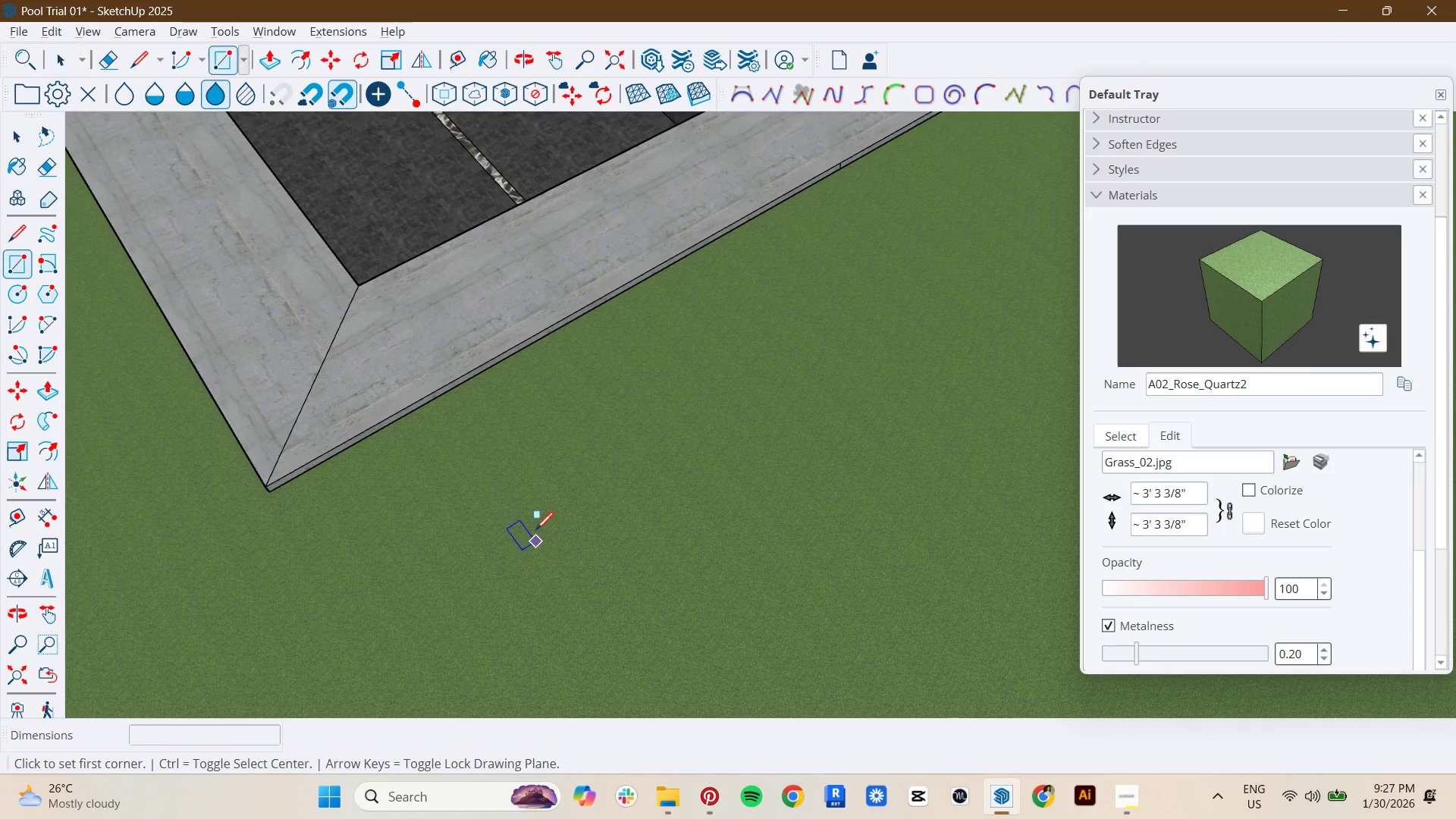 
left_click([535, 485])
 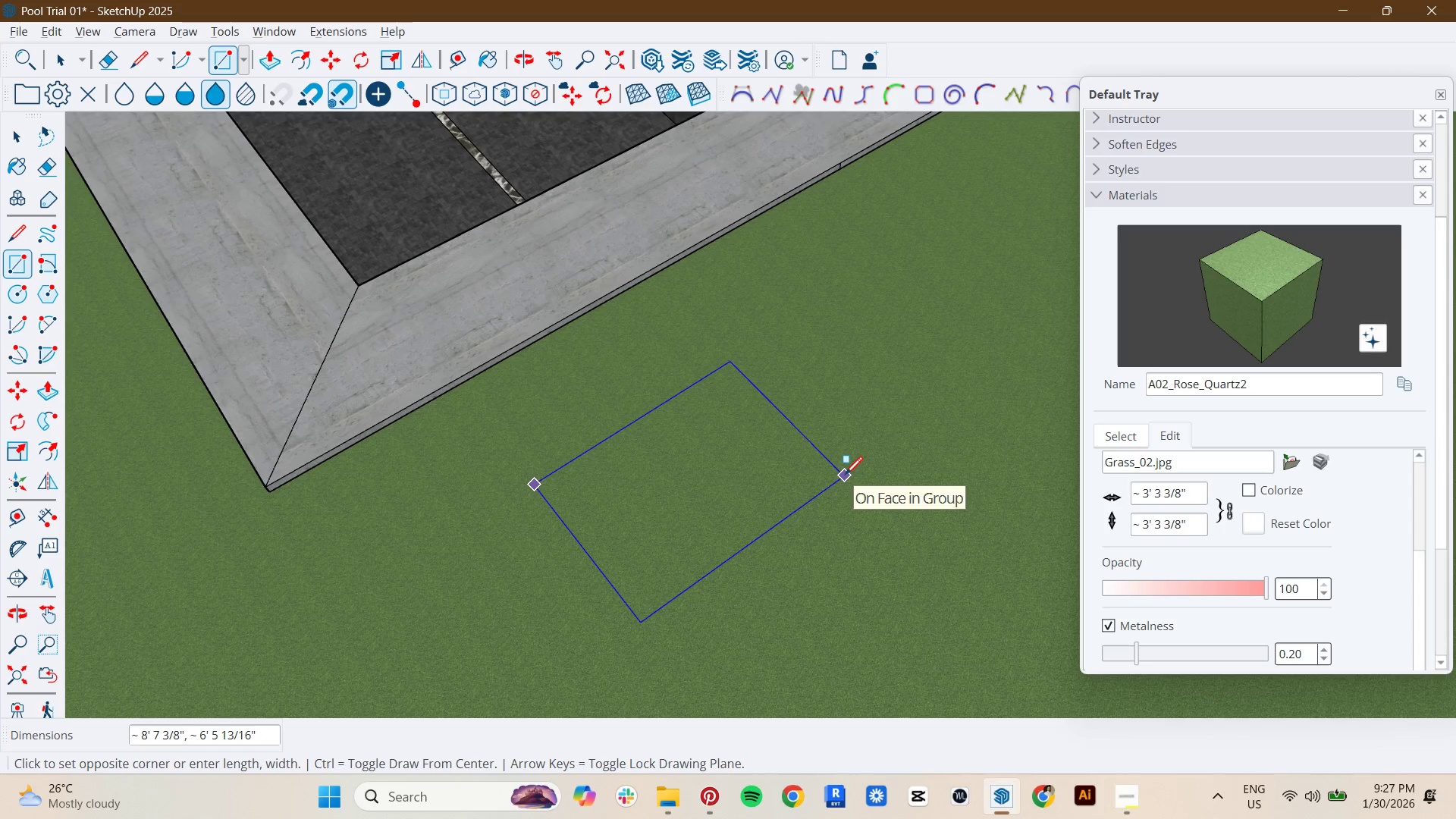 
key(3)
 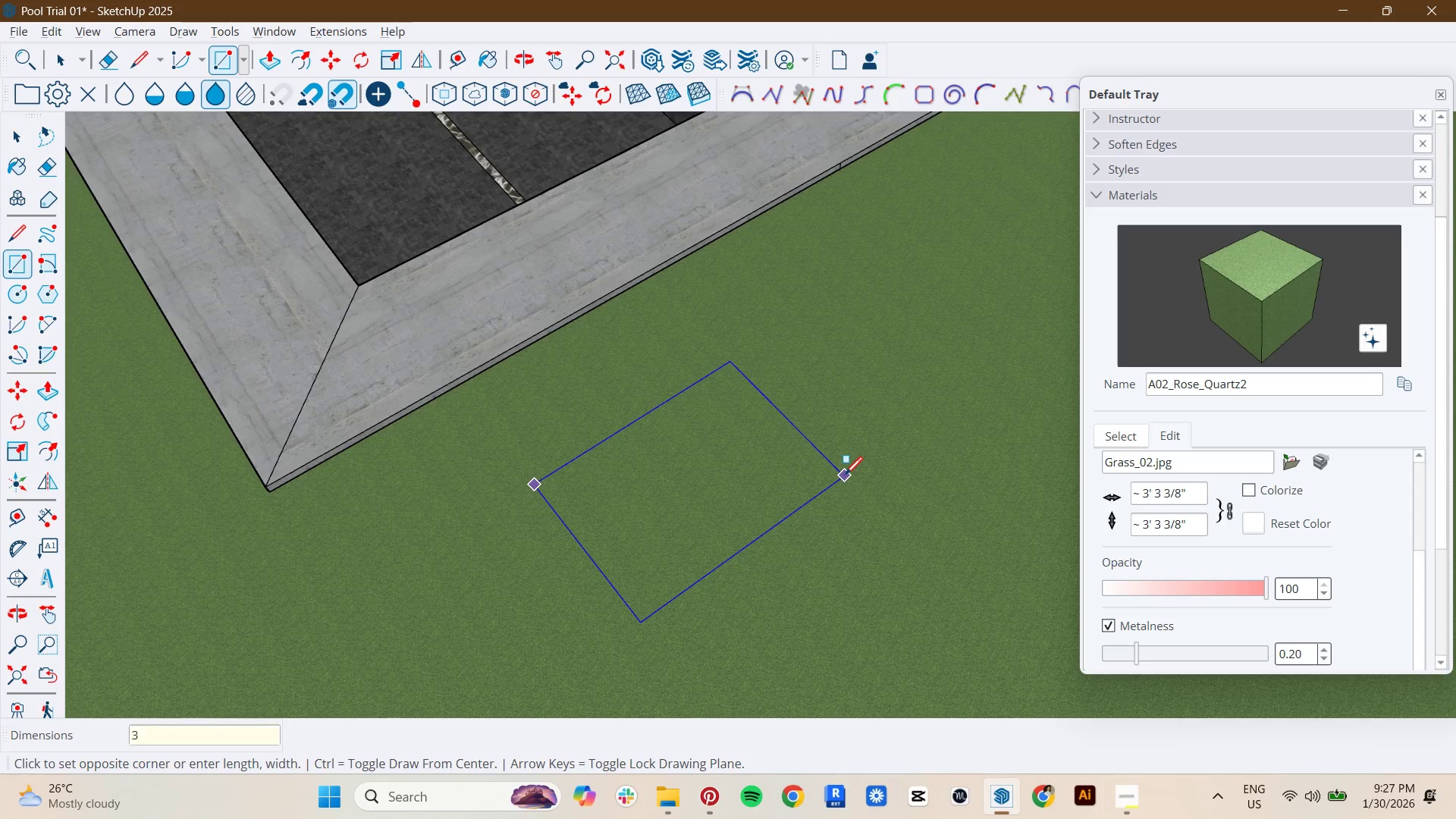 
key(Comma)
 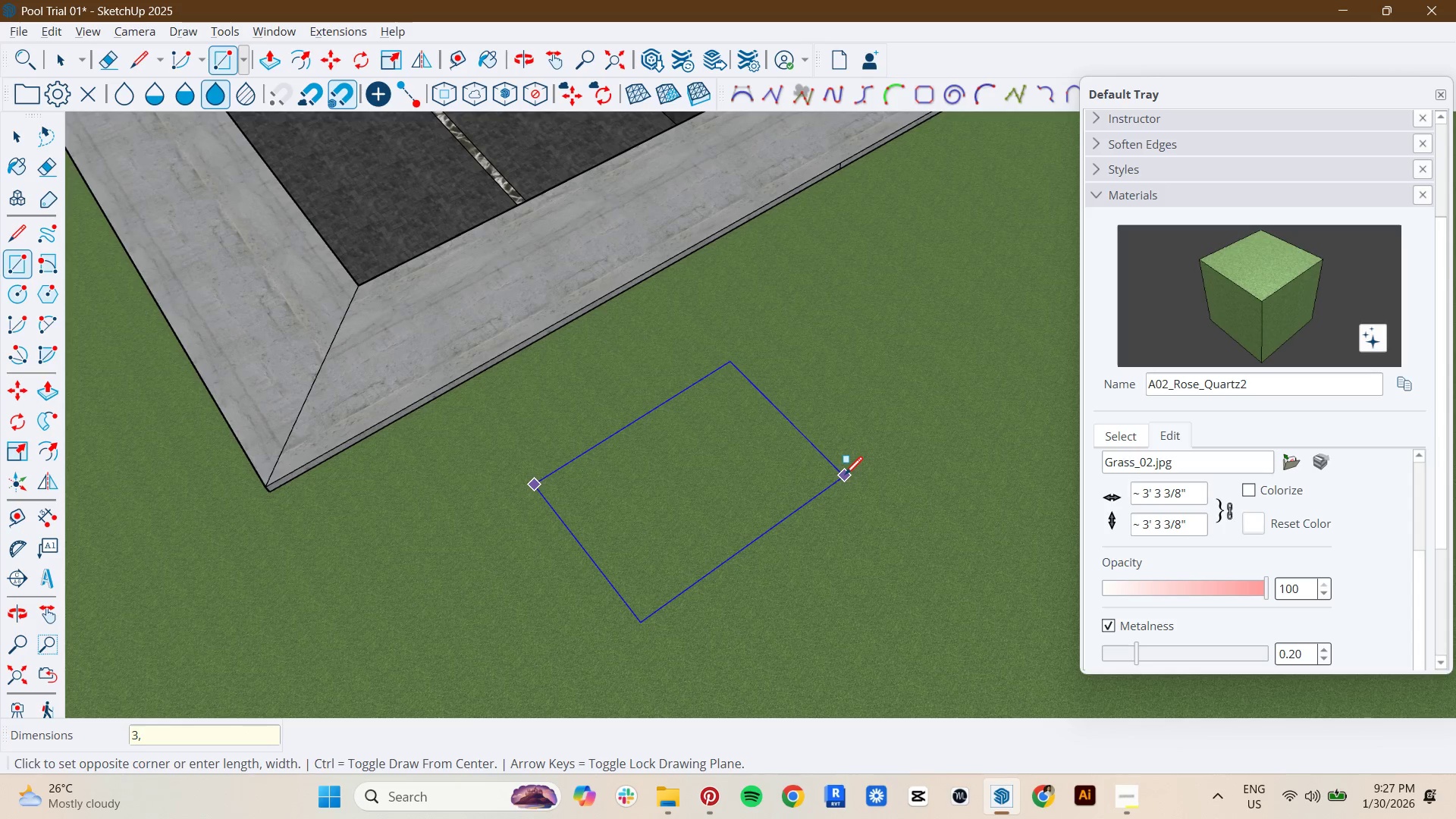 
key(3)
 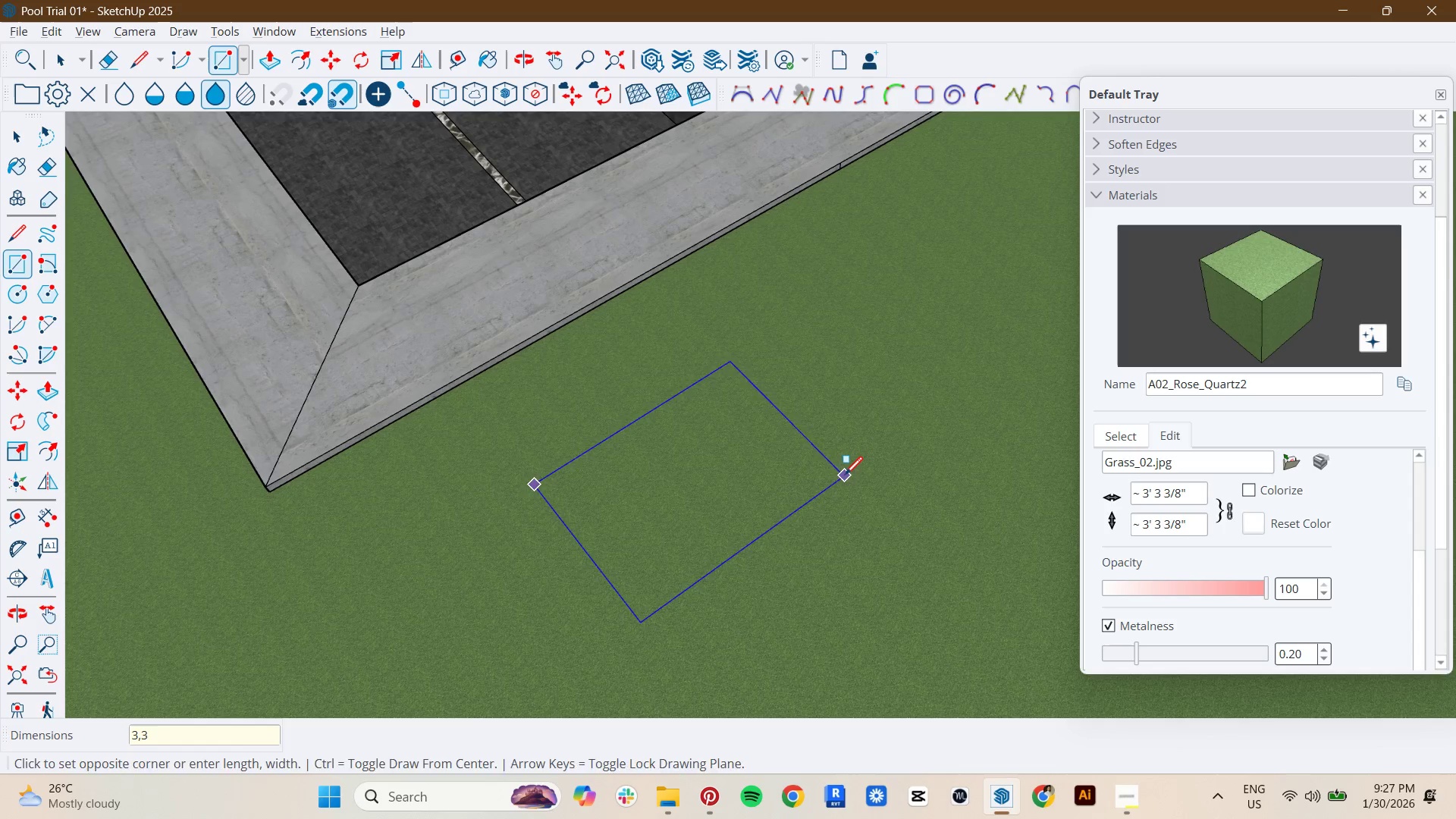 
key(Enter)
 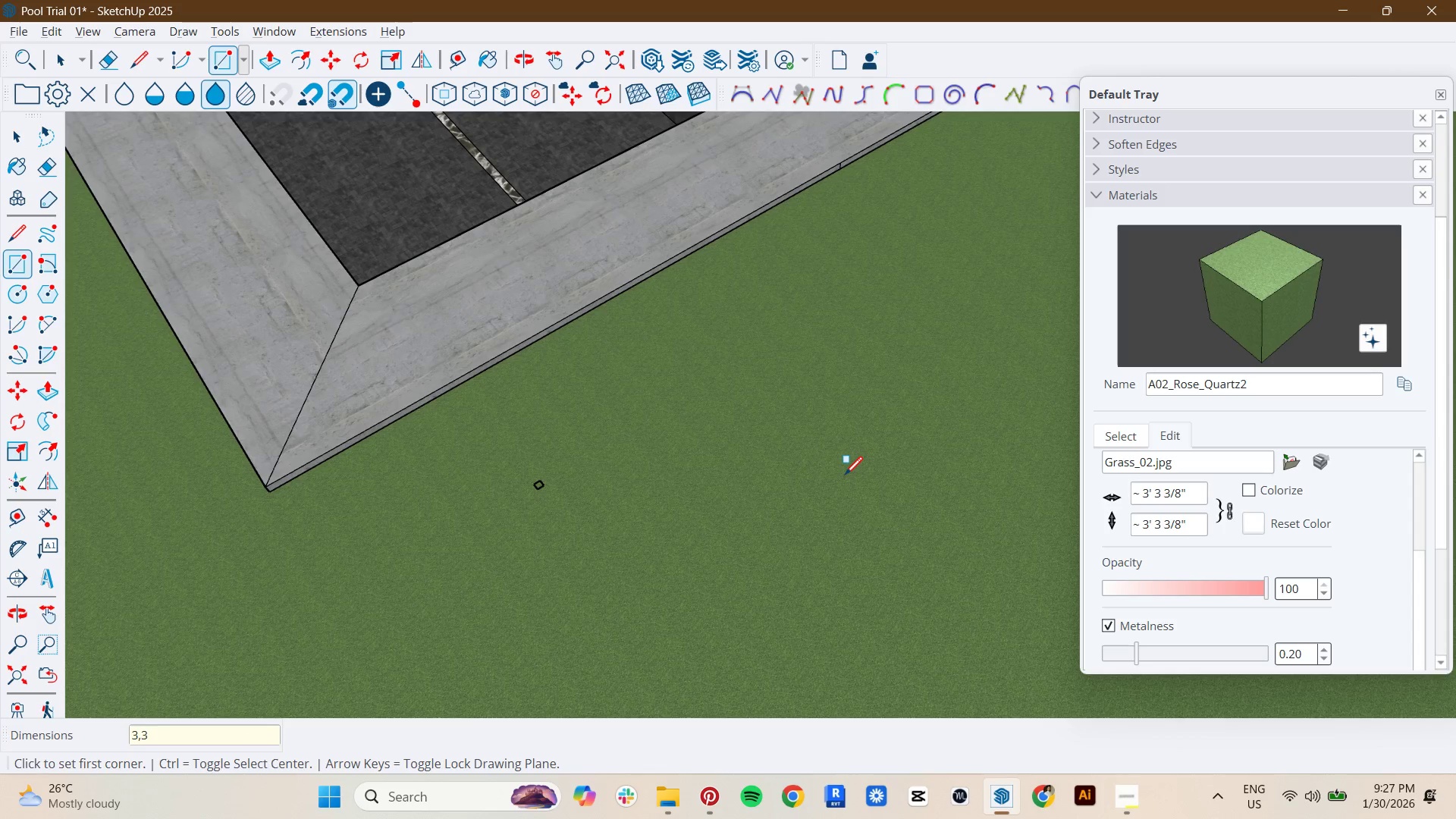 
key(Space)
 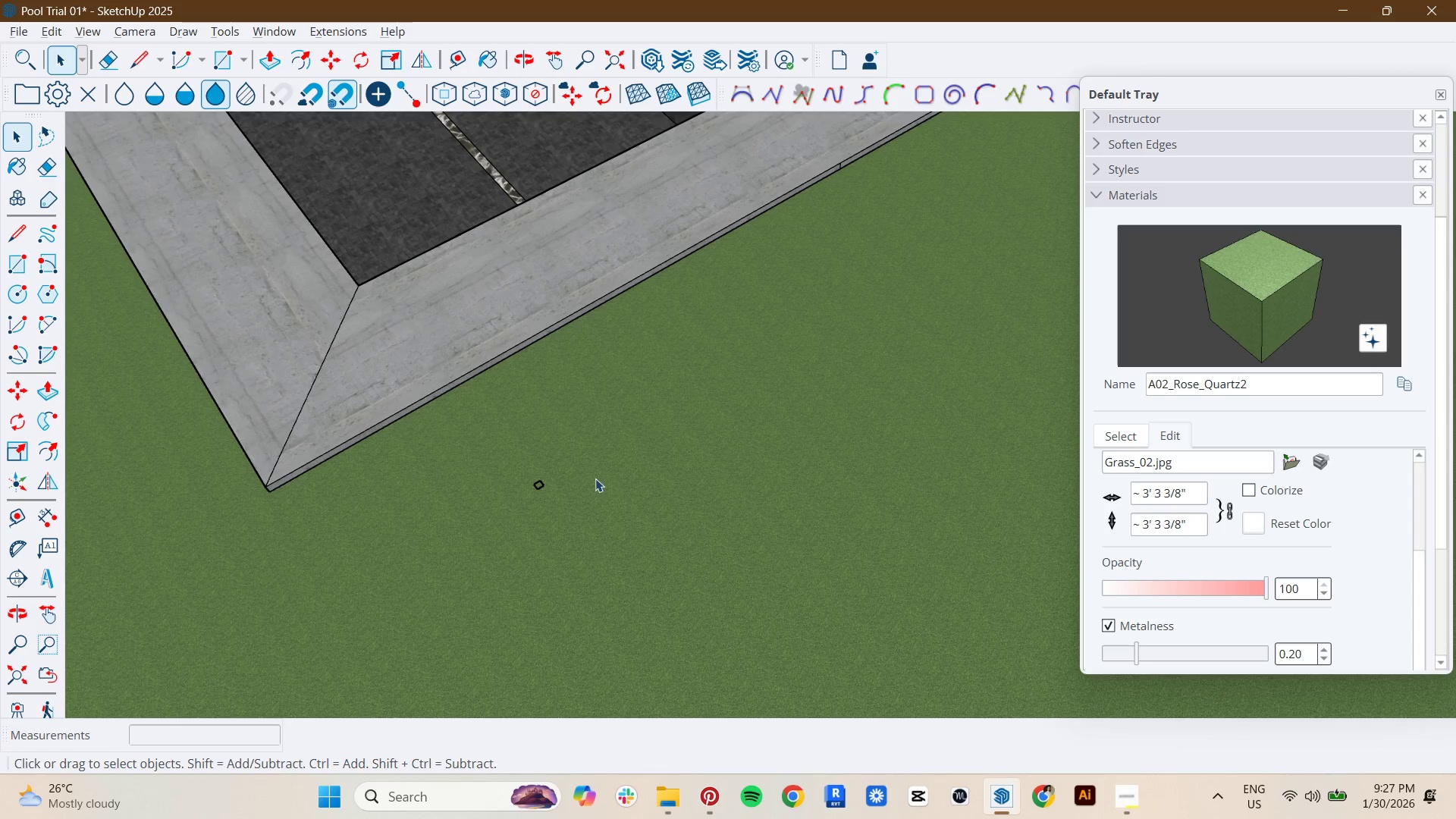 
key(Control+ControlLeft)
 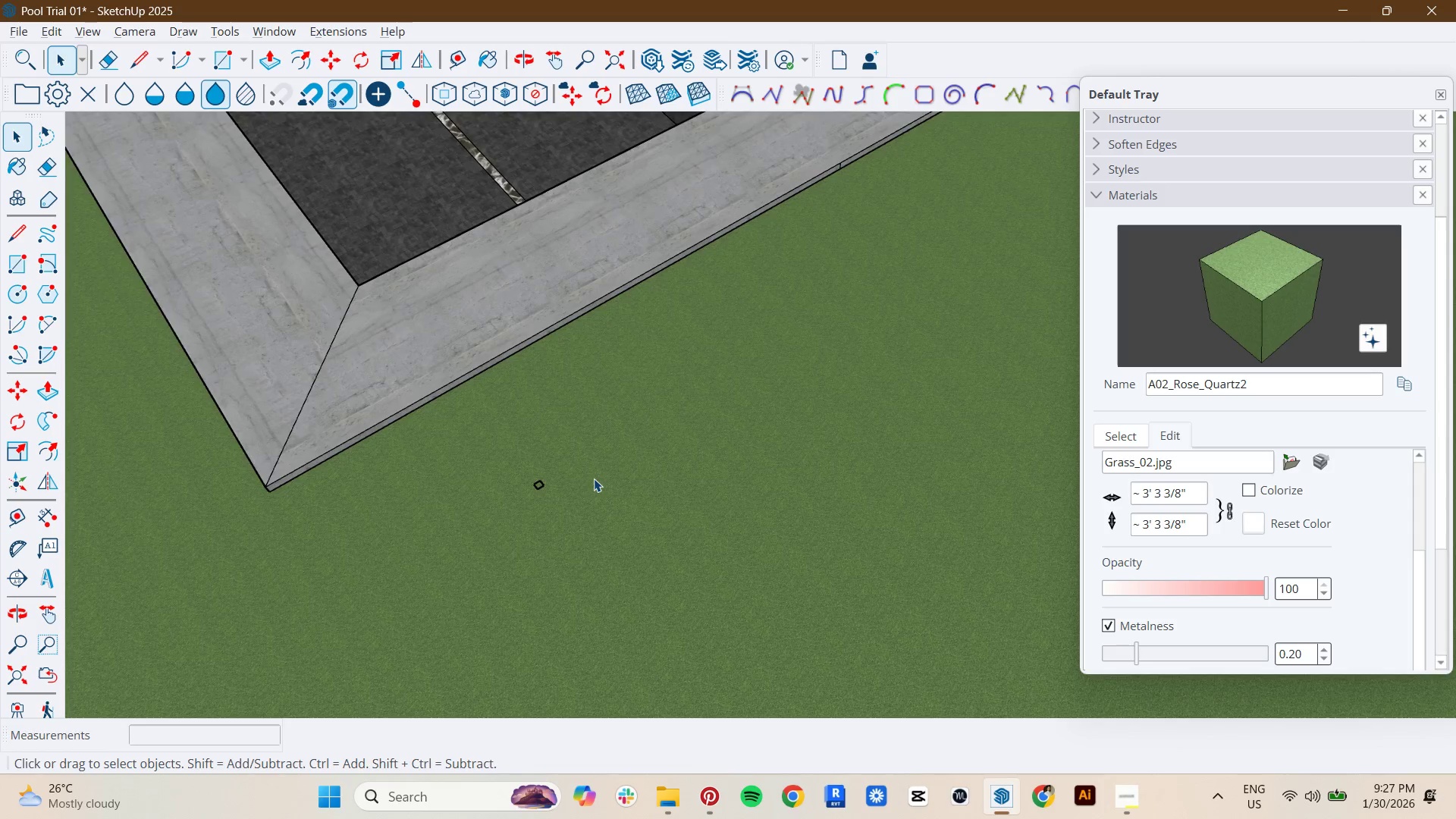 
key(Control+Z)
 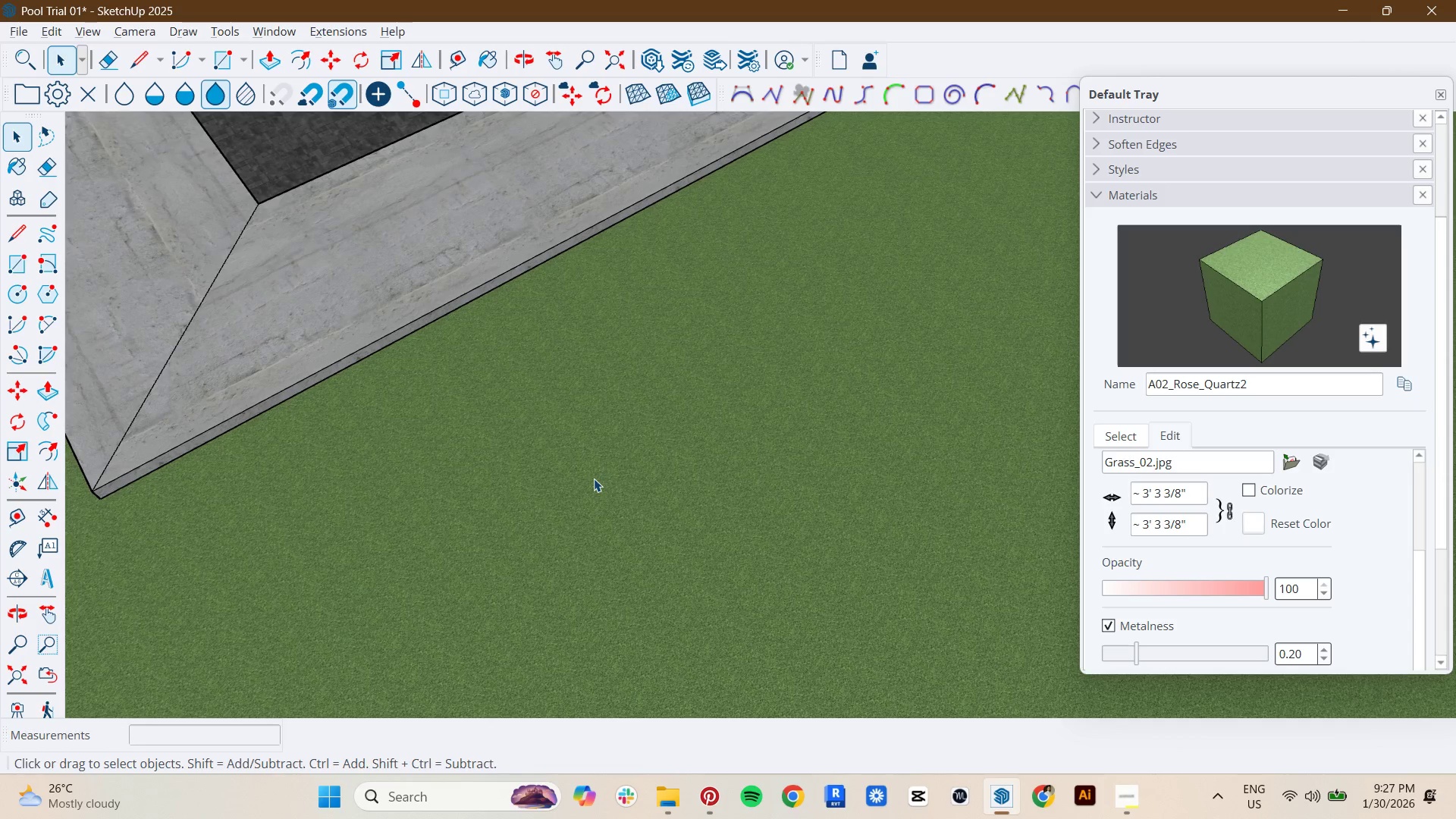 
scroll: coordinate [594, 479], scroll_direction: up, amount: 4.0
 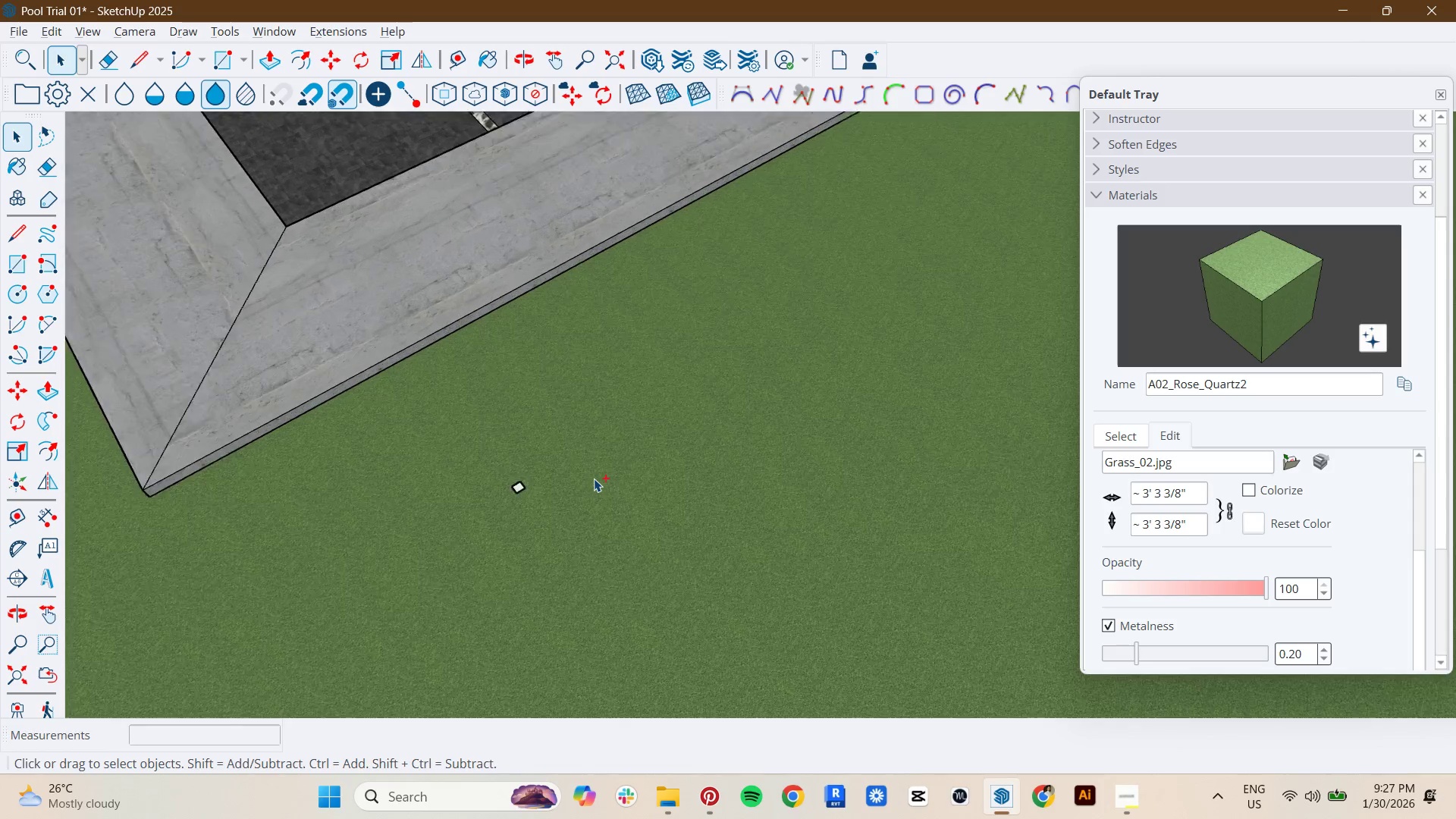 
key(R)
 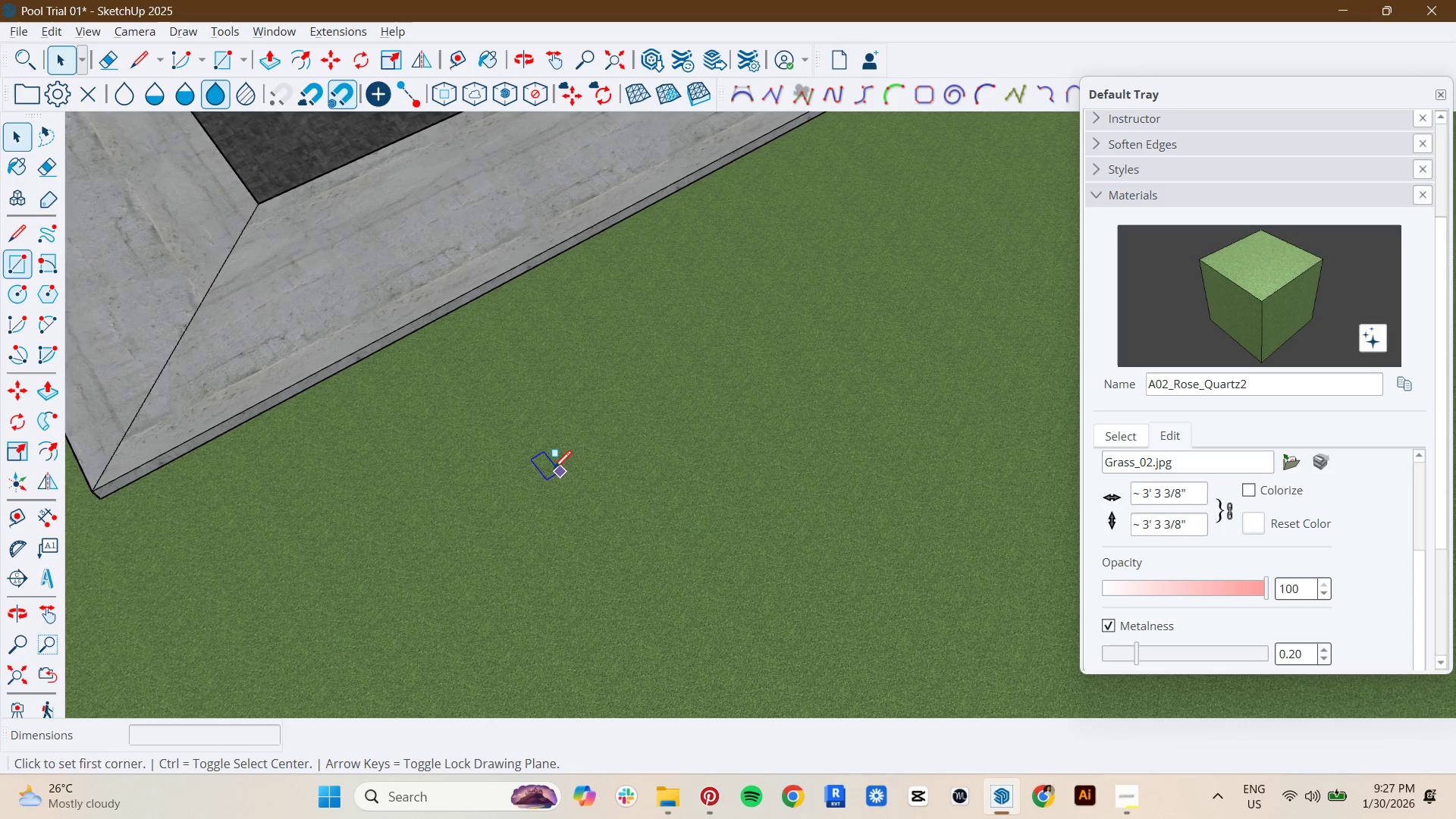 
left_click_drag(start_coordinate=[551, 466], to_coordinate=[558, 484])
 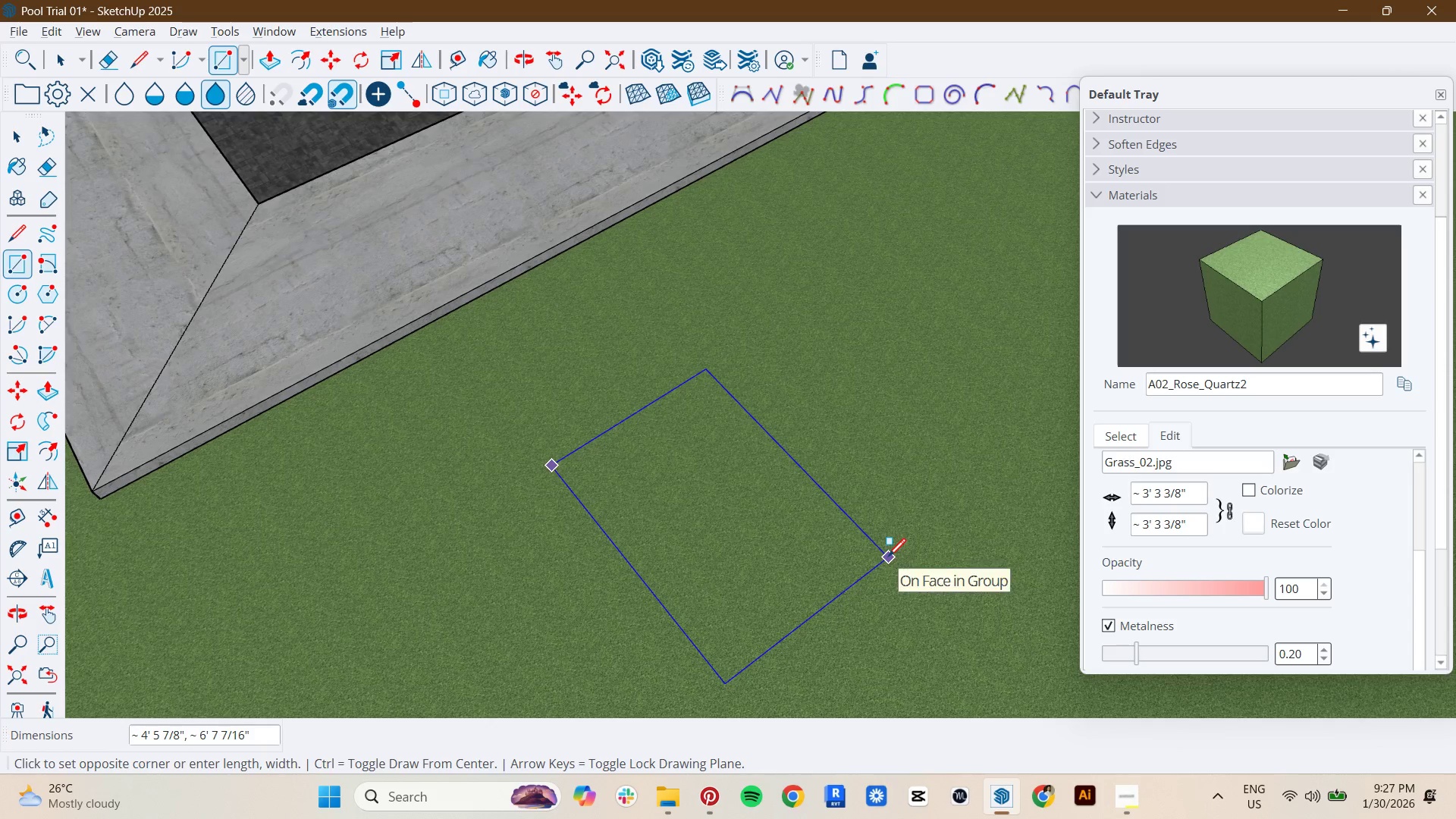 
type(3.)
key(Backspace)
type(m,3m)
 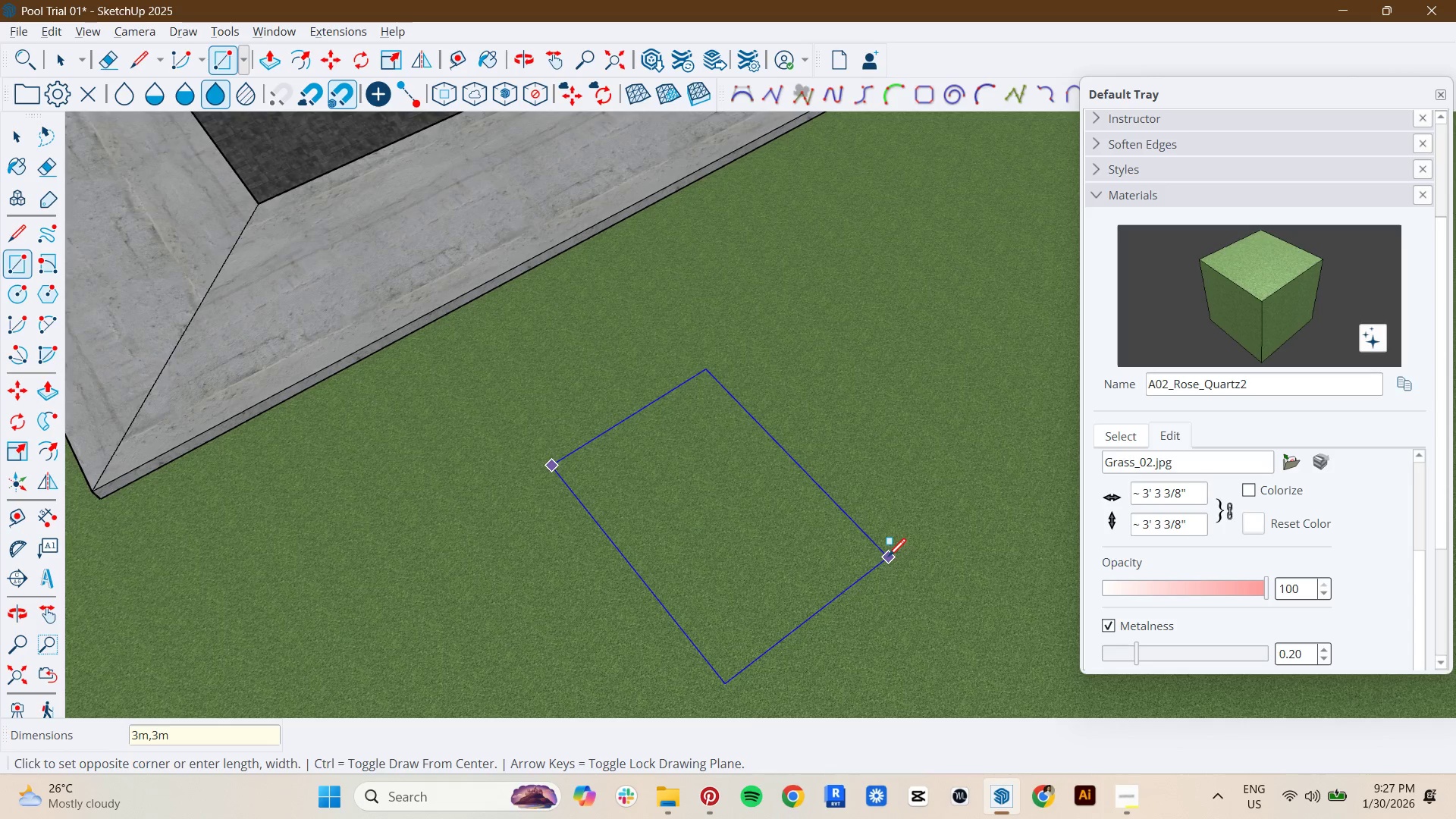 
key(Enter)
 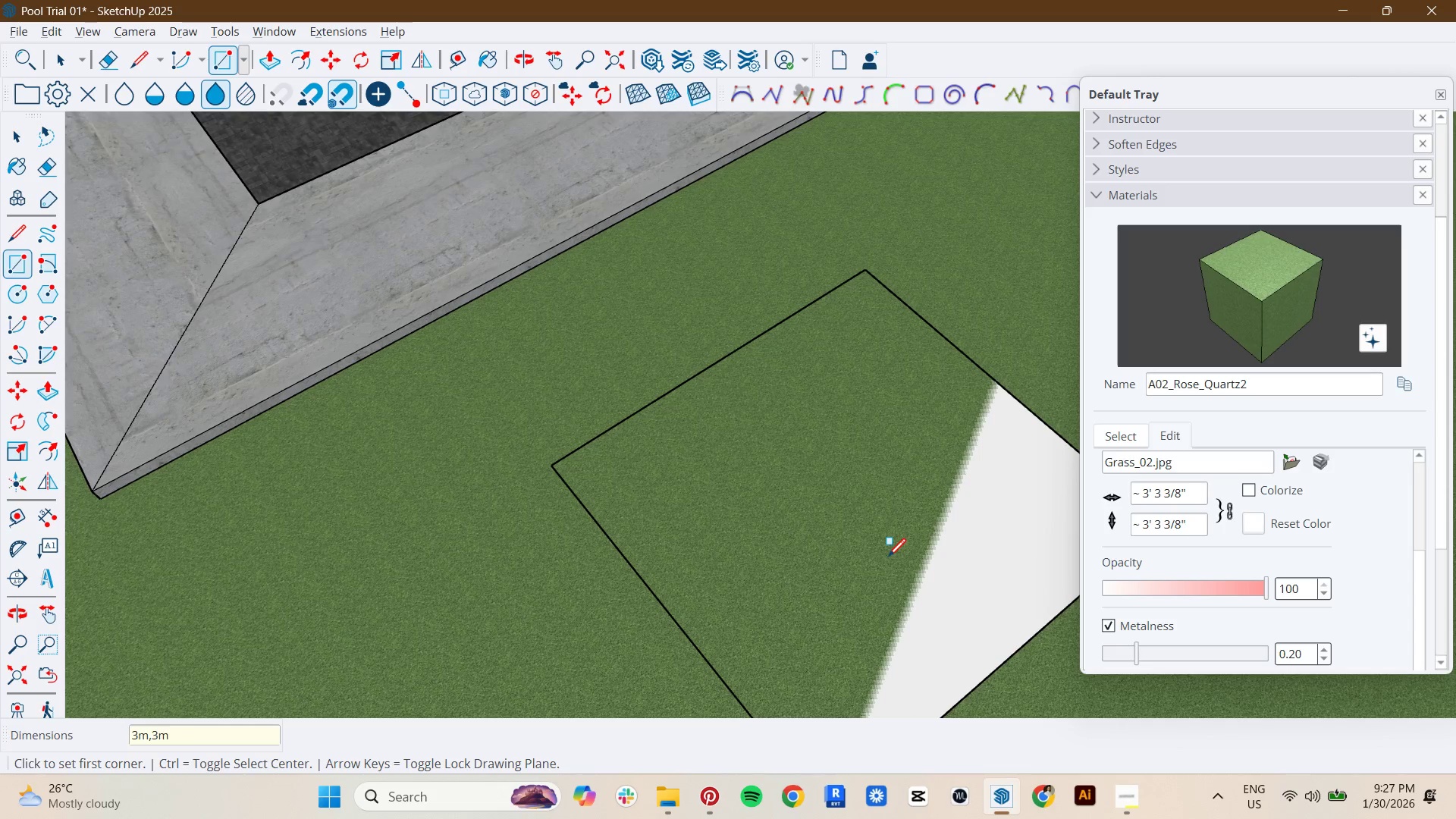 
key(Space)
 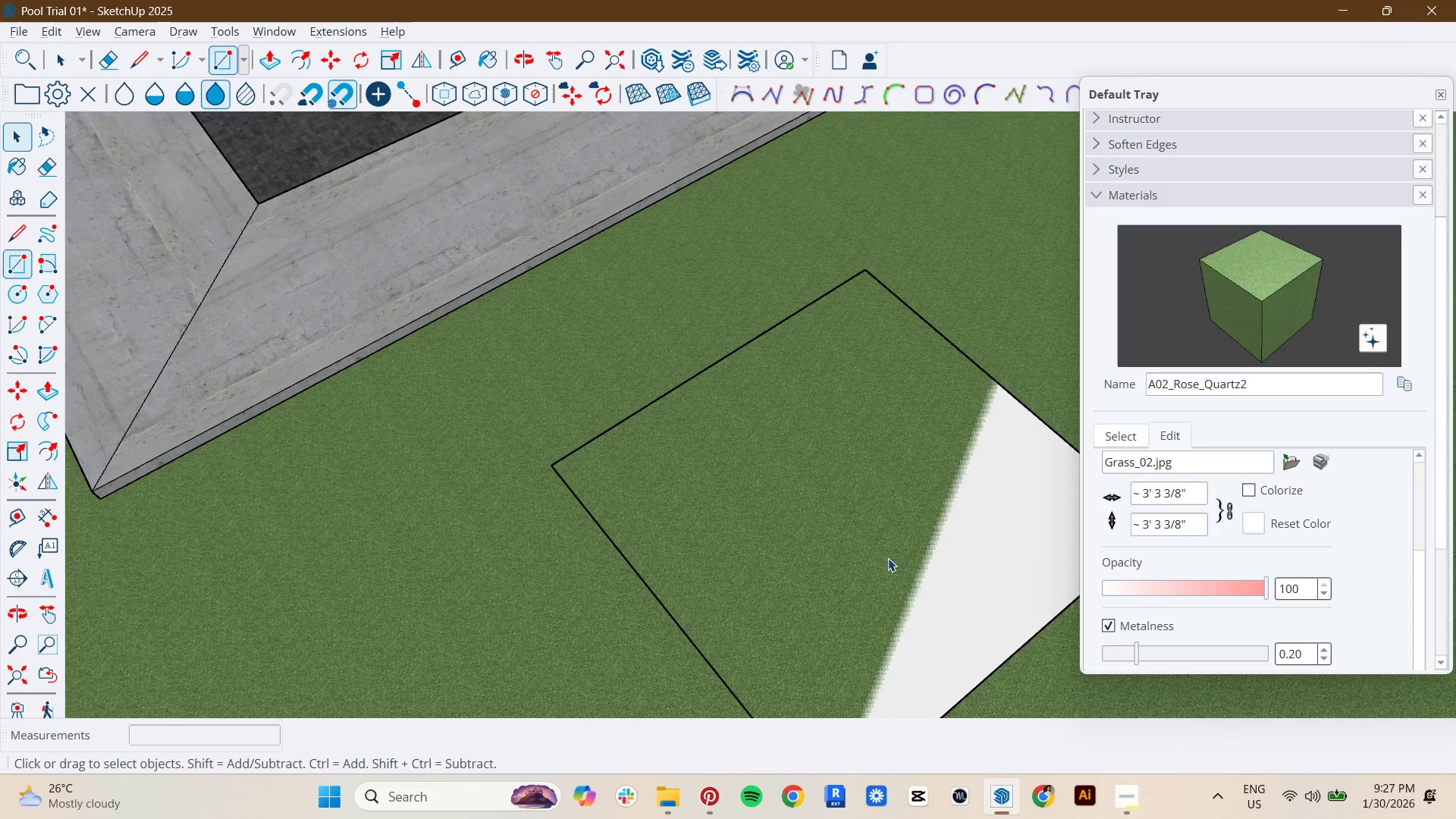 
key(Shift+ShiftLeft)
 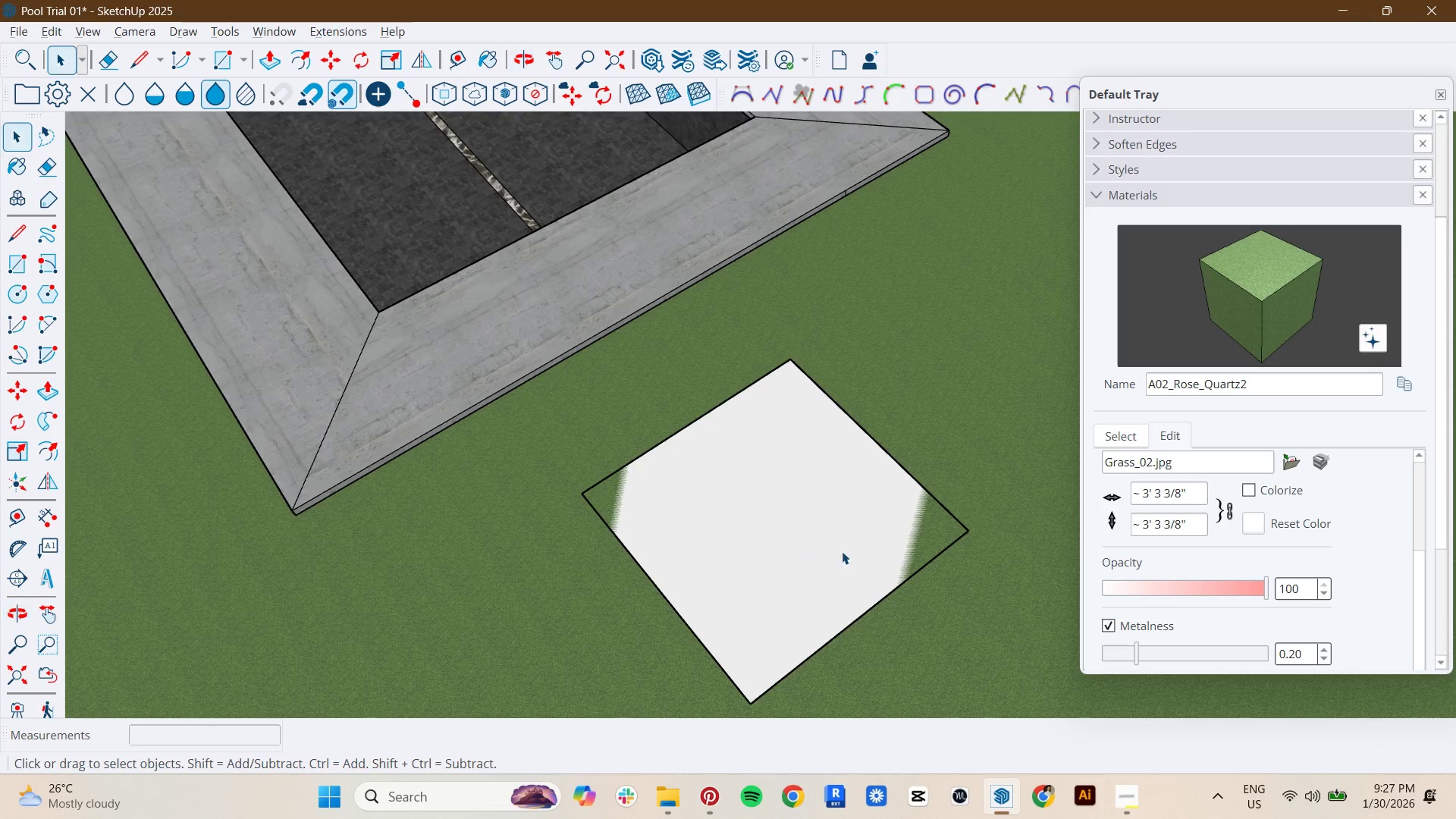 
key(Space)
 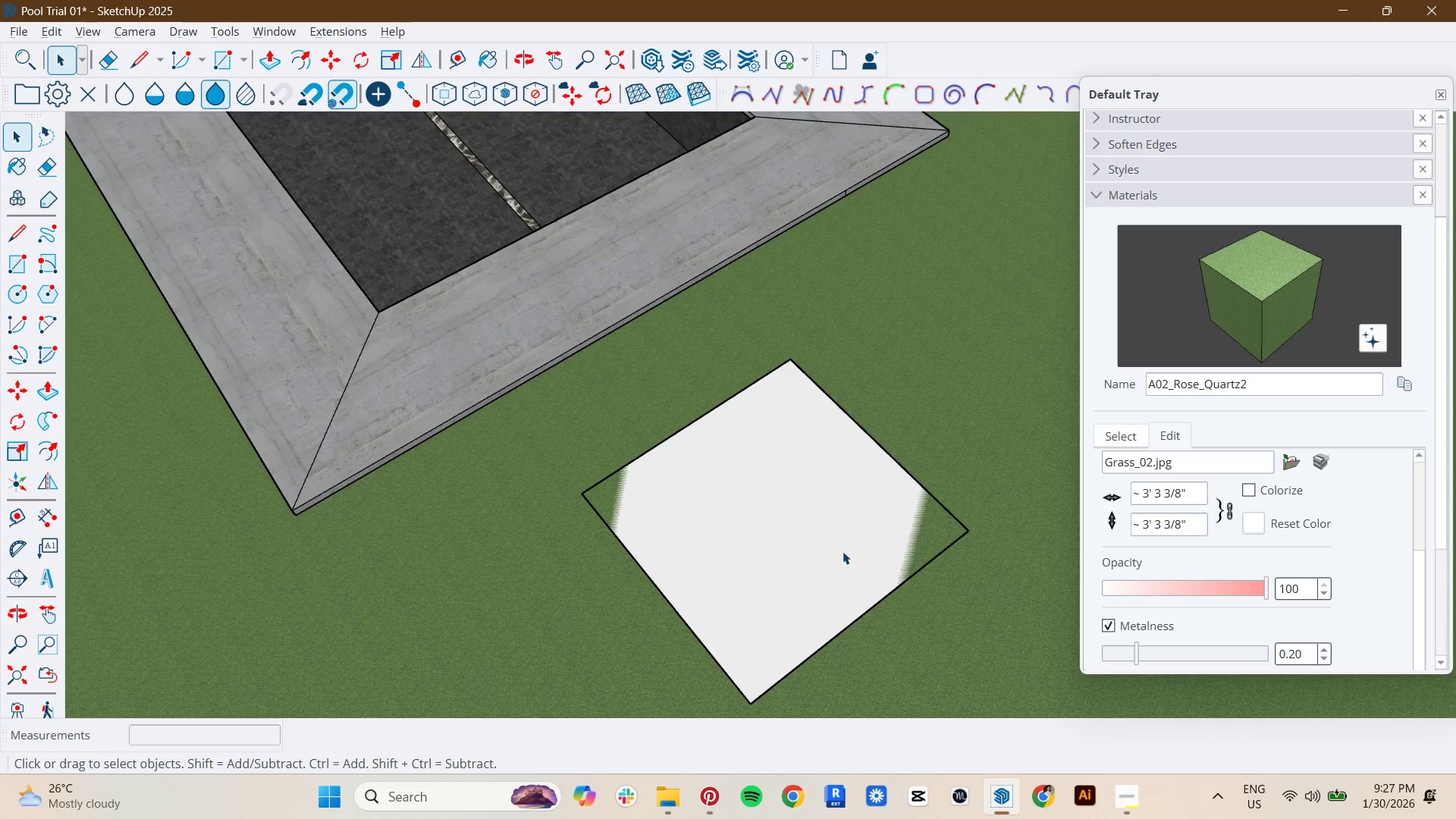 
scroll: coordinate [888, 558], scroll_direction: down, amount: 5.0
 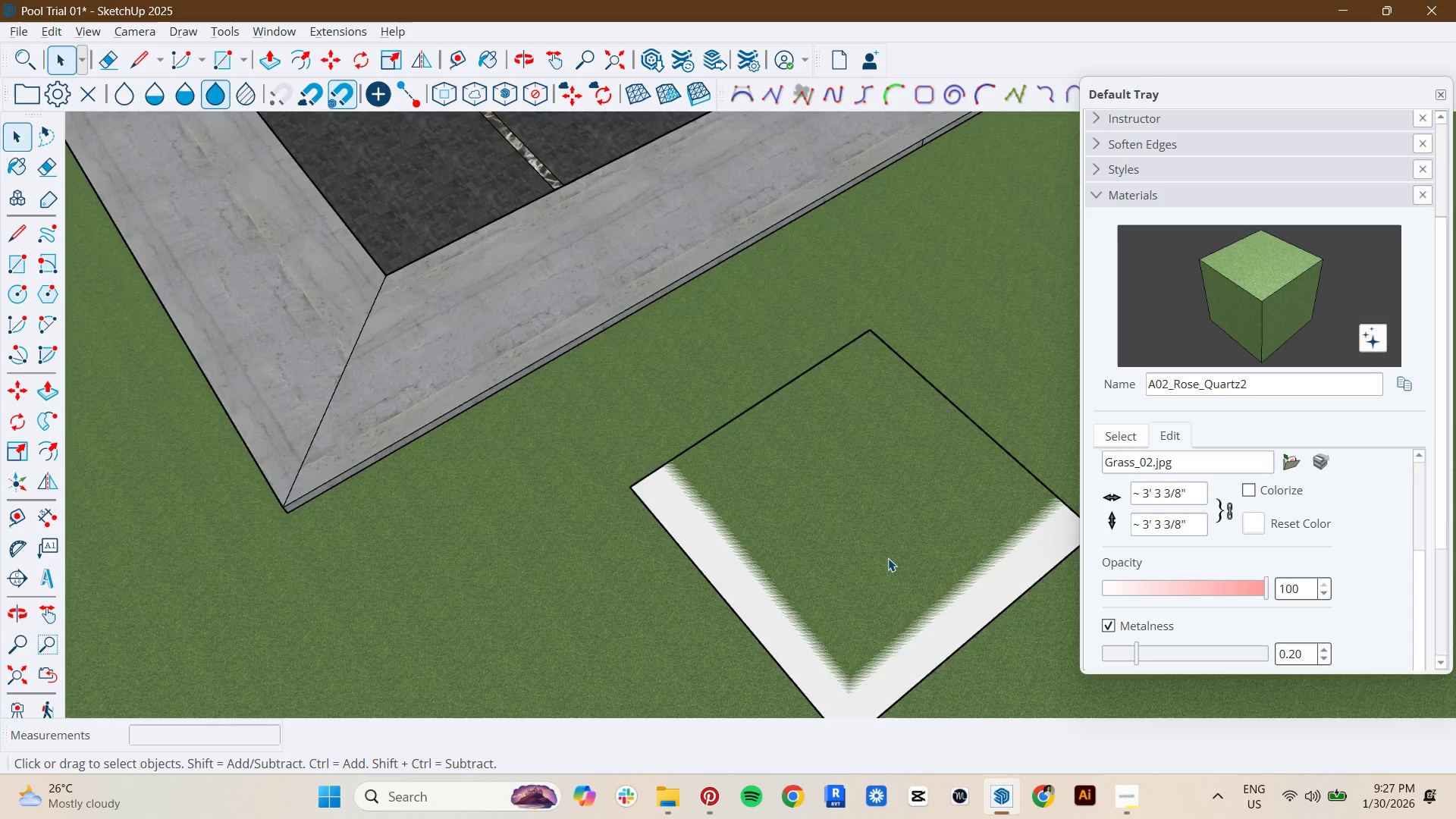 
double_click([843, 551])
 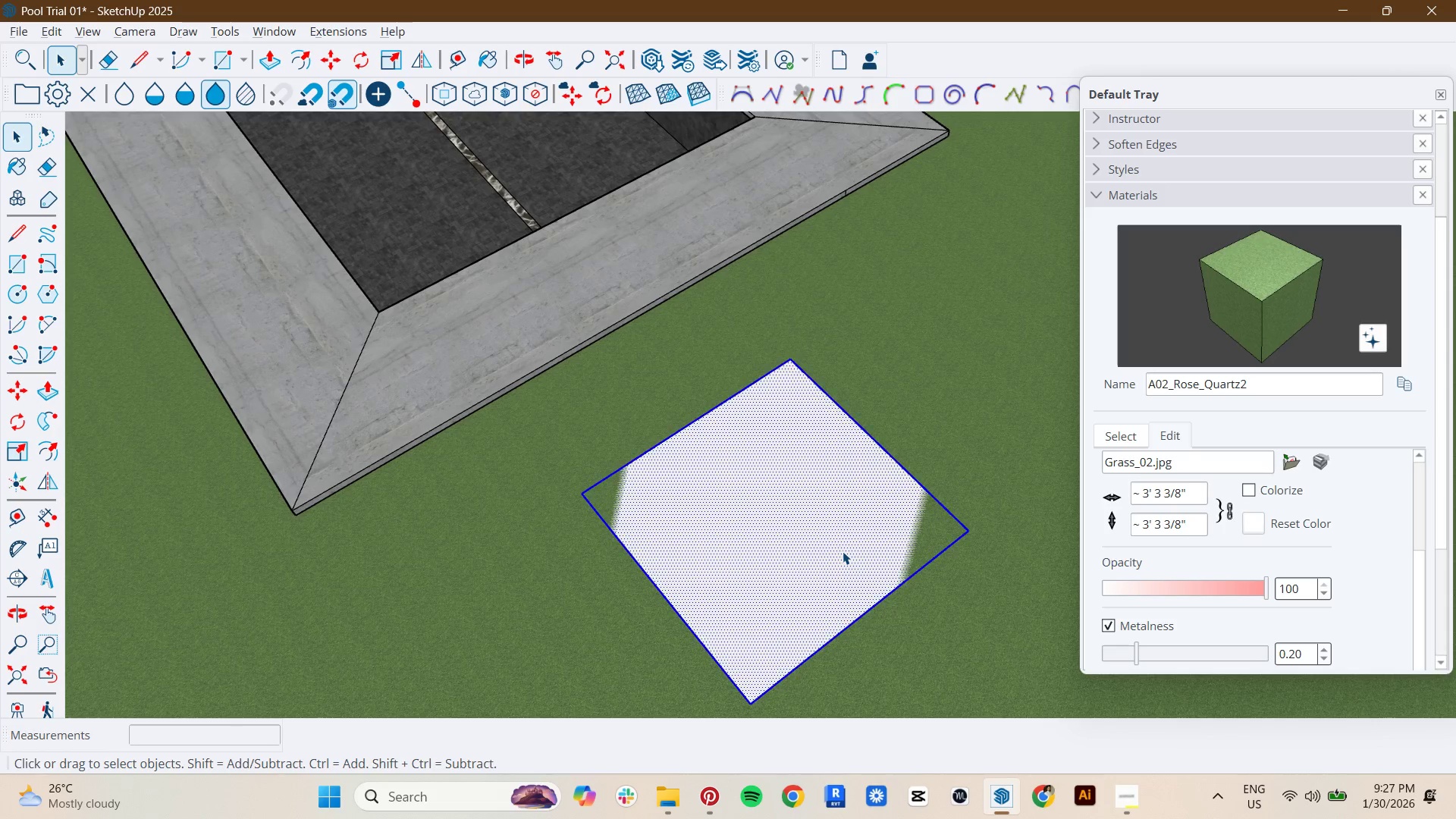 
right_click([843, 551])
 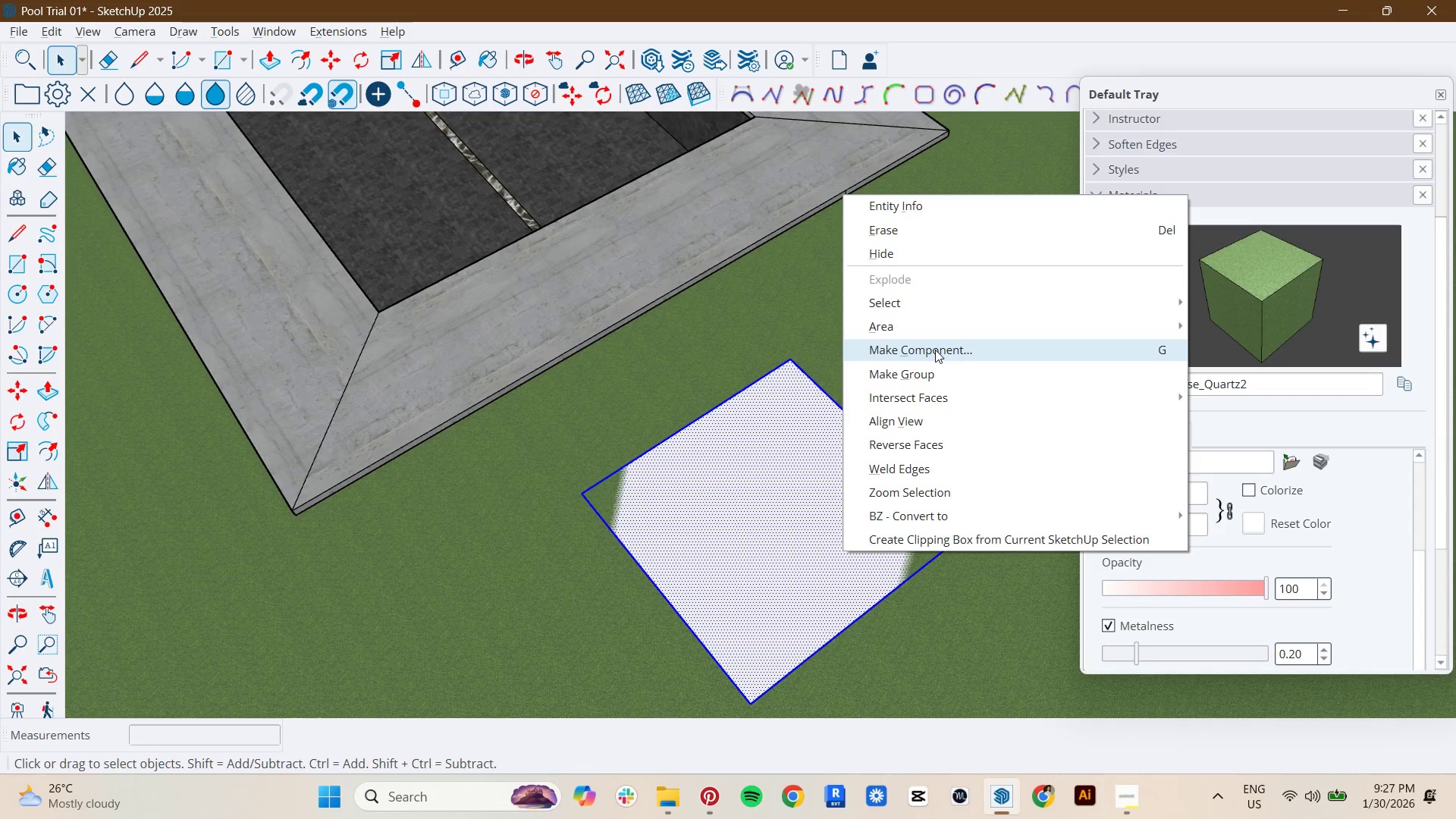 
left_click([933, 368])
 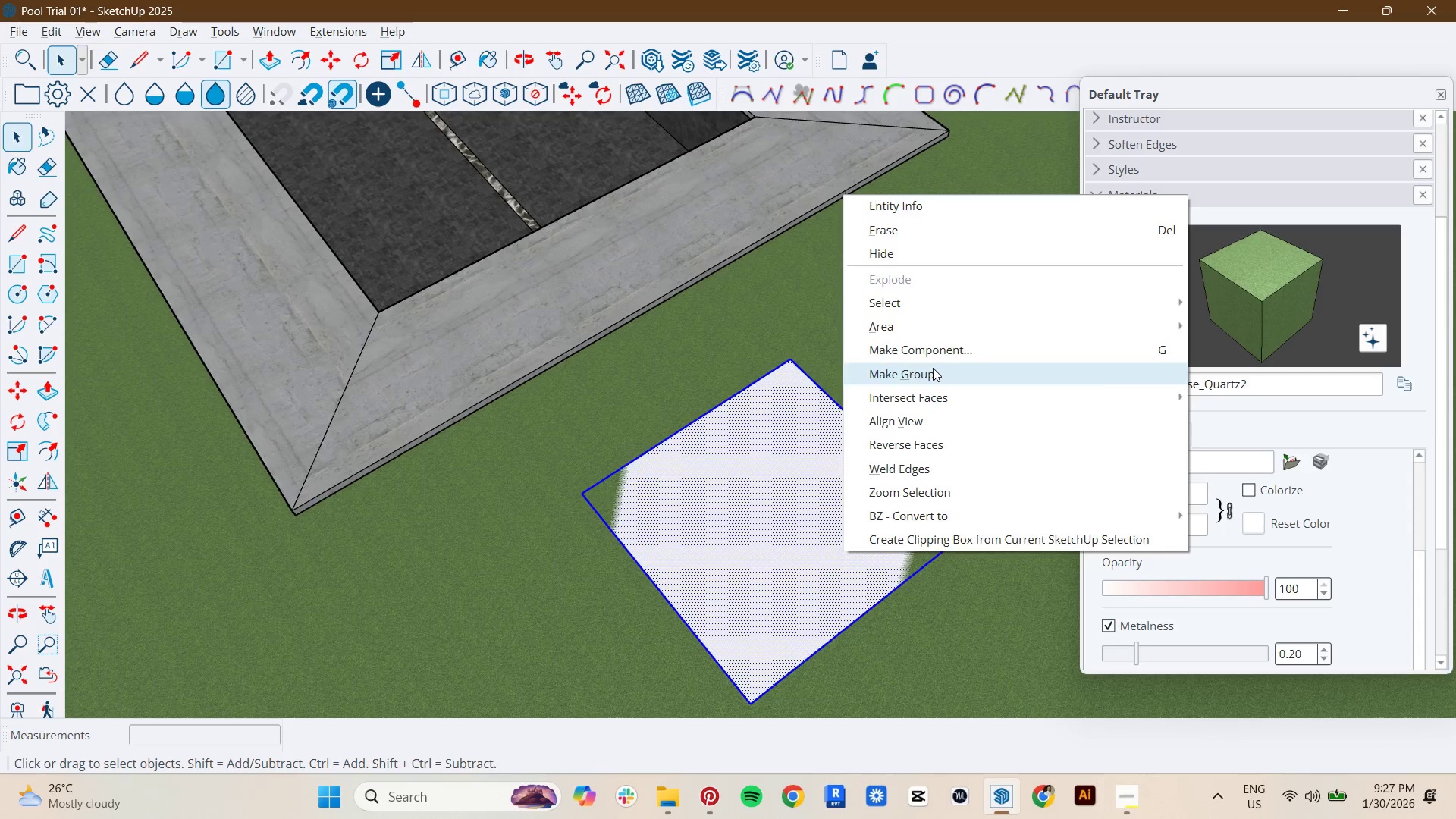 
key(Space)
 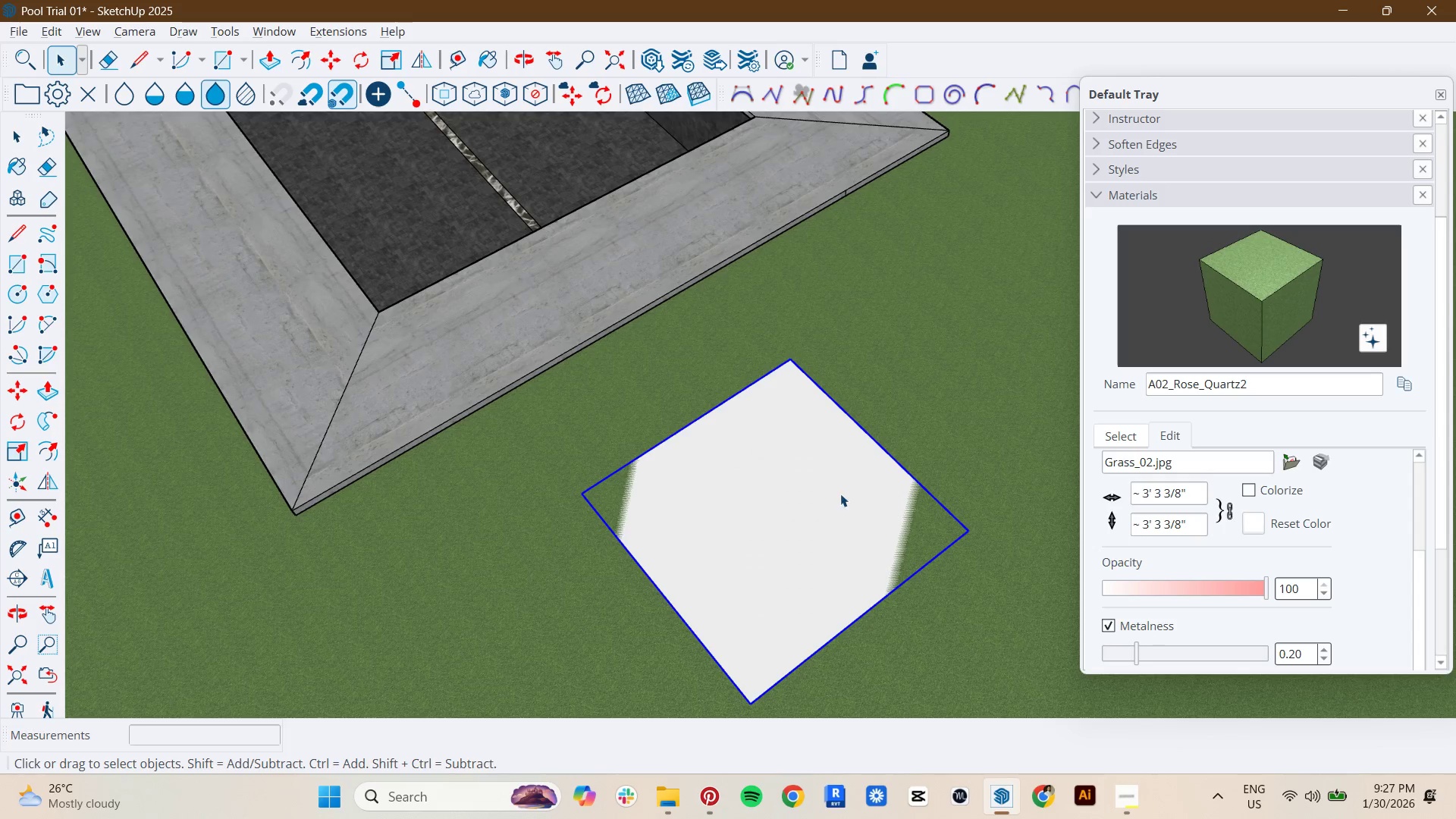 
double_click([837, 498])
 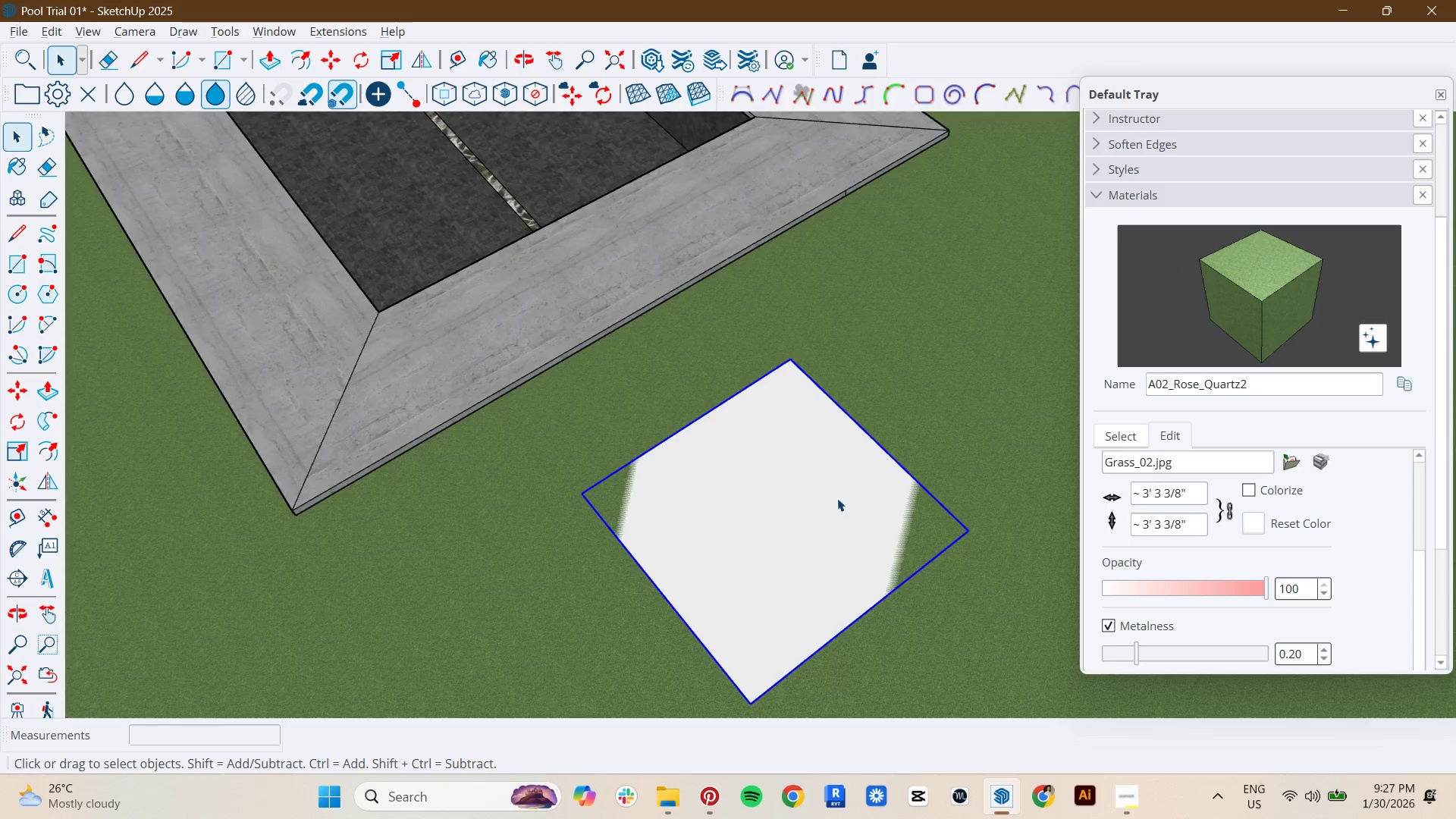 
triple_click([837, 498])
 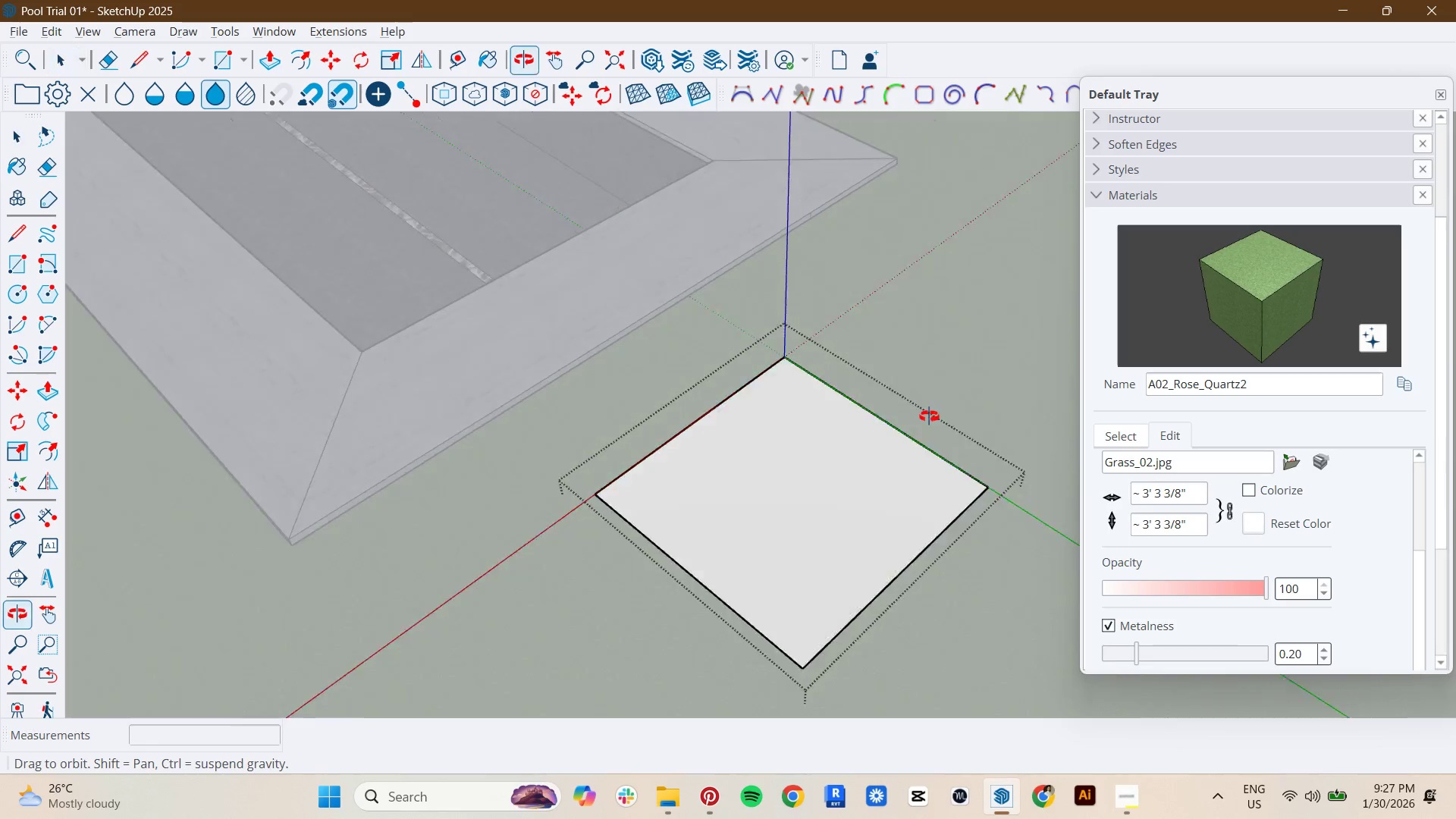 
key(F)
 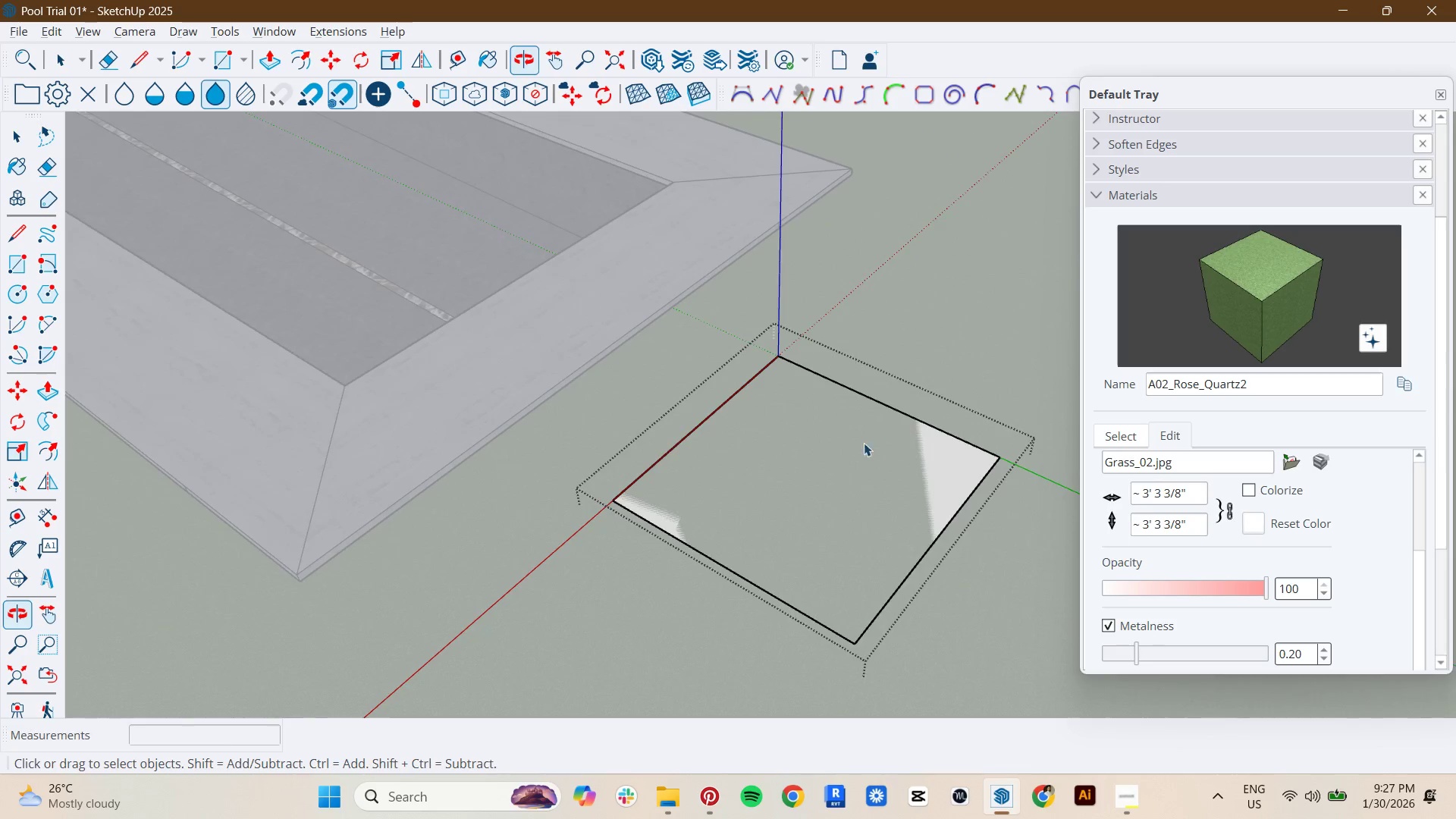 
left_click([896, 425])
 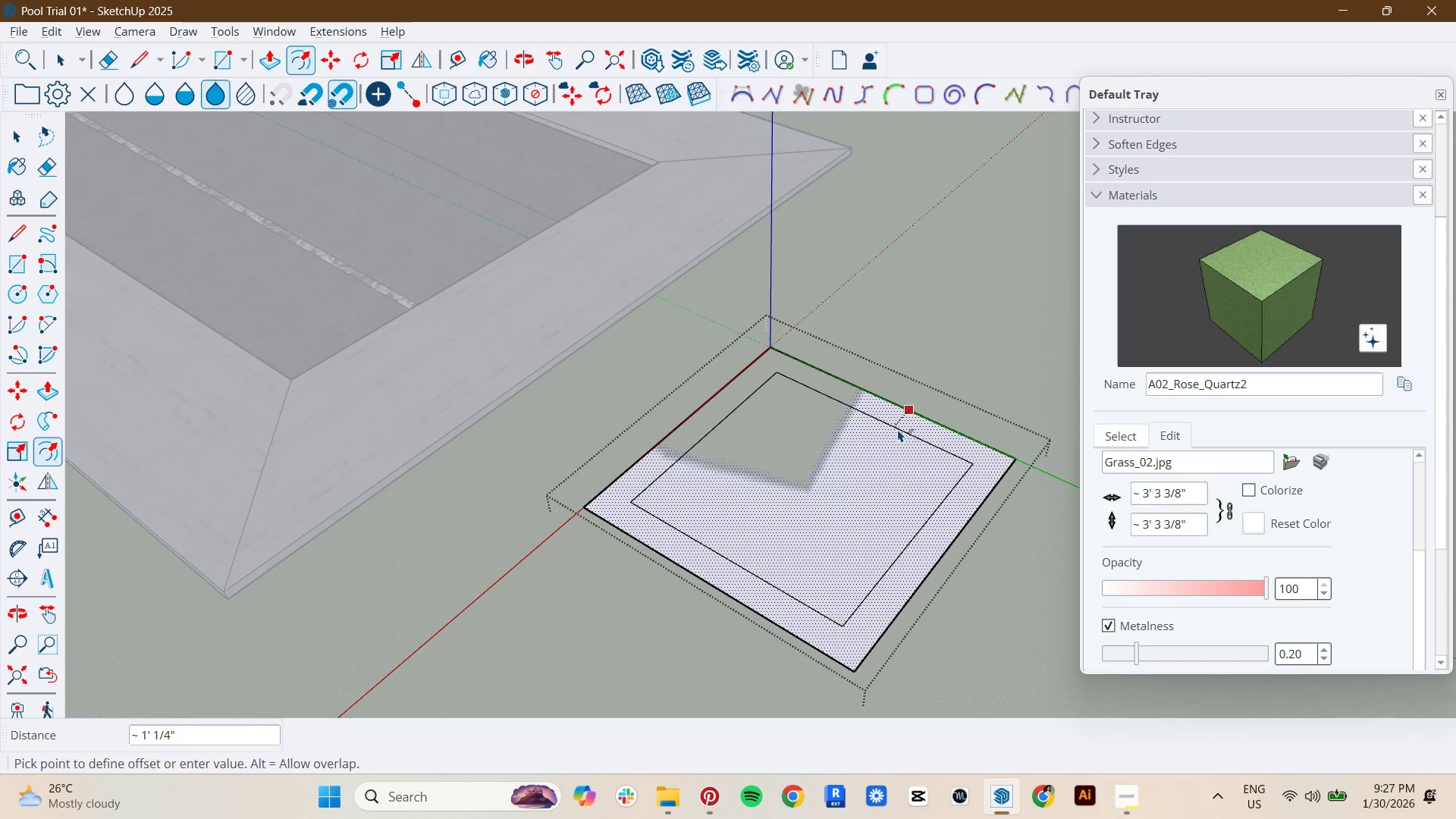 
scroll: coordinate [858, 443], scroll_direction: up, amount: 1.0
 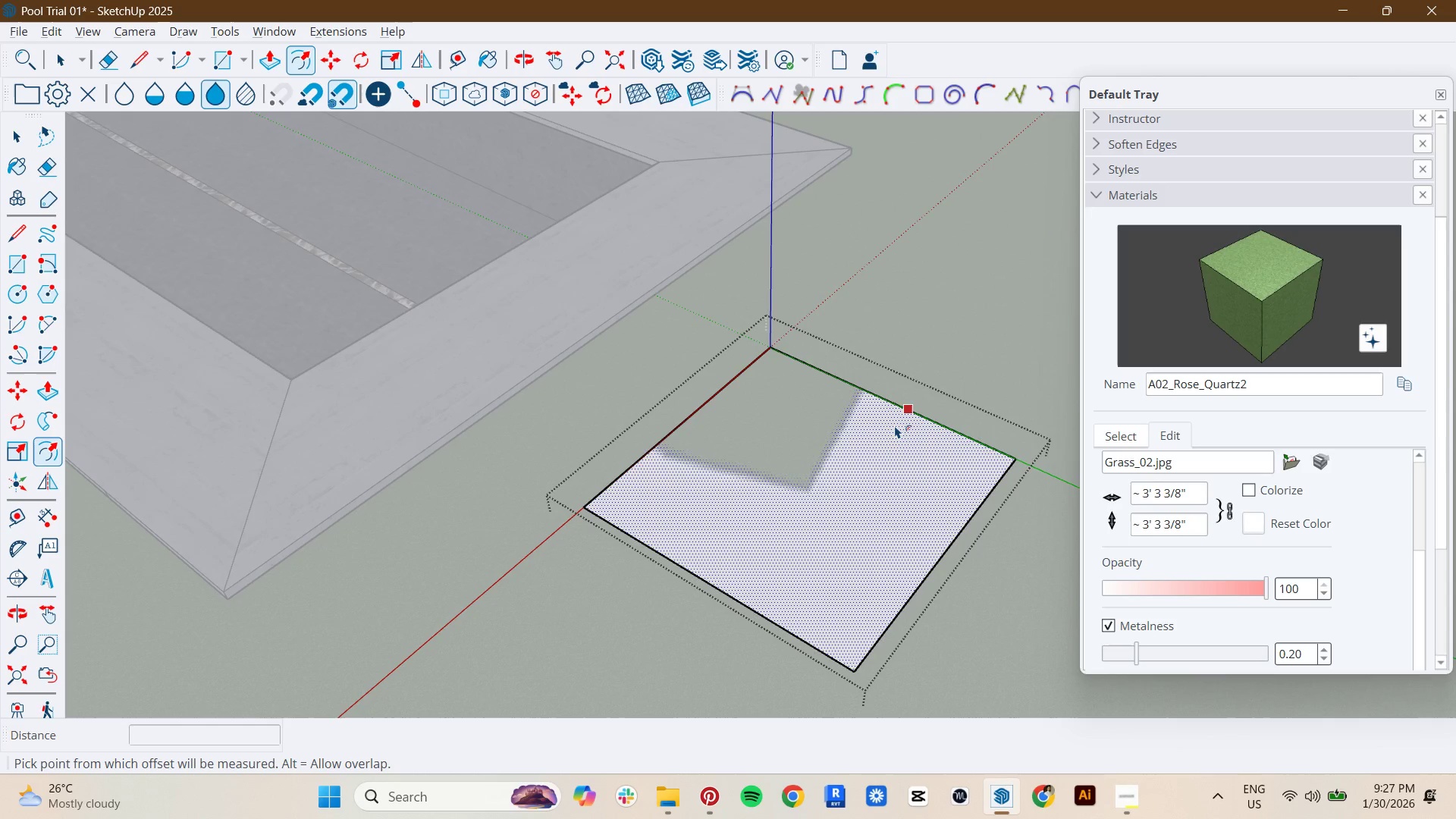 
key(6)
 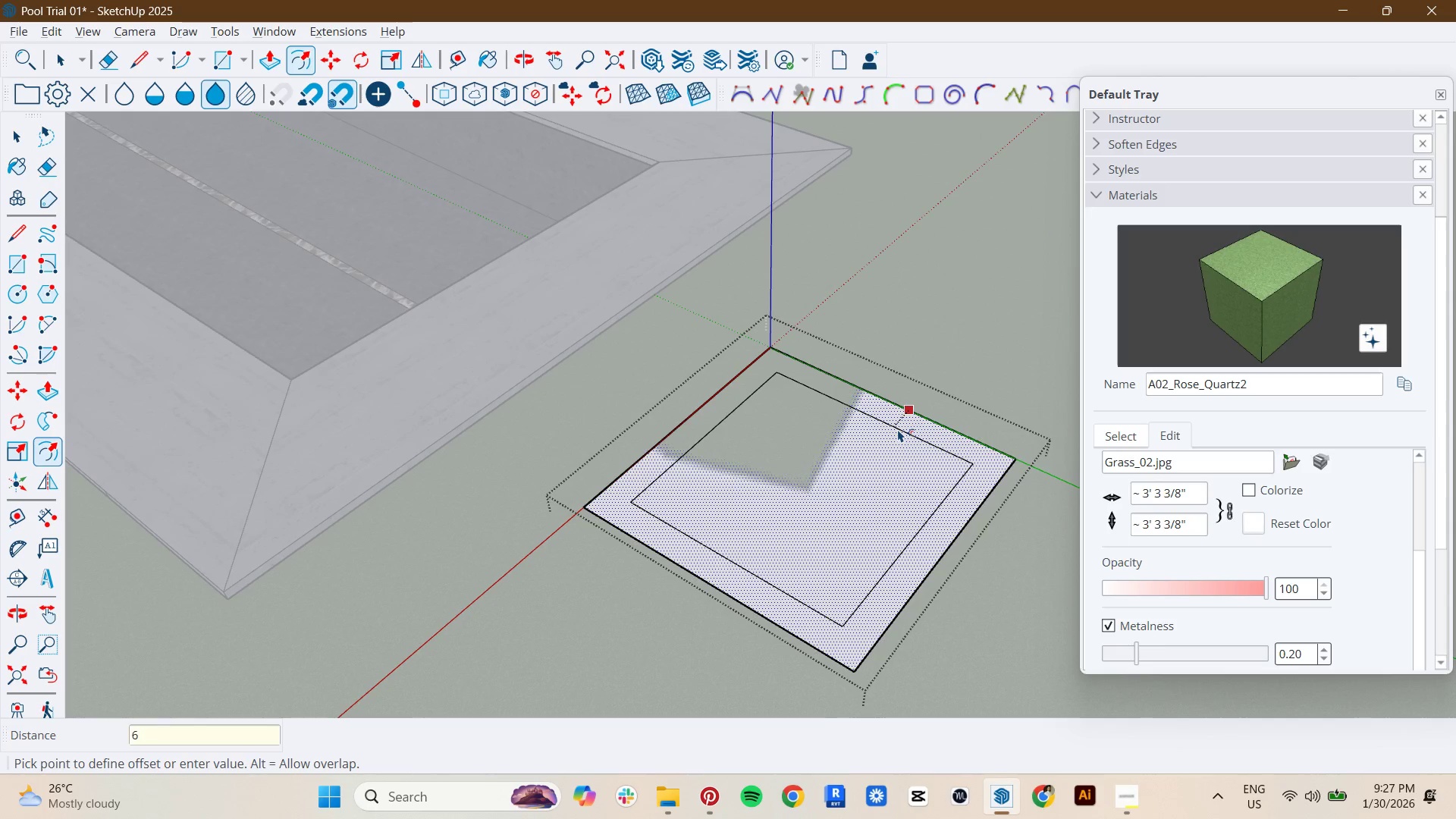 
key(Shift+ShiftRight)
 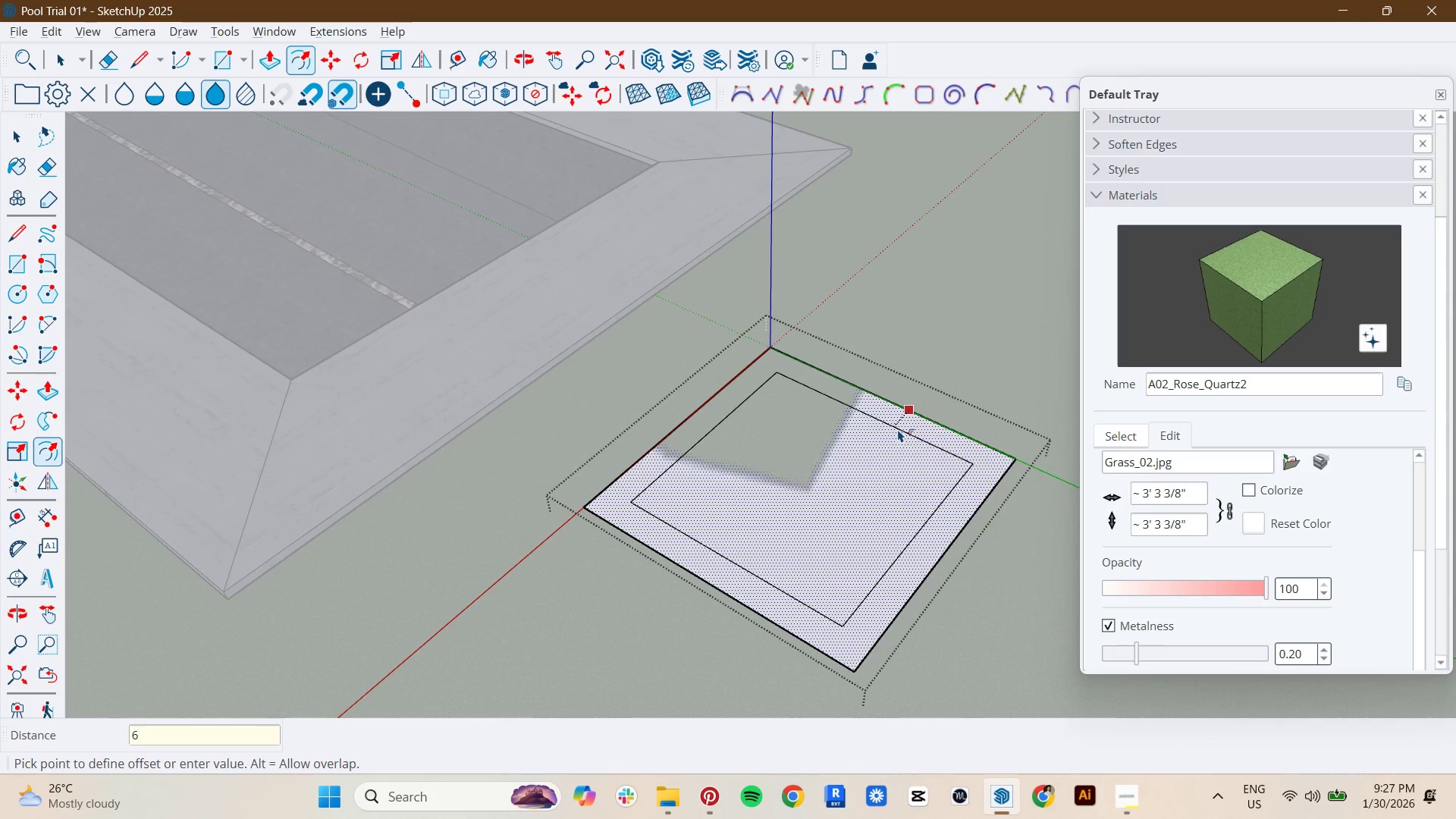 
key(Enter)
 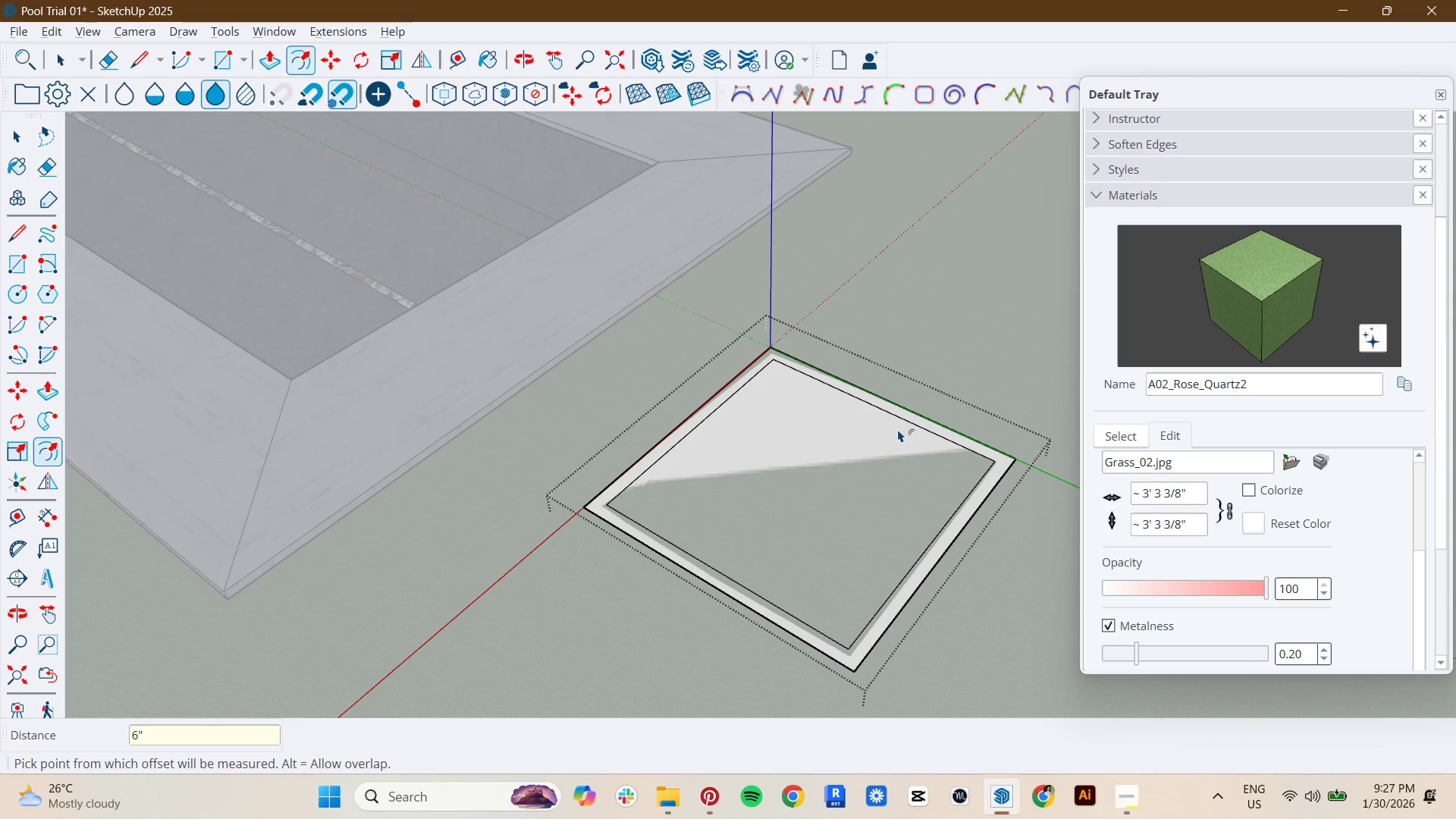 
key(Space)
 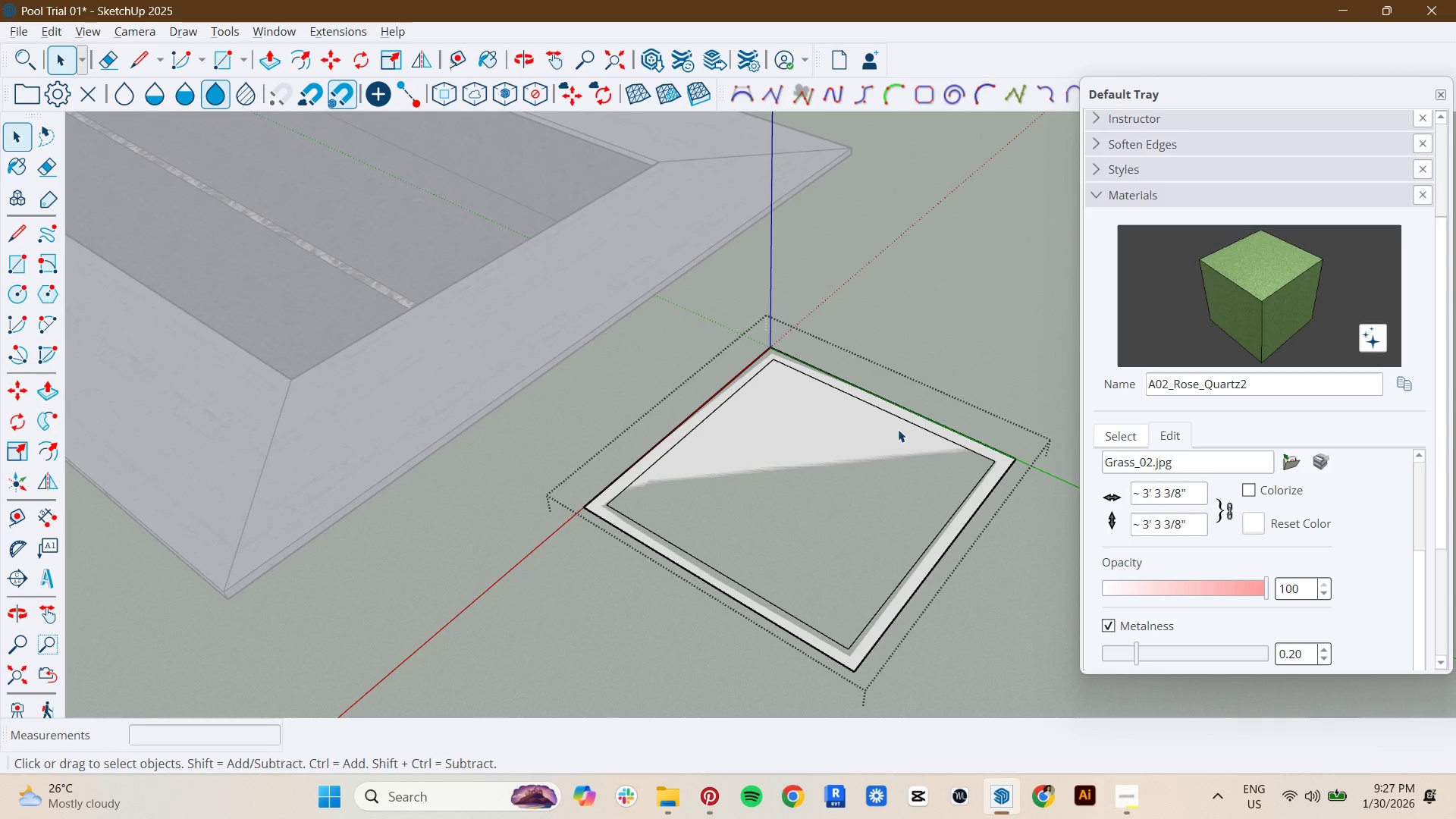 
left_click([788, 694])
 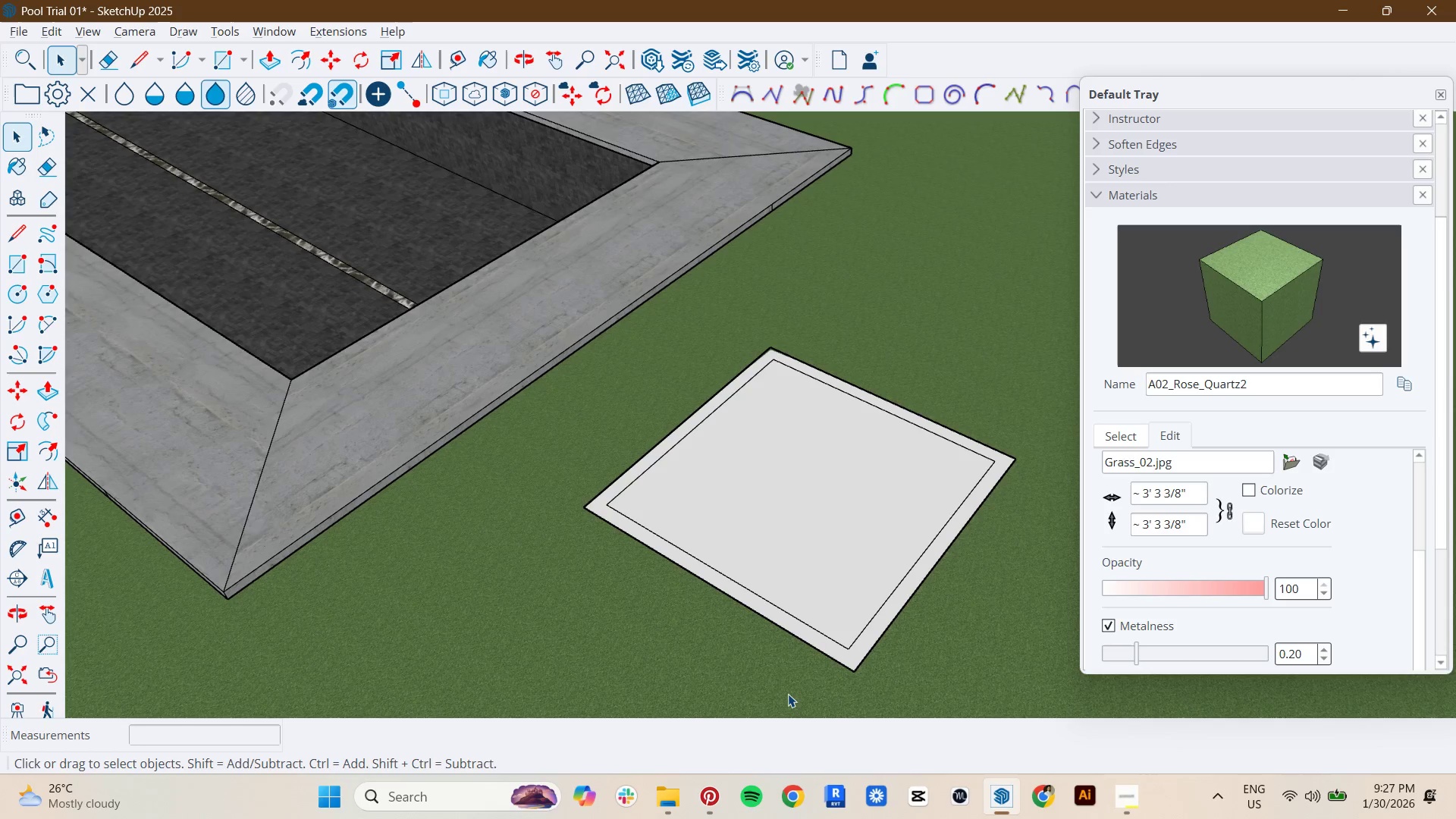 
key(Delete)
 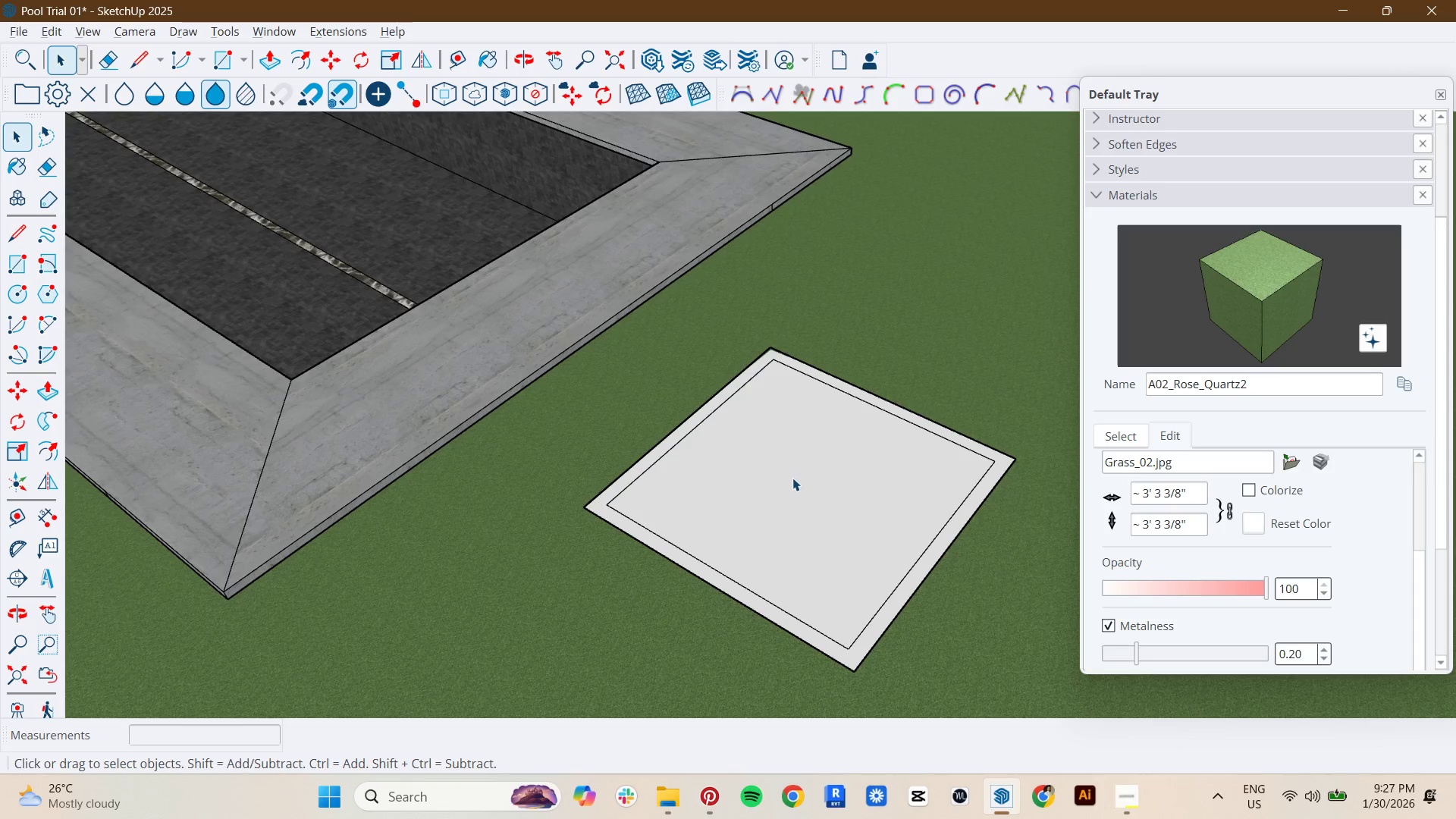 
left_click([827, 510])
 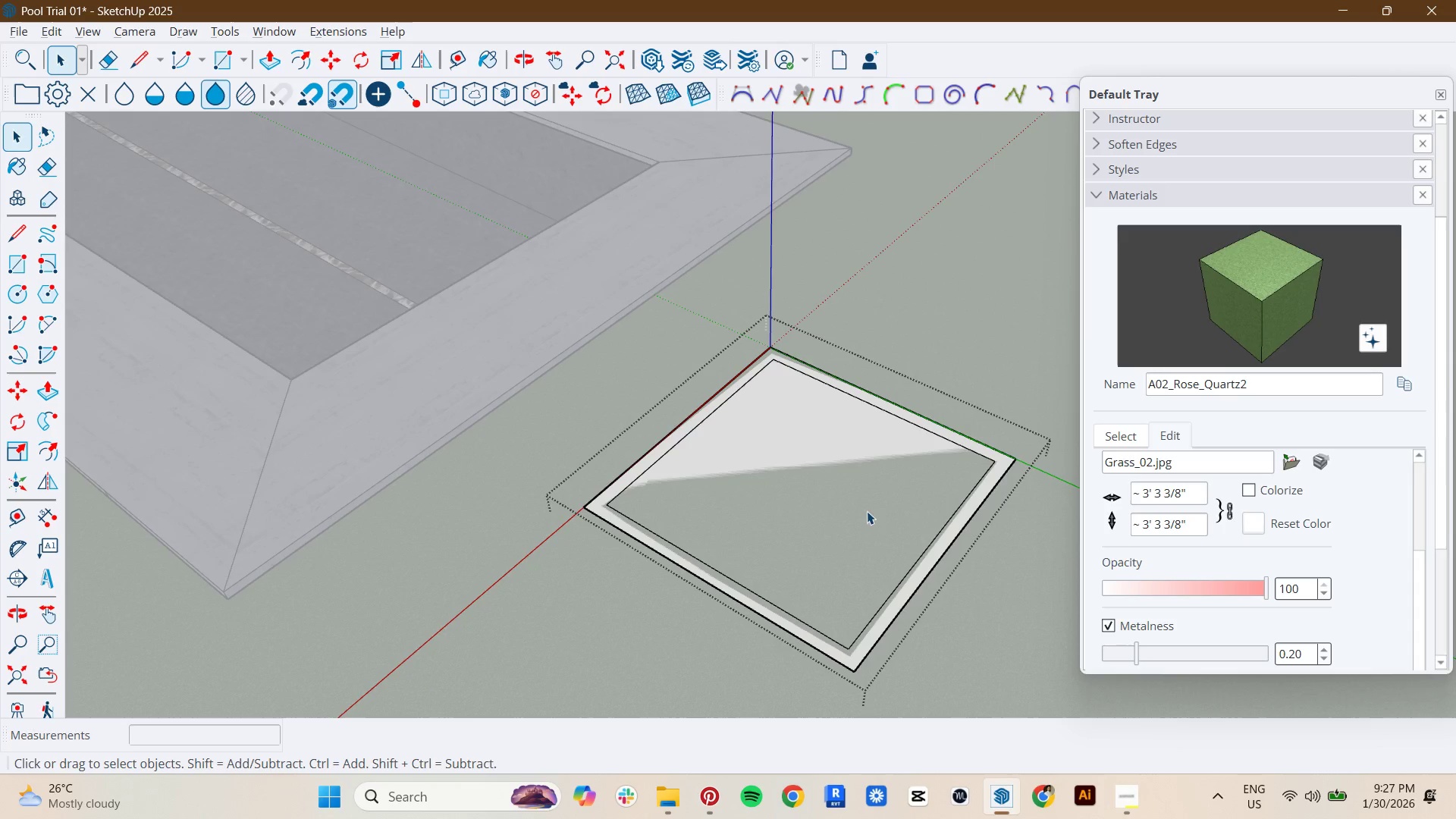 
left_click([908, 506])
 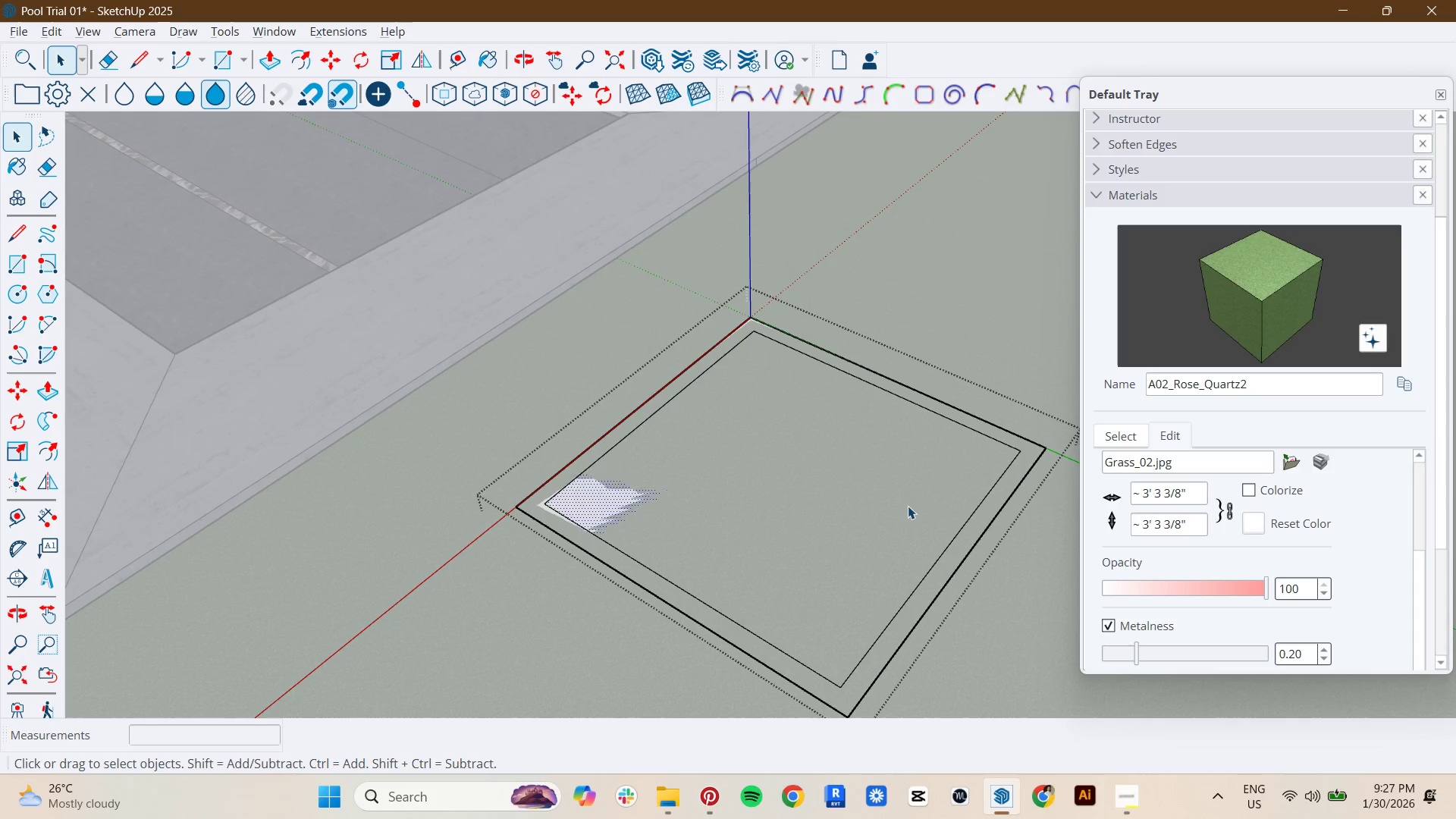 
scroll: coordinate [875, 509], scroll_direction: up, amount: 2.0
 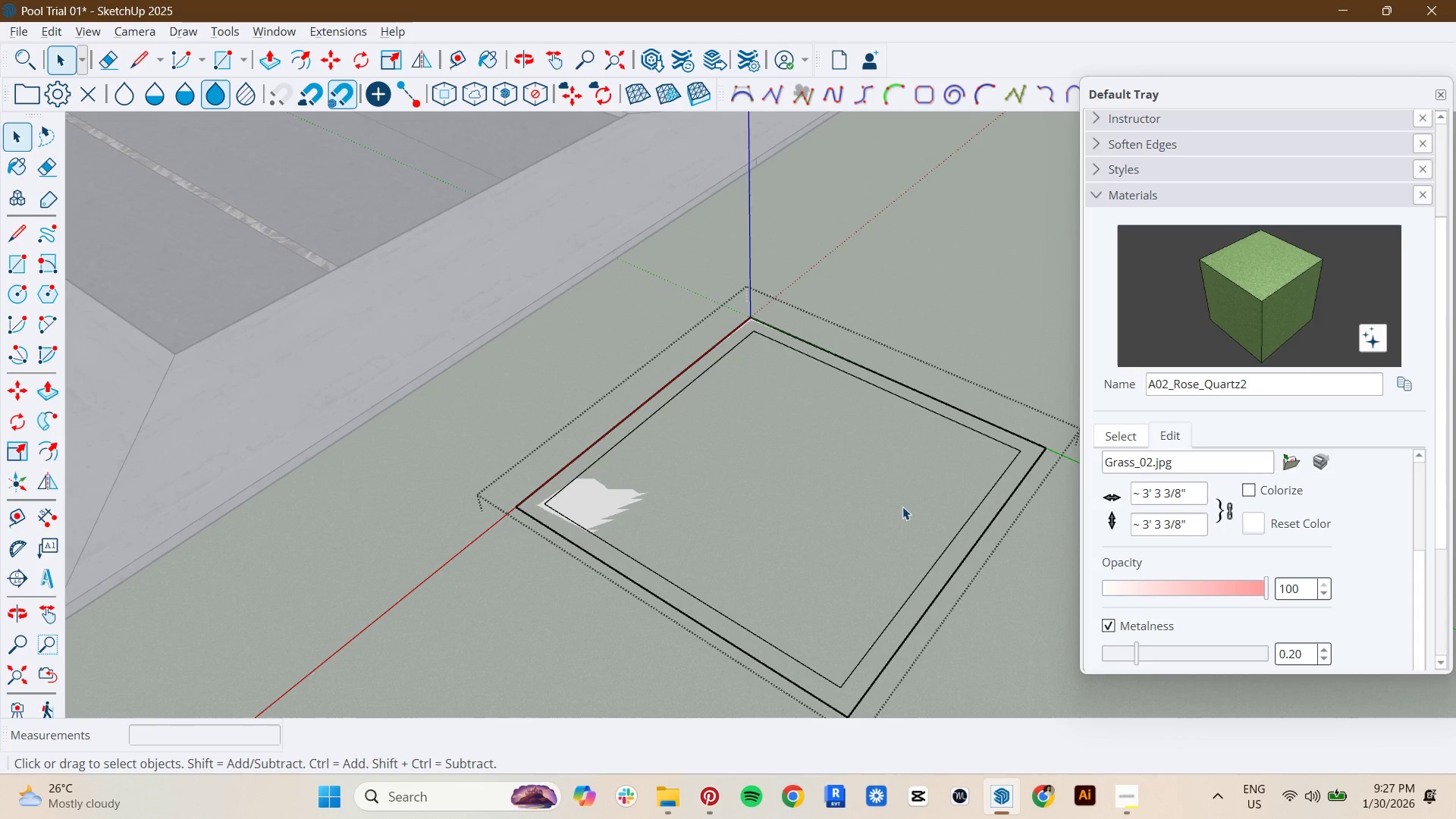 
key(Delete)
 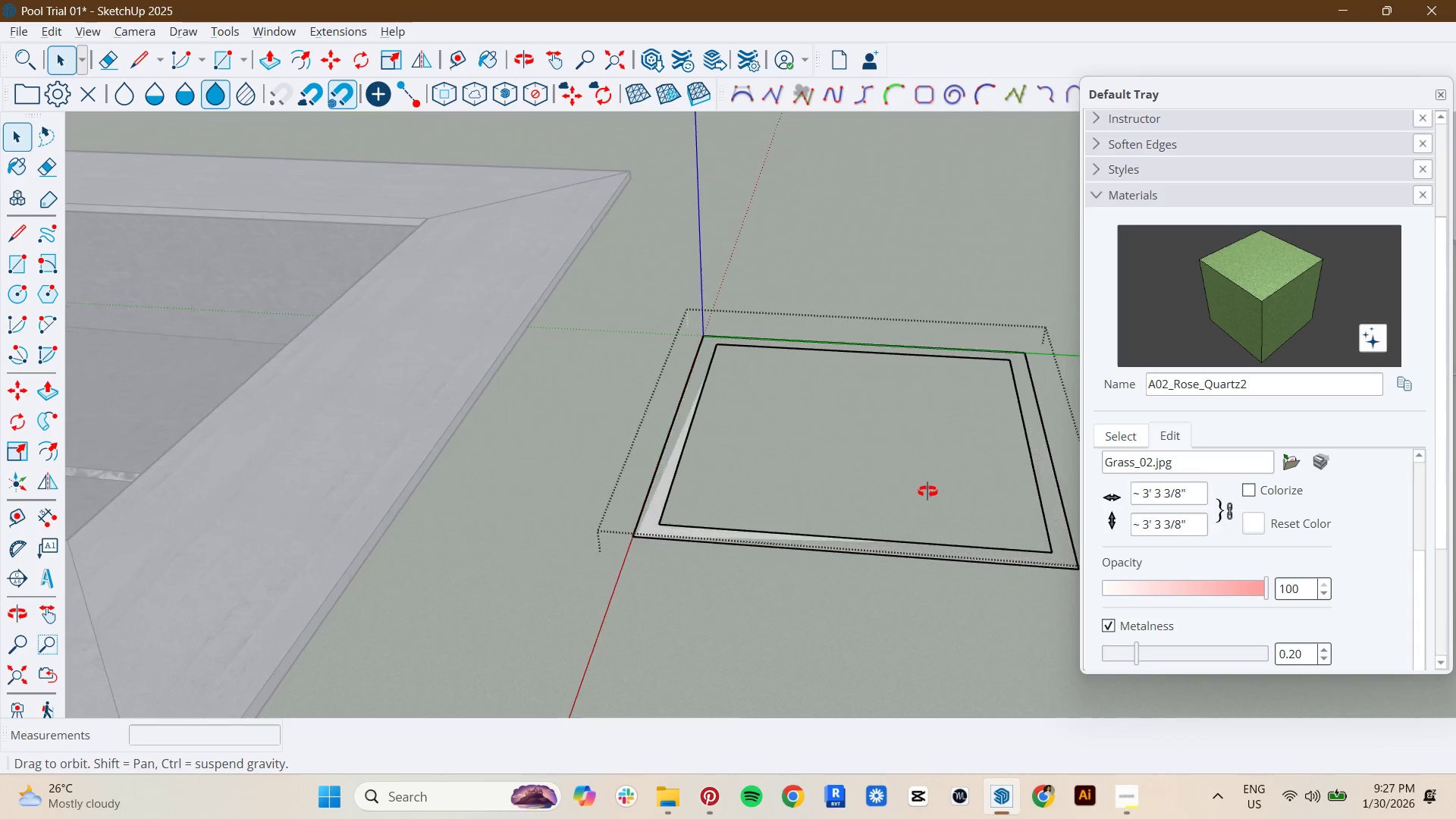 
key(P)
 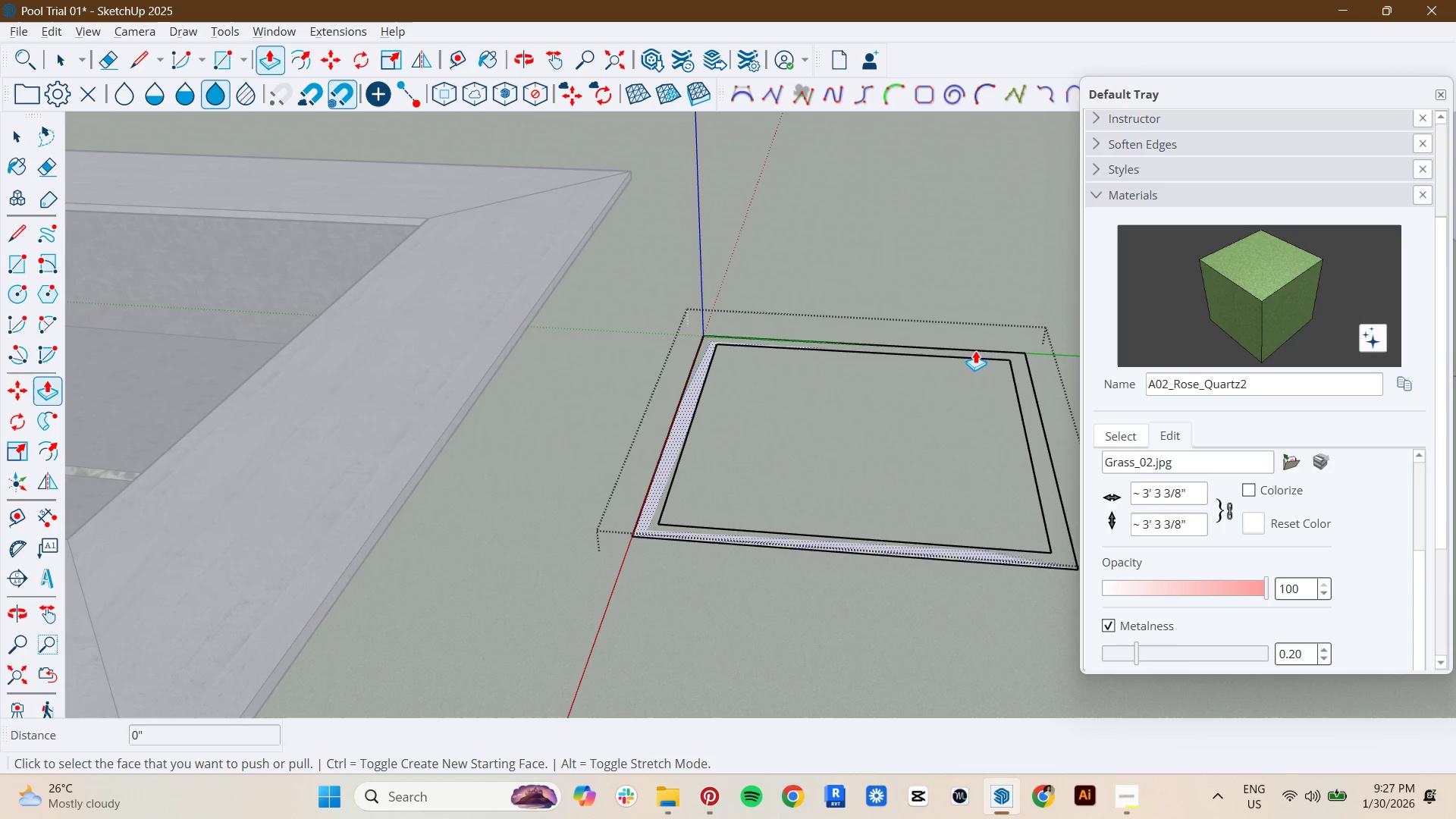 
left_click([971, 353])
 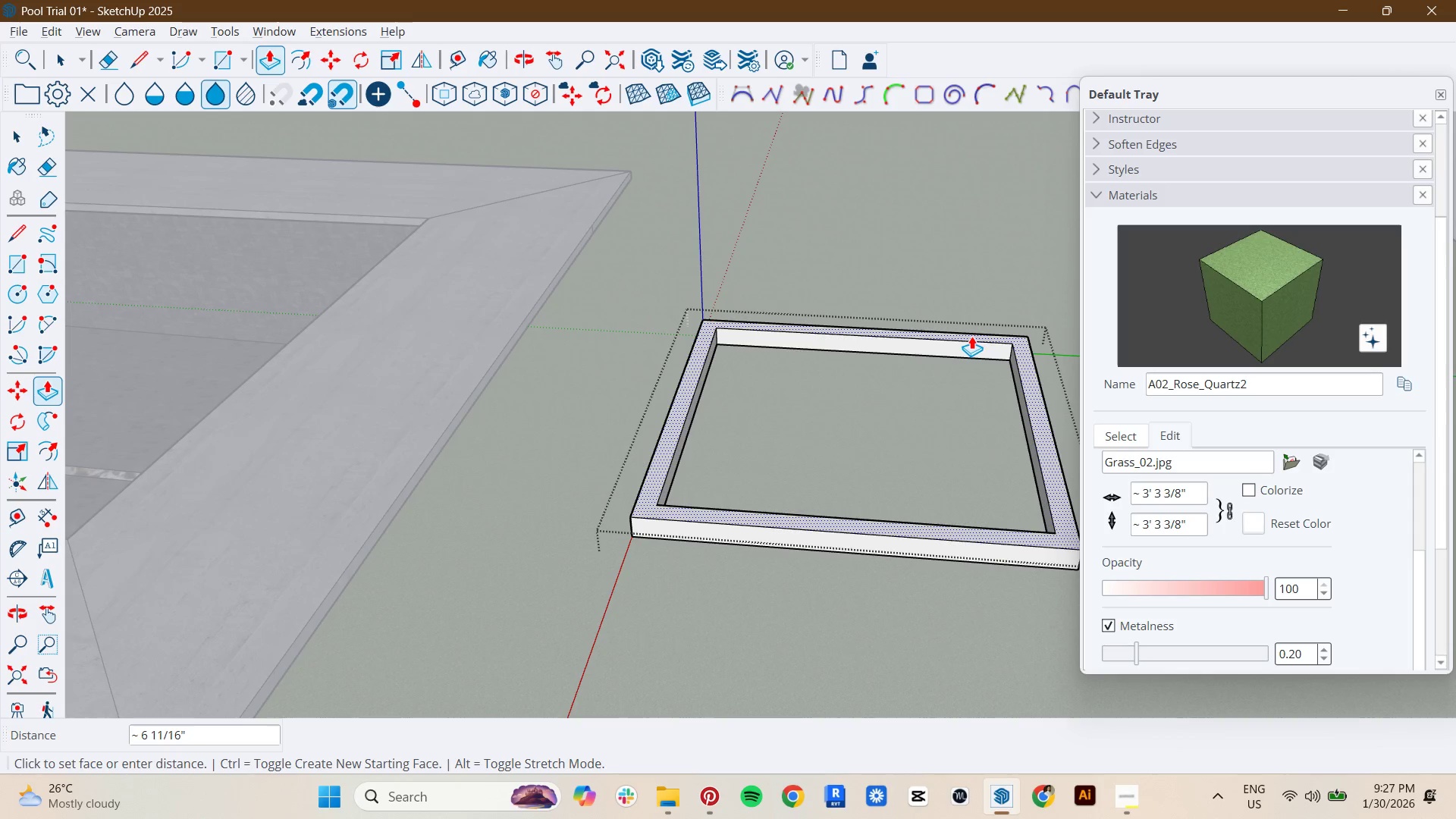 
type(3m)
 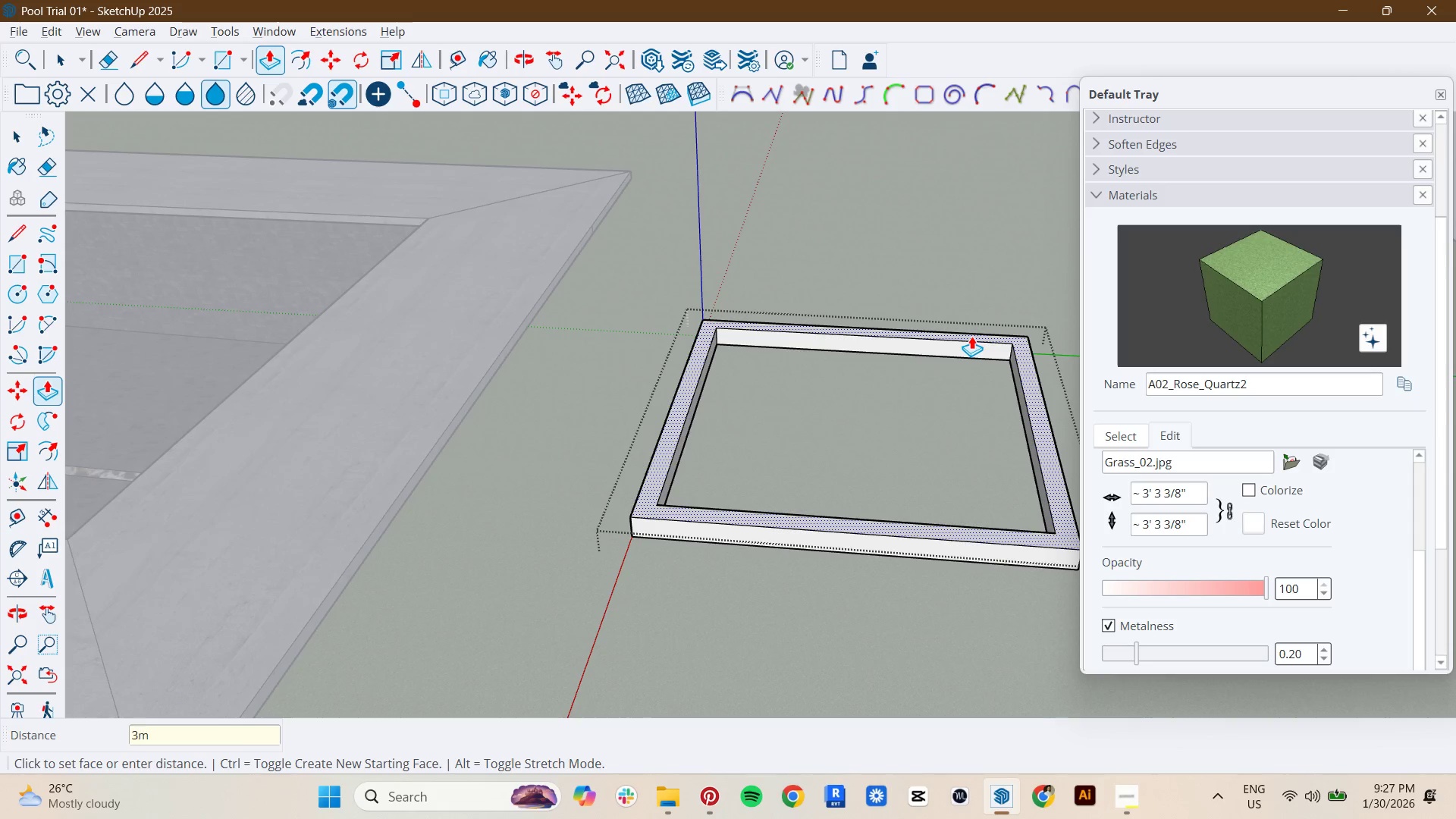 
key(Enter)
 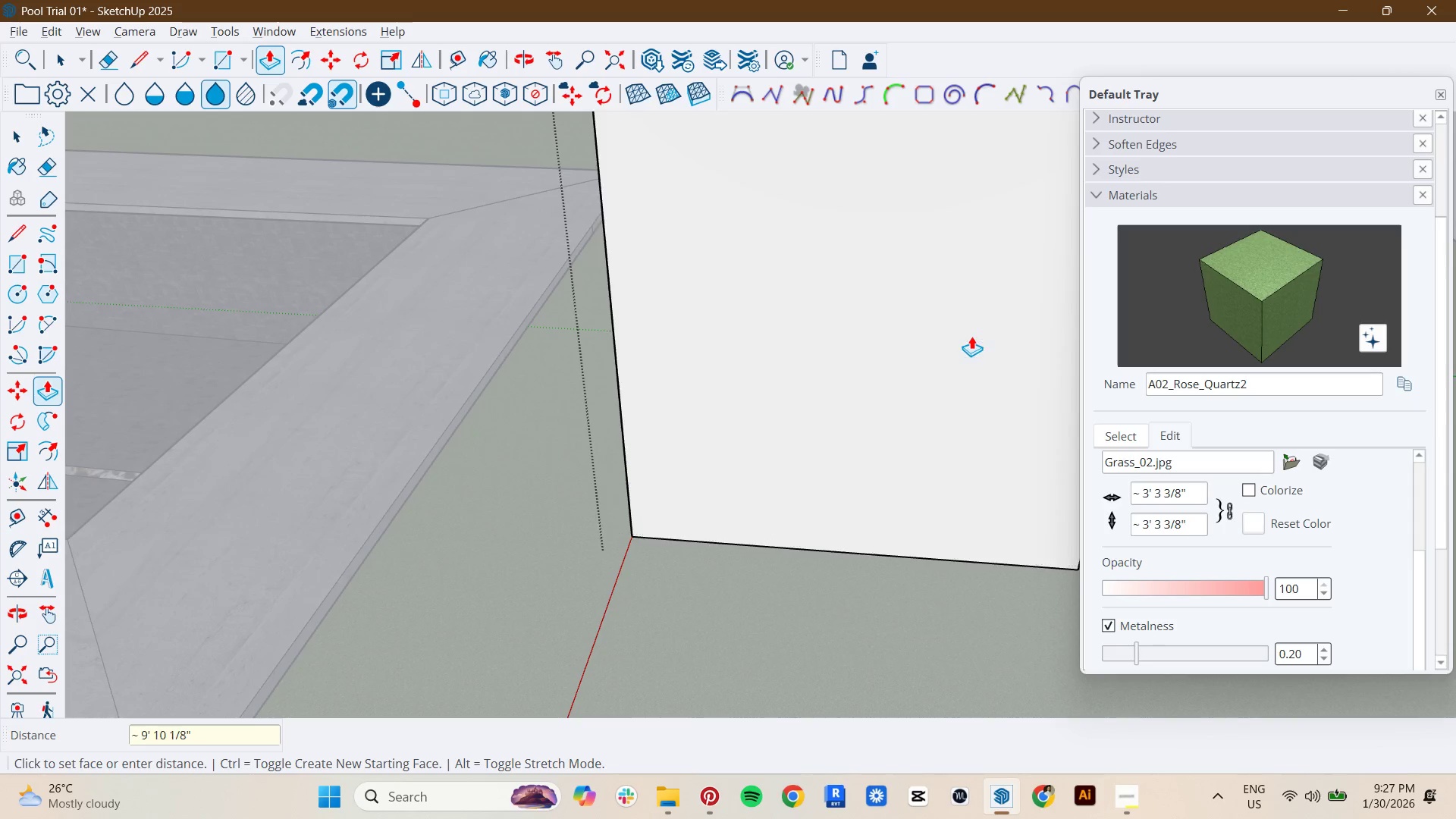 
key(Space)
 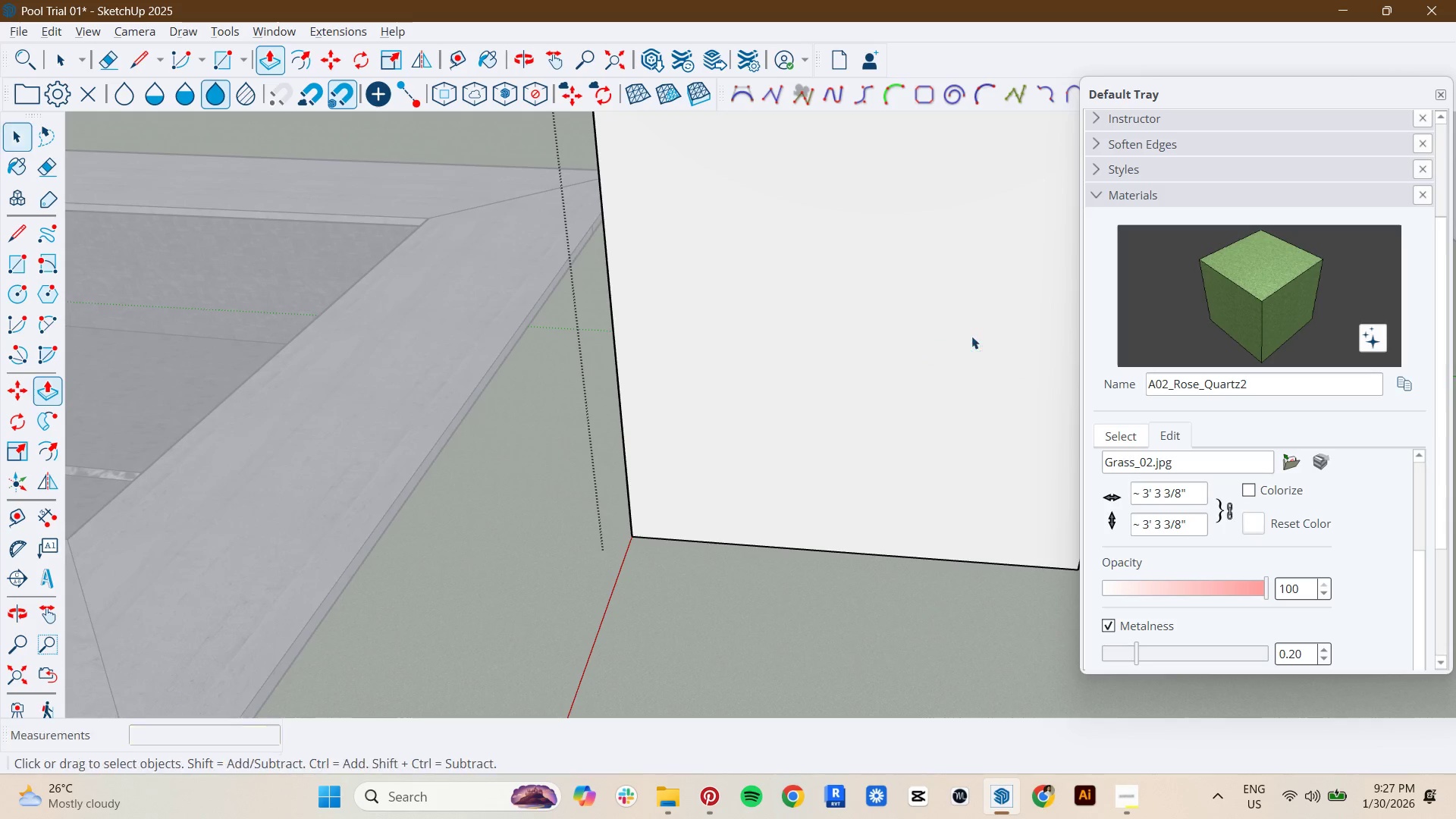 
key(Escape)
 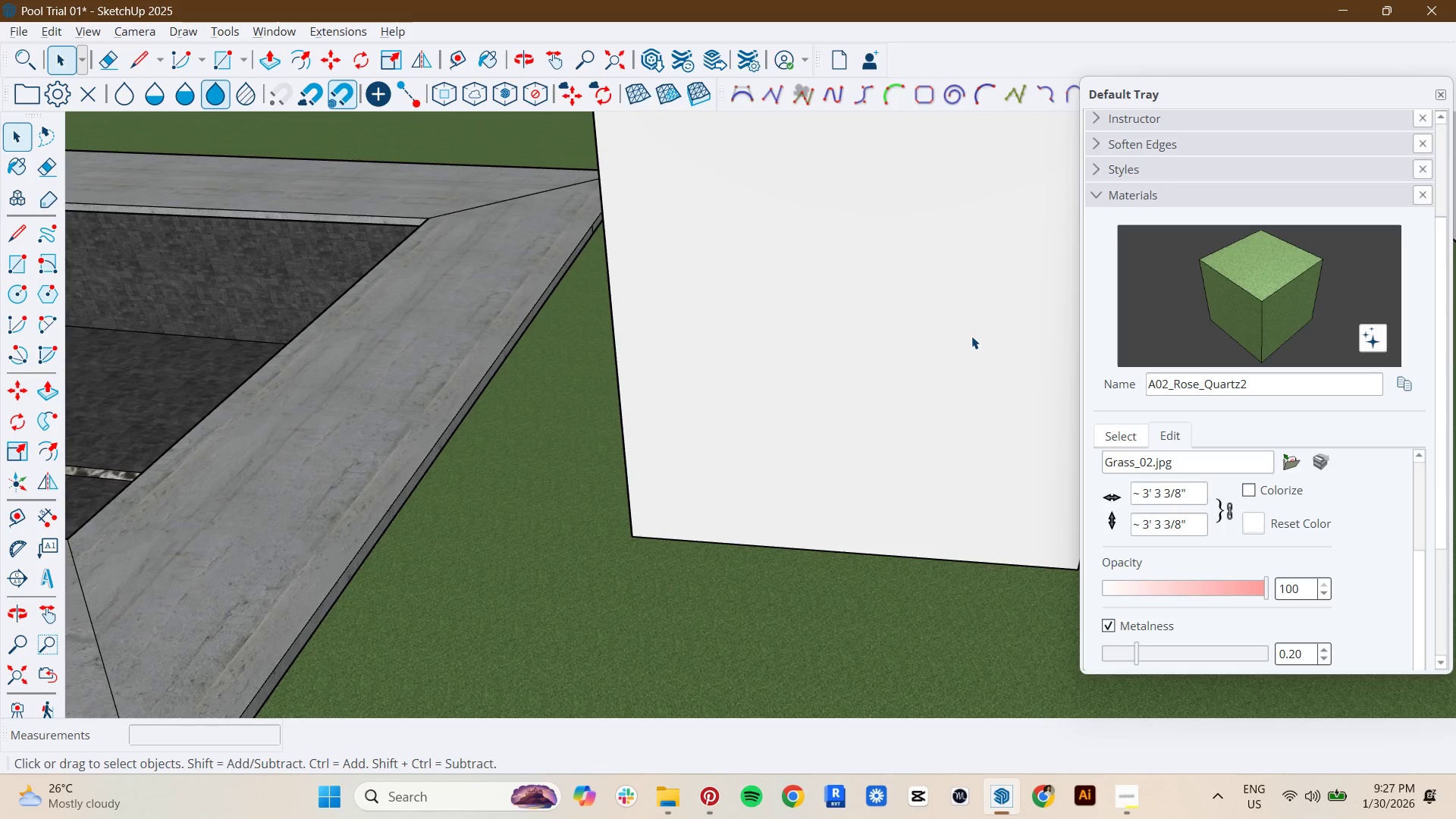 
key(Escape)
 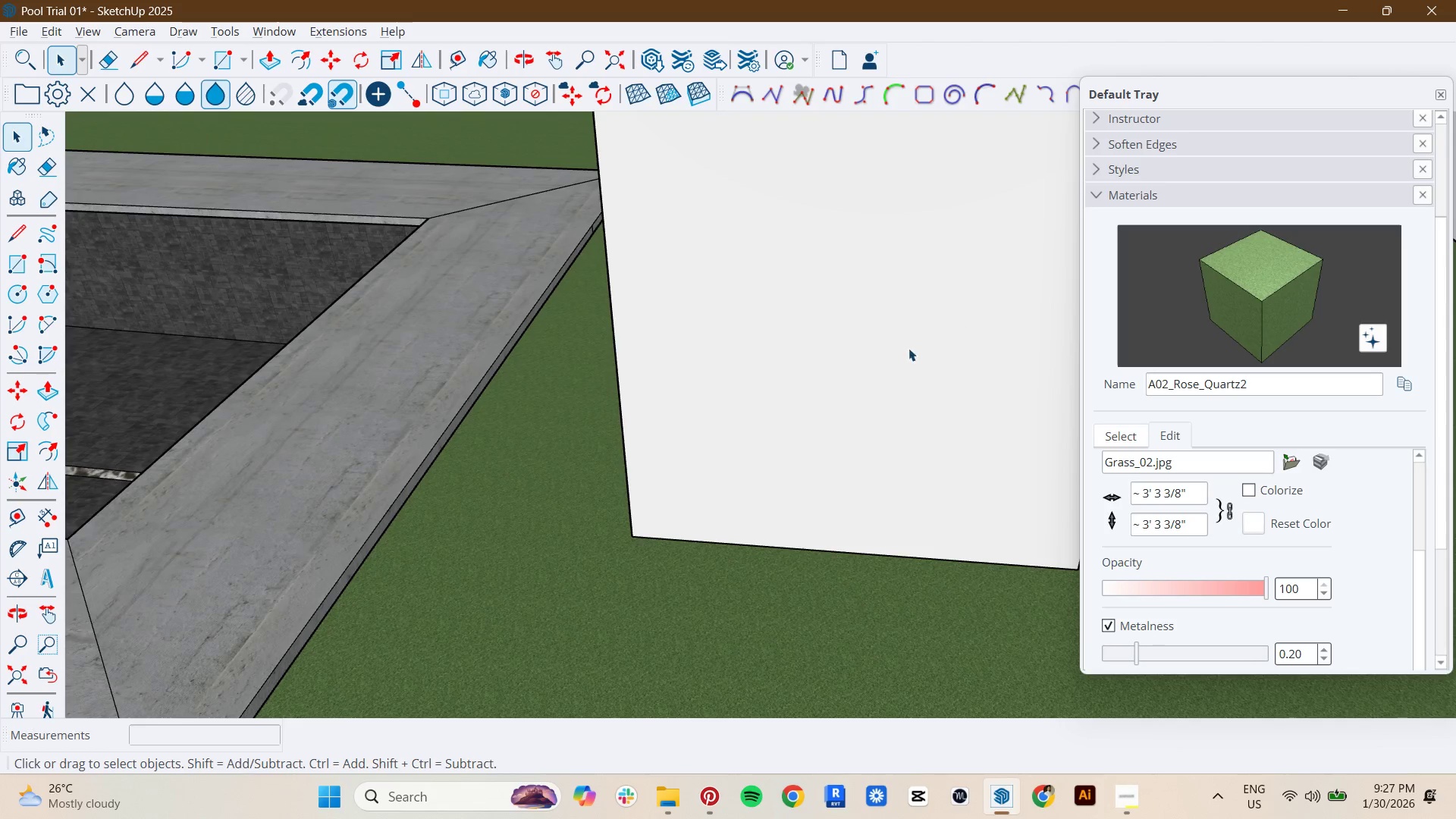 
scroll: coordinate [514, 357], scroll_direction: down, amount: 10.0
 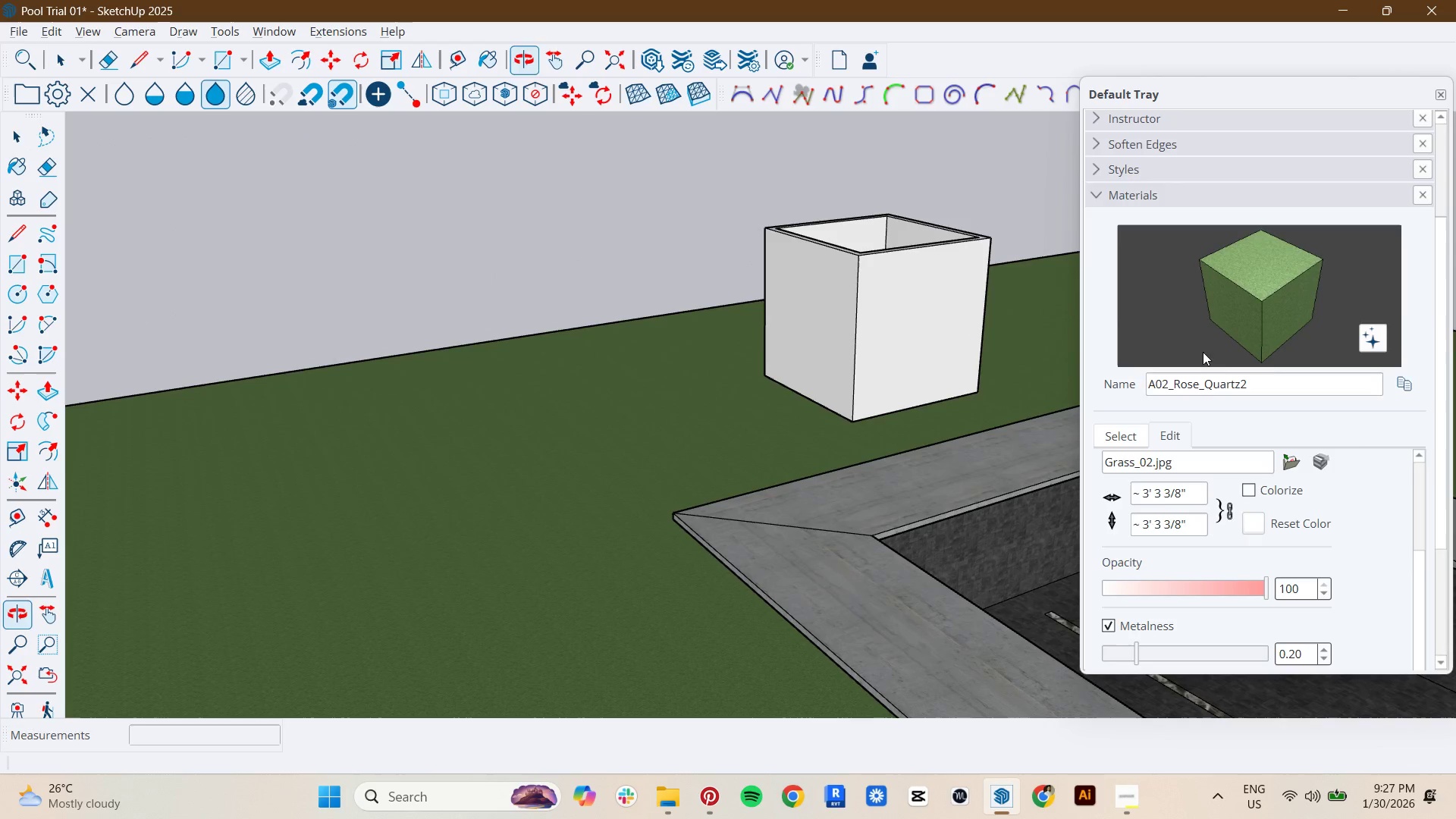 
scroll: coordinate [1144, 349], scroll_direction: up, amount: 2.0
 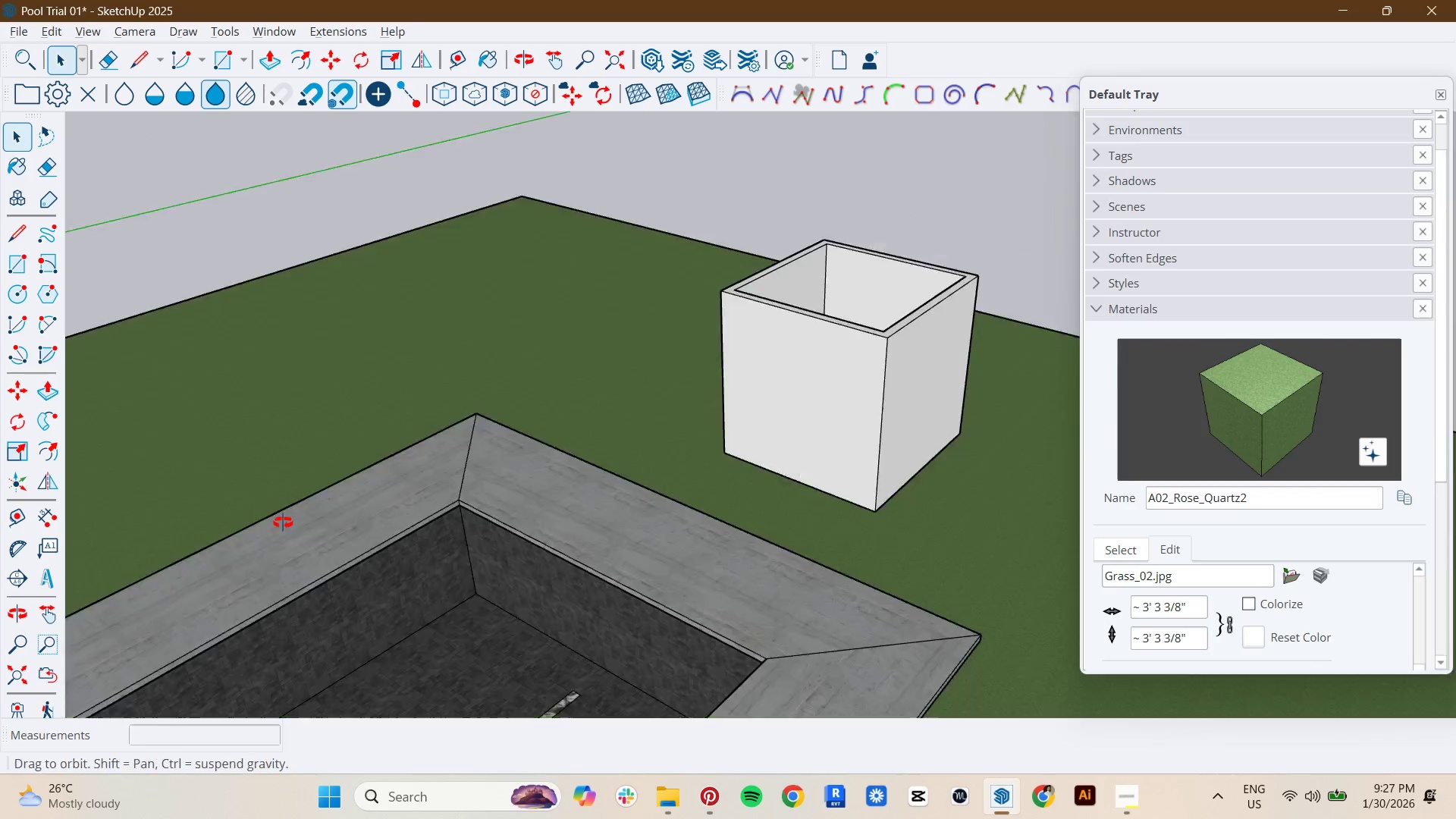 
key(Shift+ShiftLeft)
 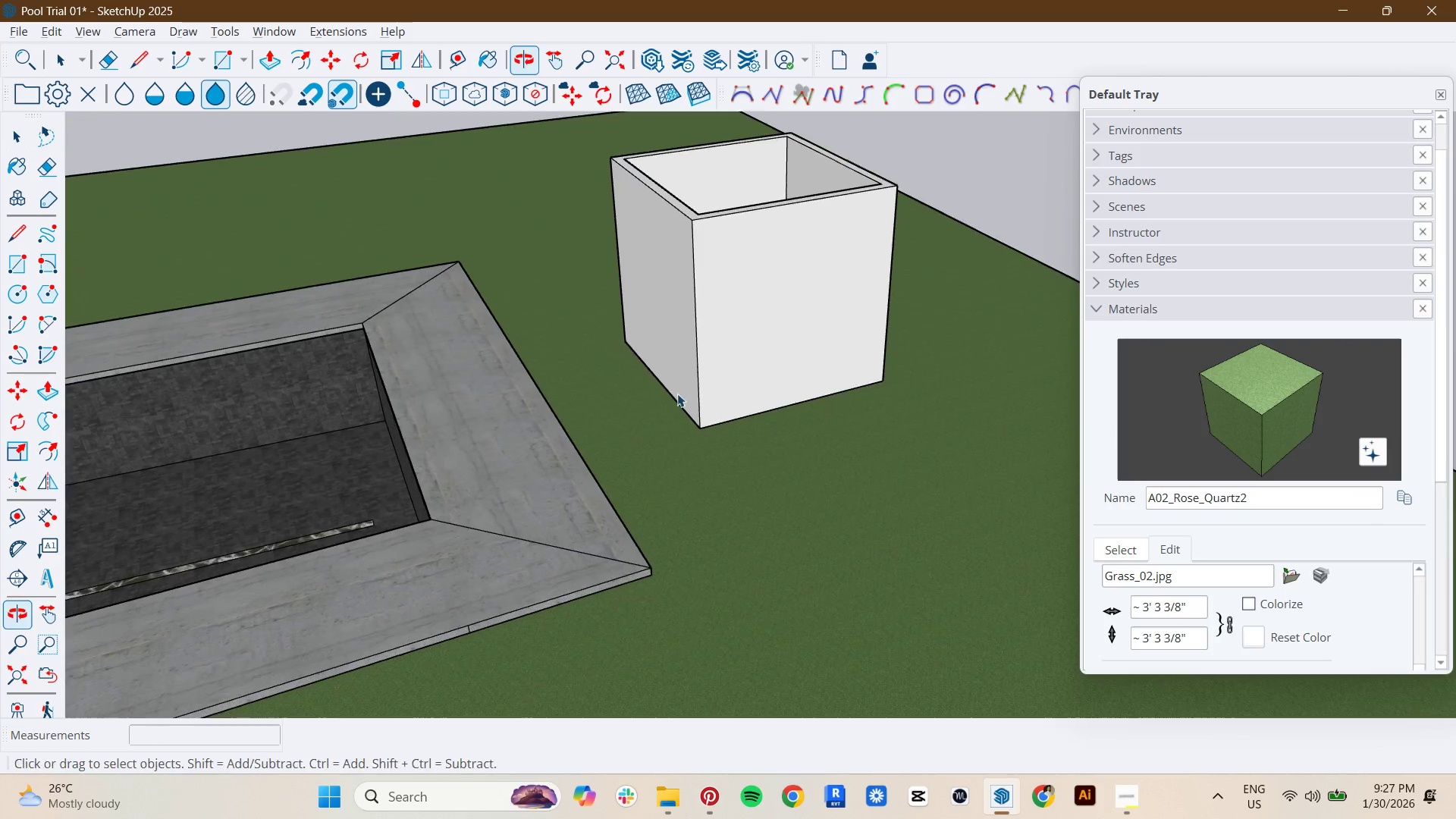 
key(Space)
 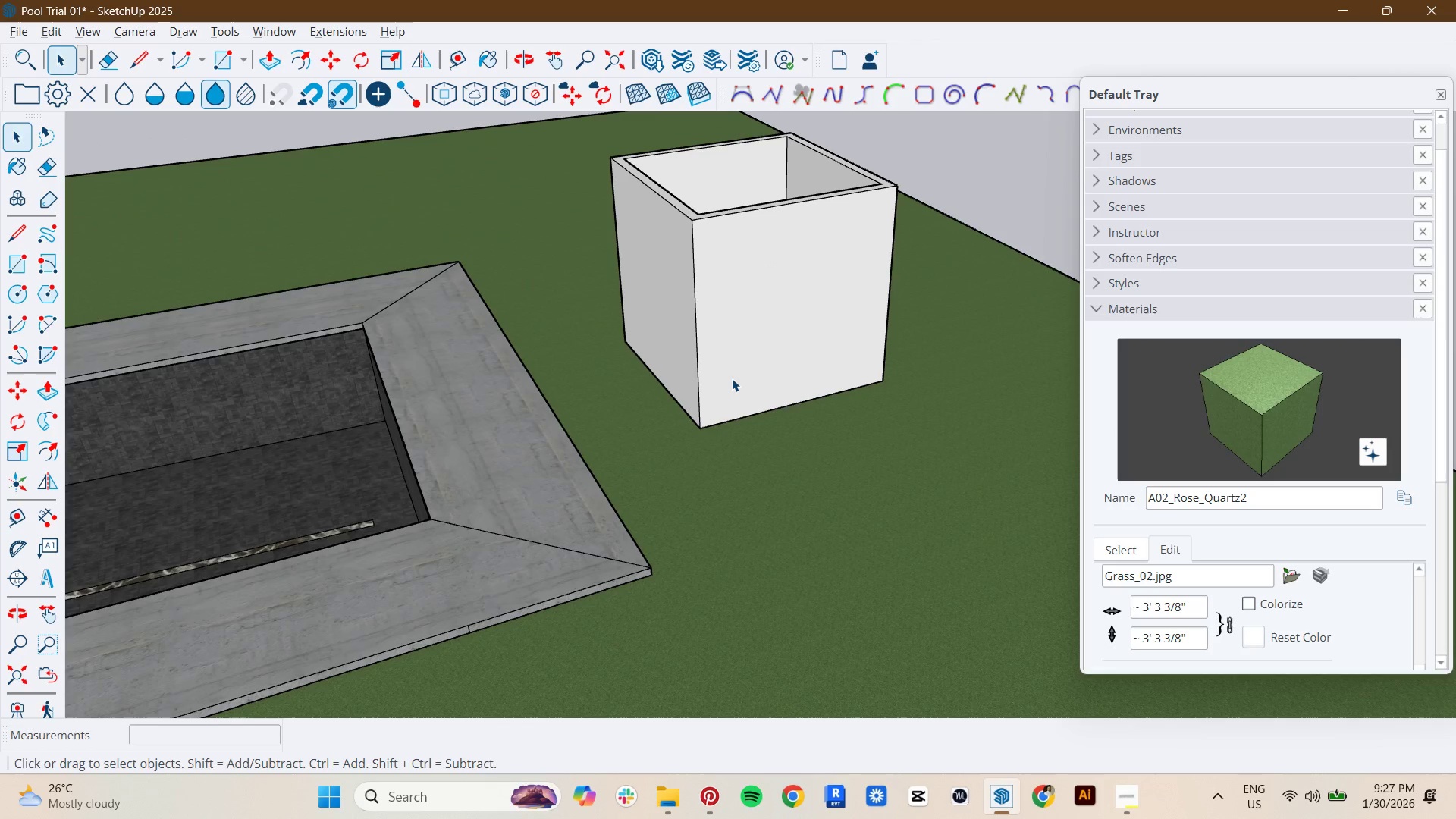 
scroll: coordinate [738, 504], scroll_direction: up, amount: 1.0
 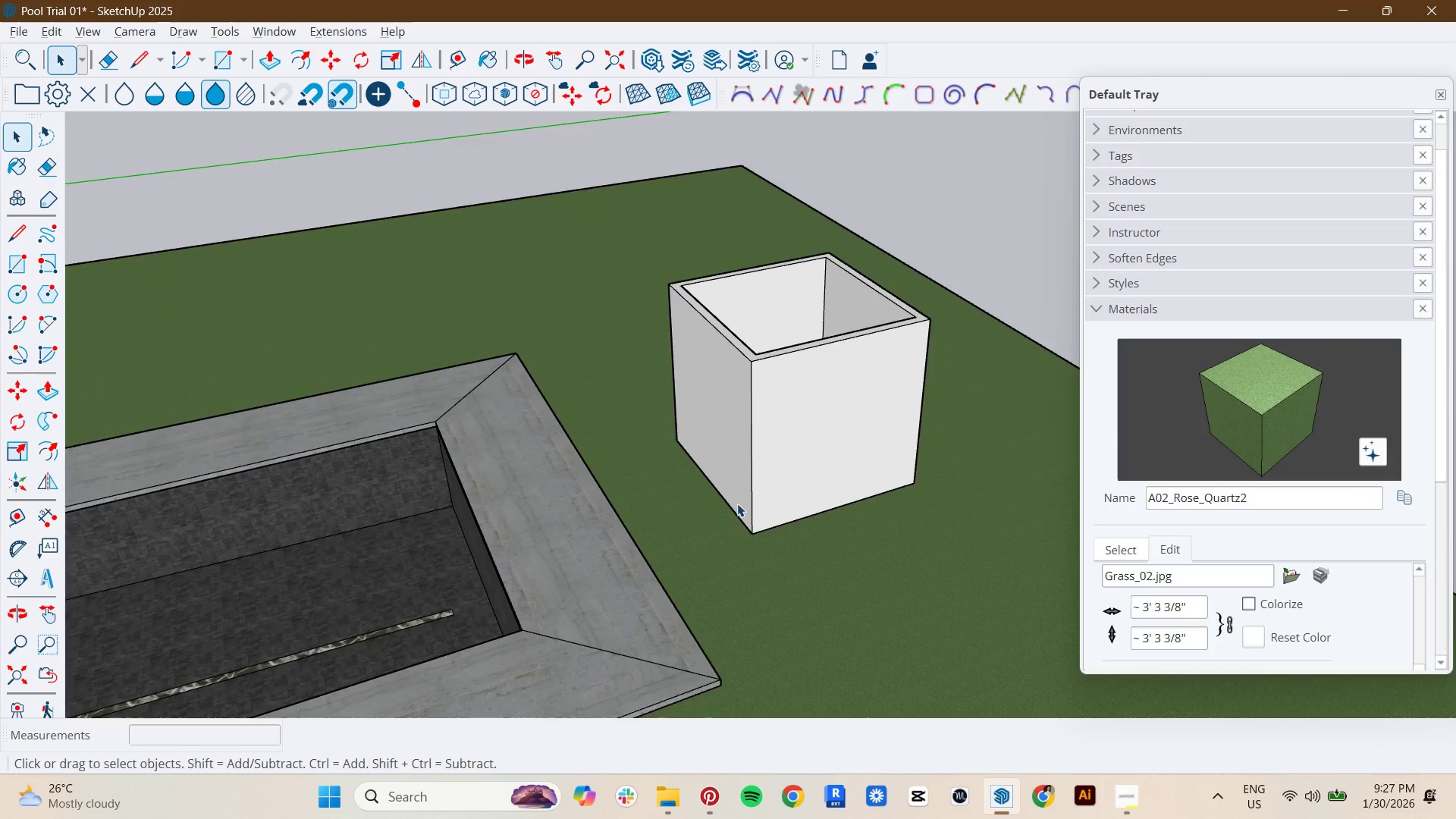 
left_click([732, 378])
 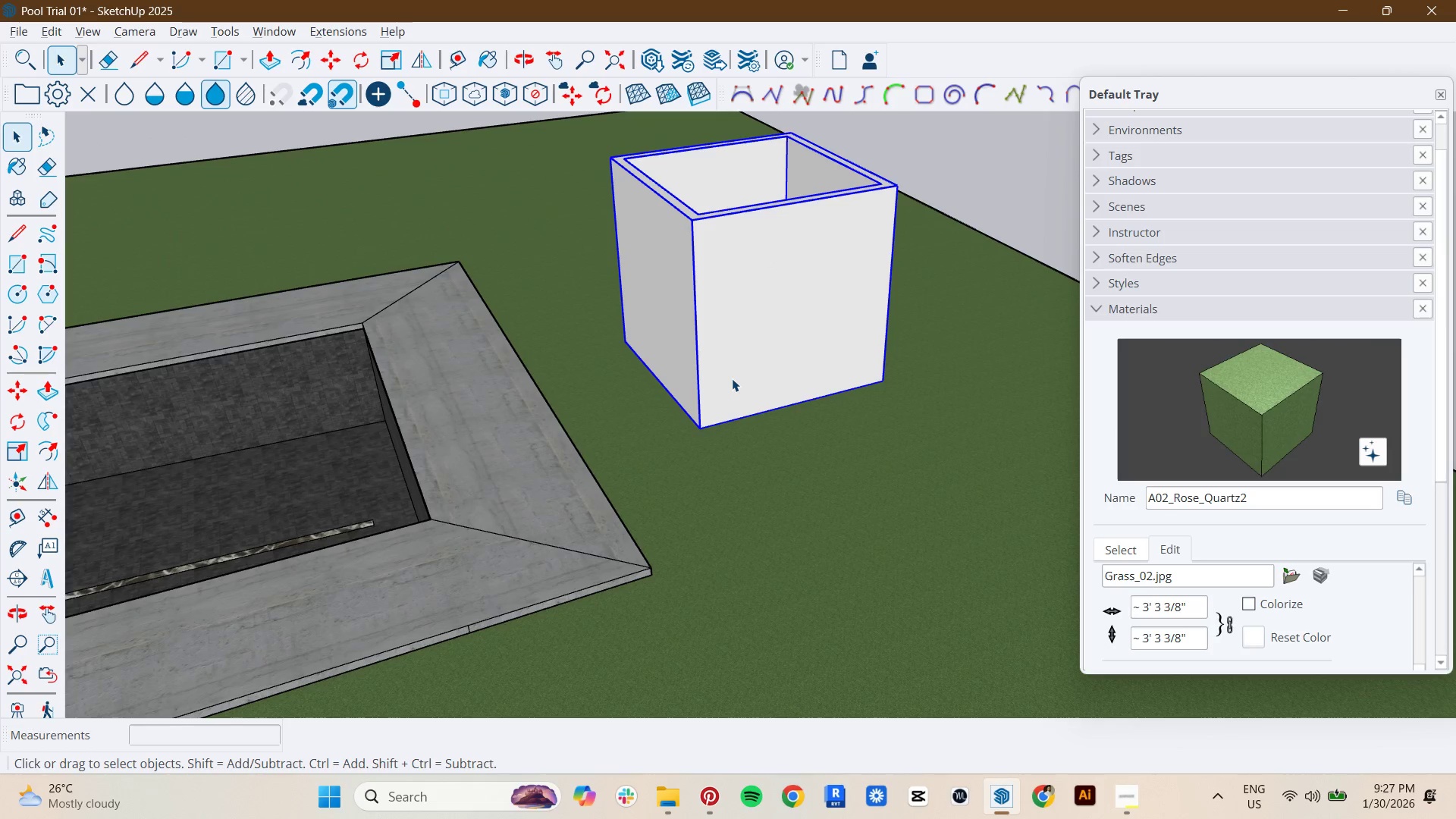 
right_click([732, 378])
 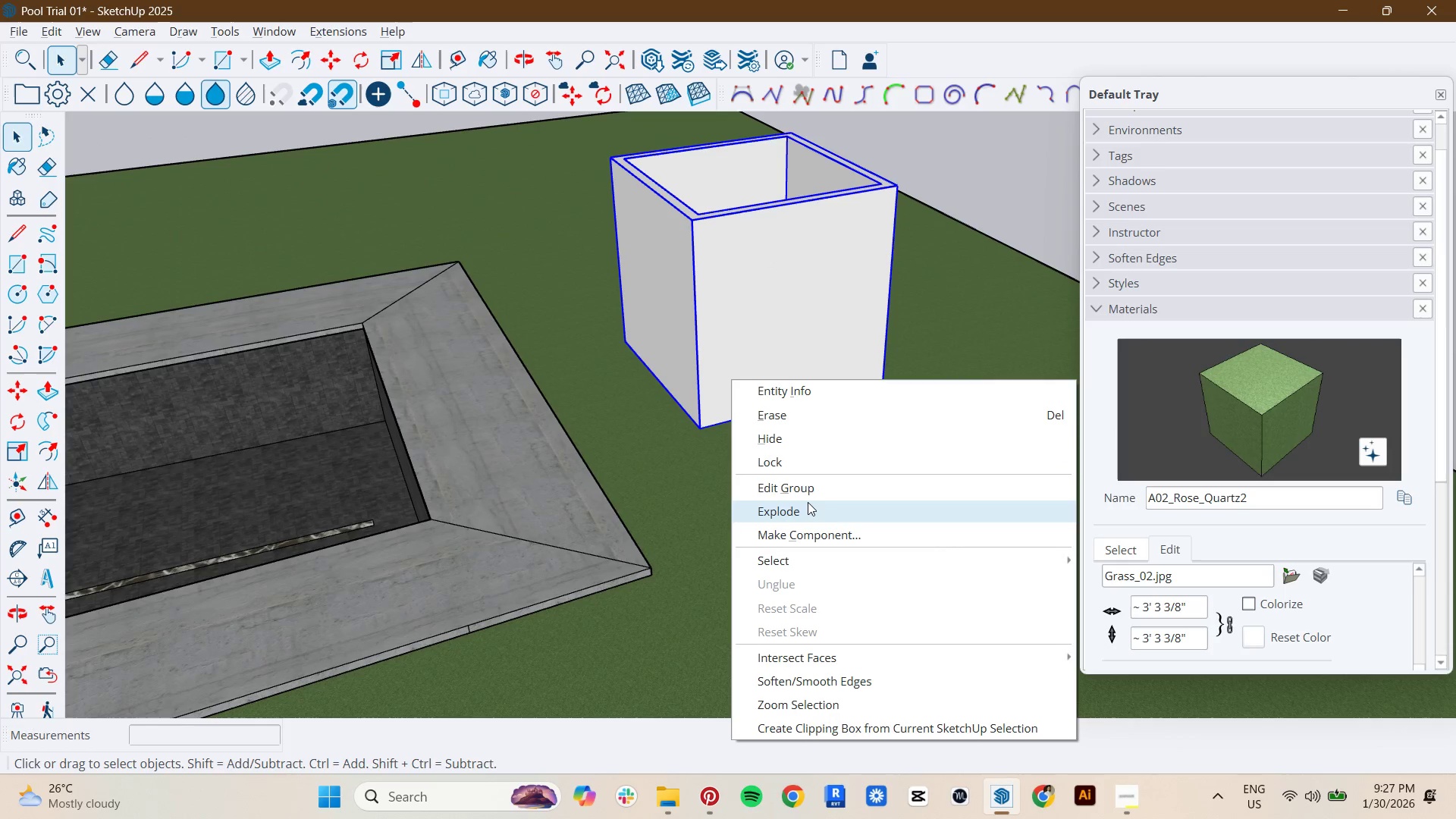 
key(Escape)
 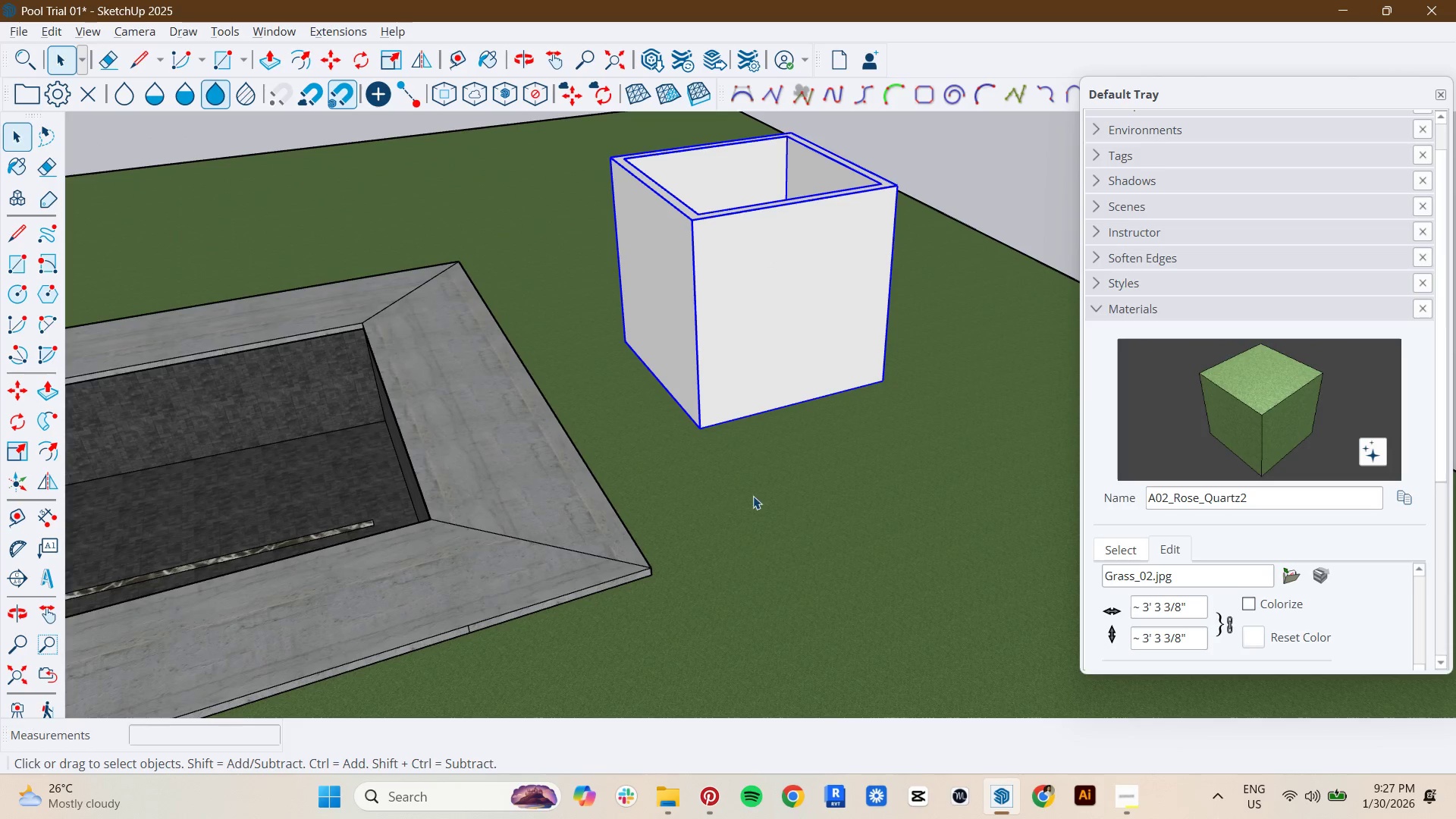 
key(Escape)
 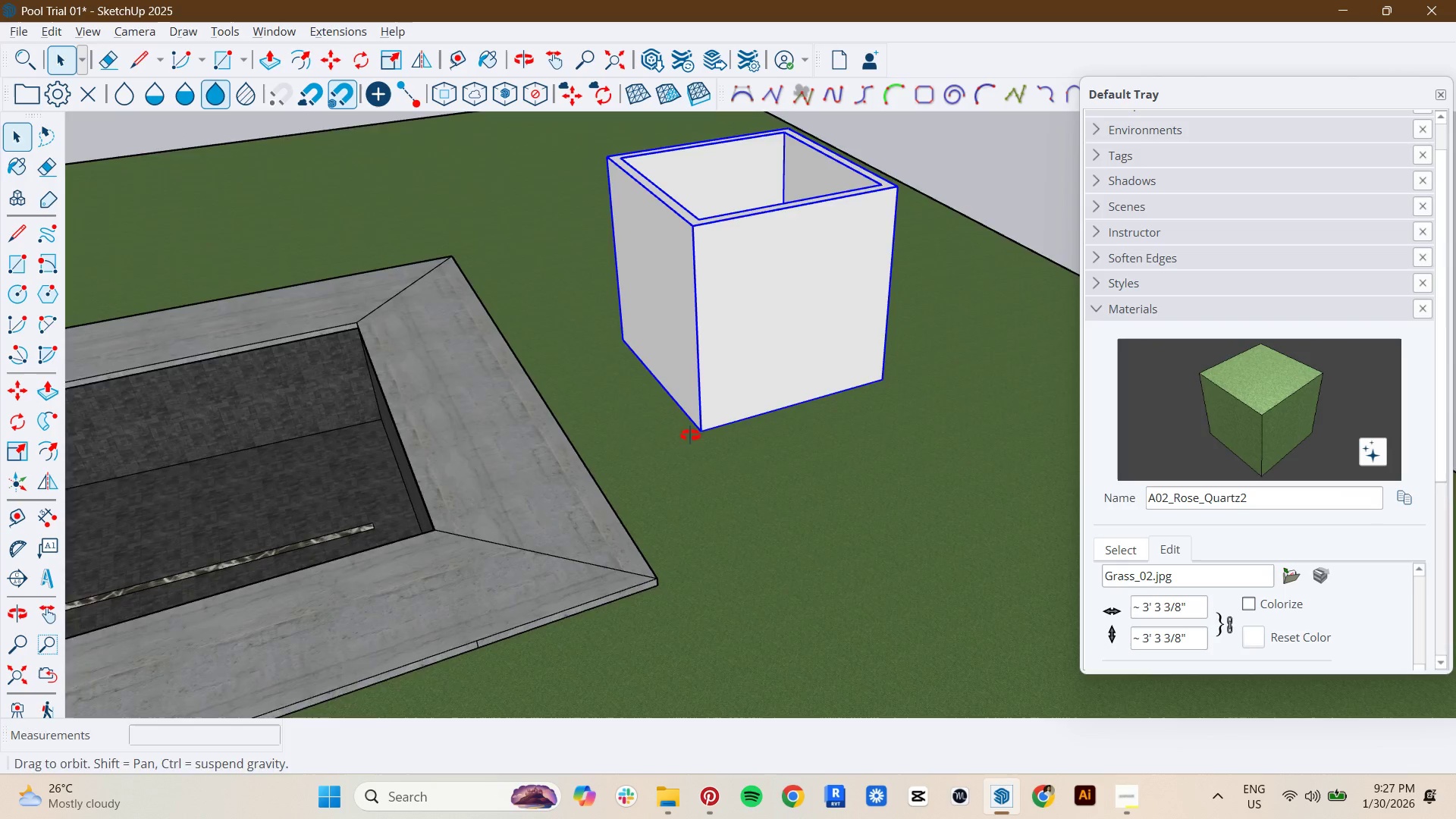 
key(M)
 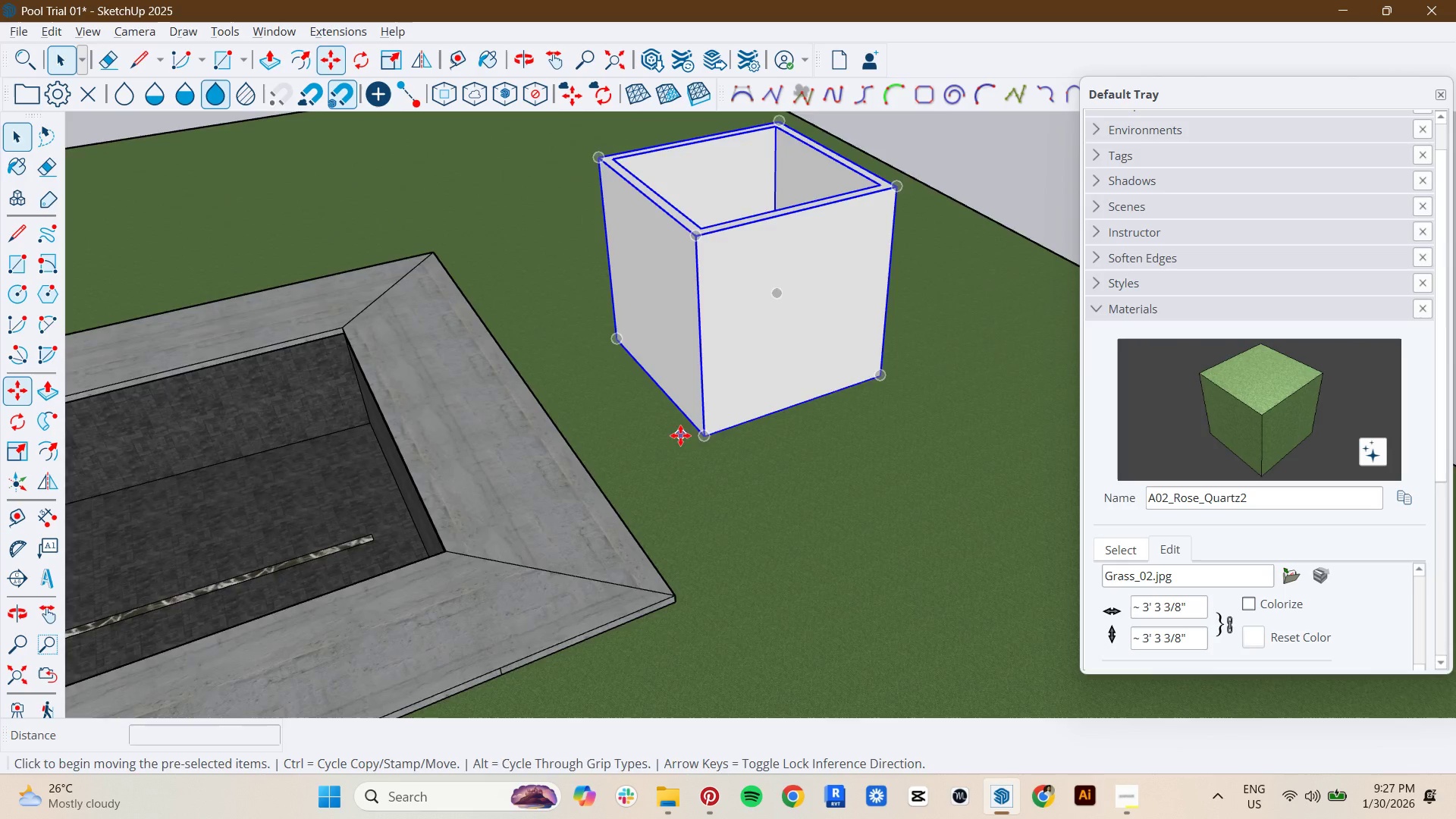 
scroll: coordinate [485, 284], scroll_direction: up, amount: 2.0
 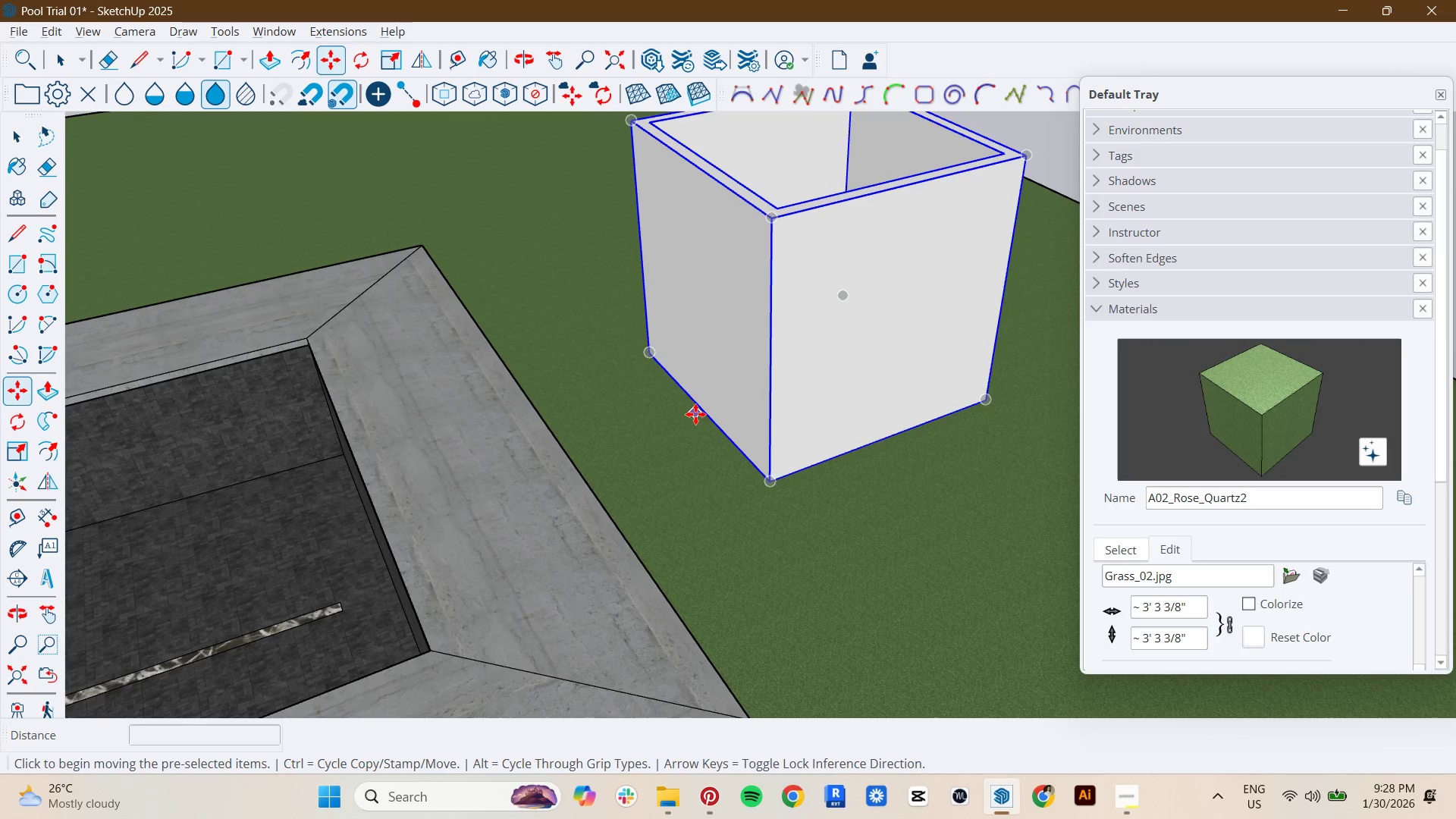 
left_click([700, 408])
 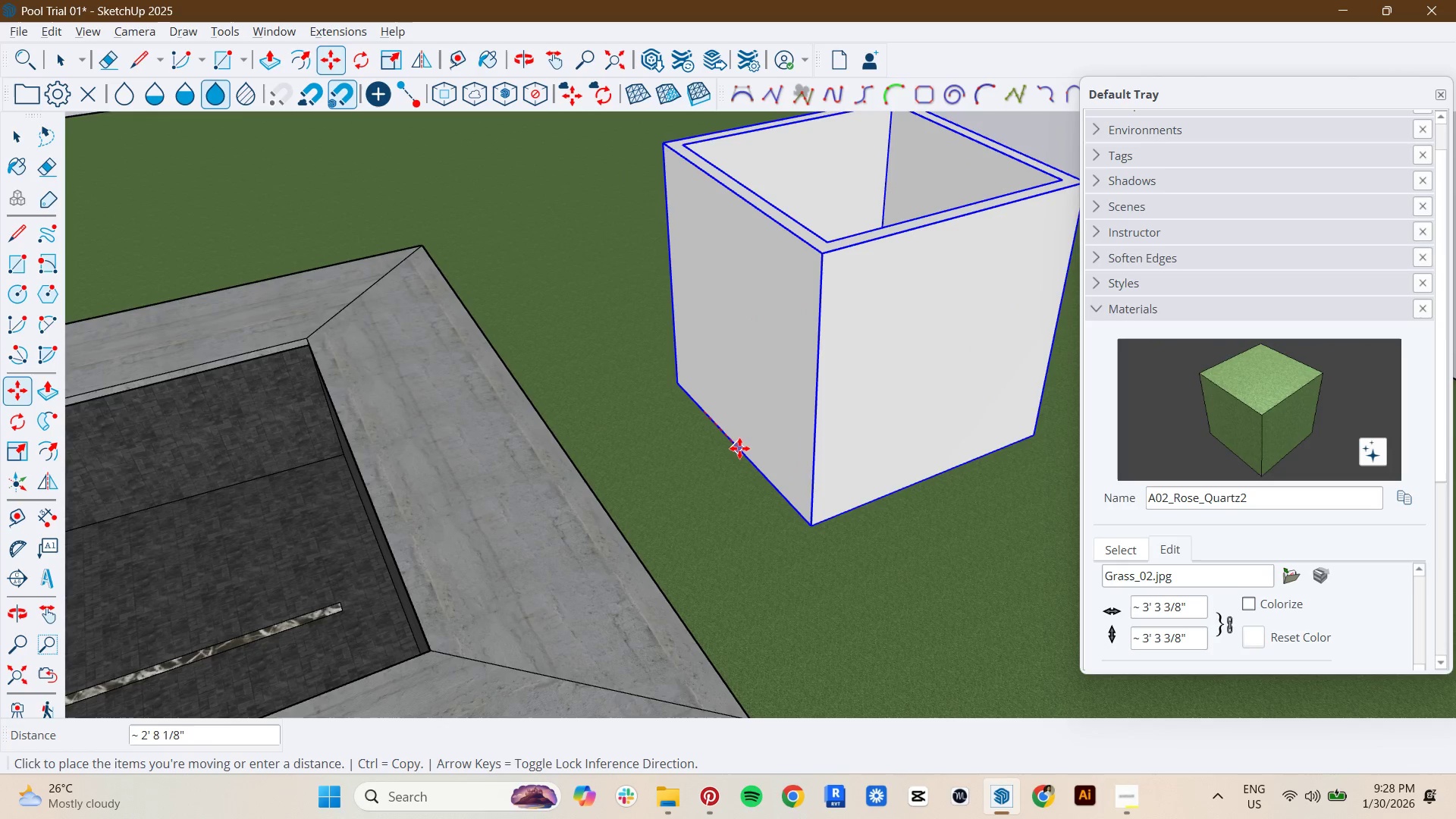 
hold_key(key=ShiftLeft, duration=0.95)
left_click([569, 460])
 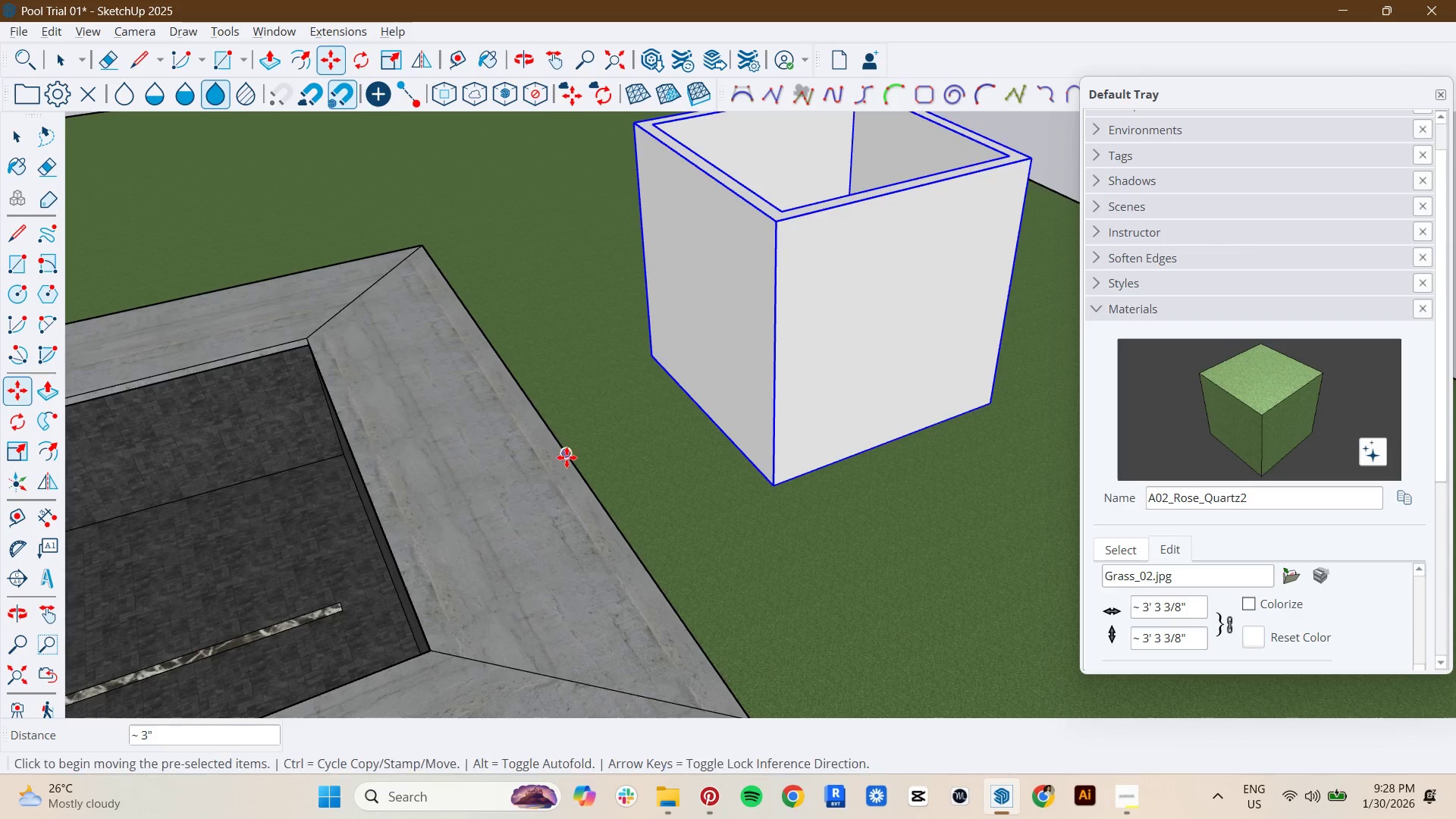 
scroll: coordinate [551, 411], scroll_direction: down, amount: 1.0
 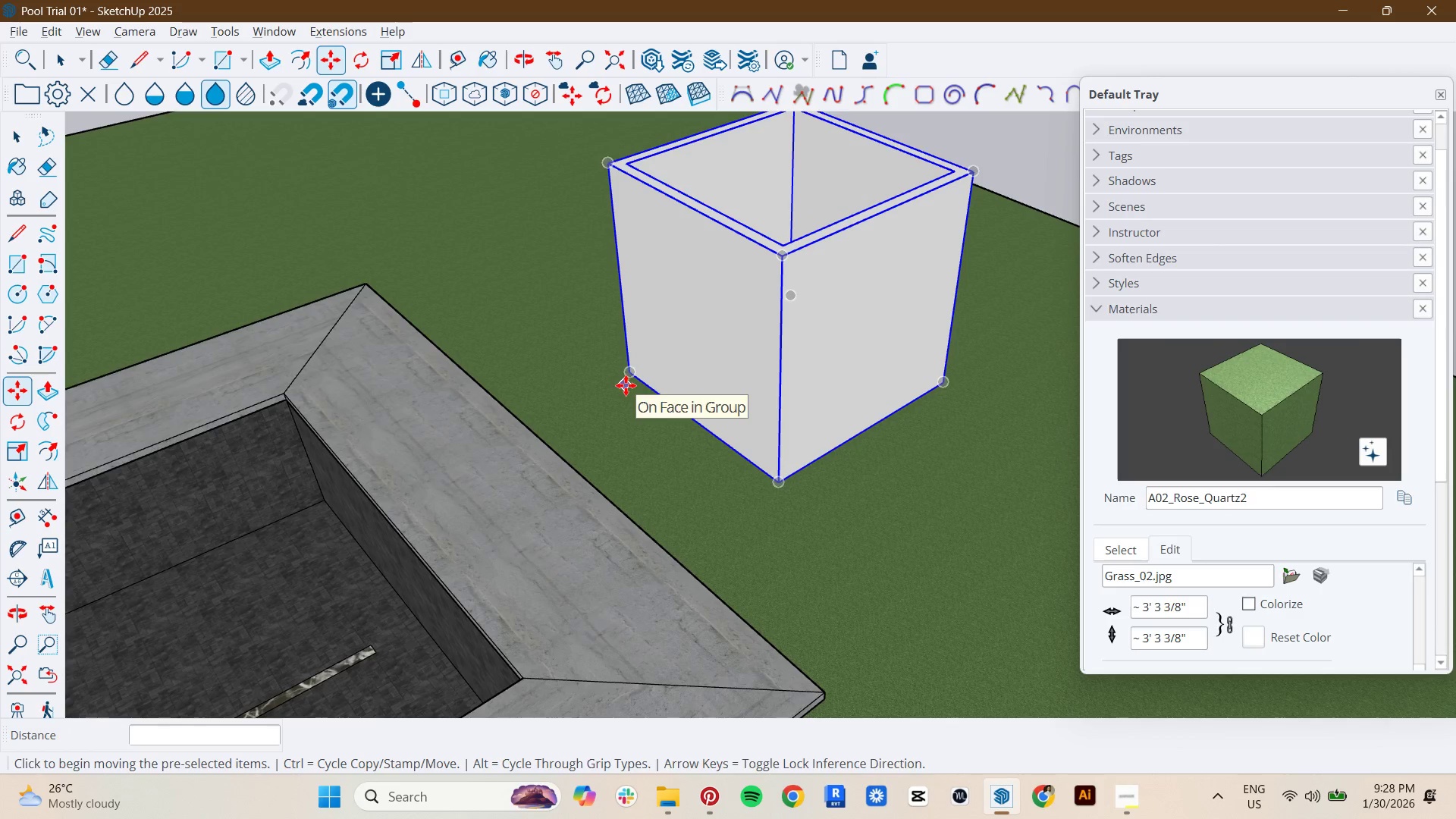 
left_click([626, 384])
 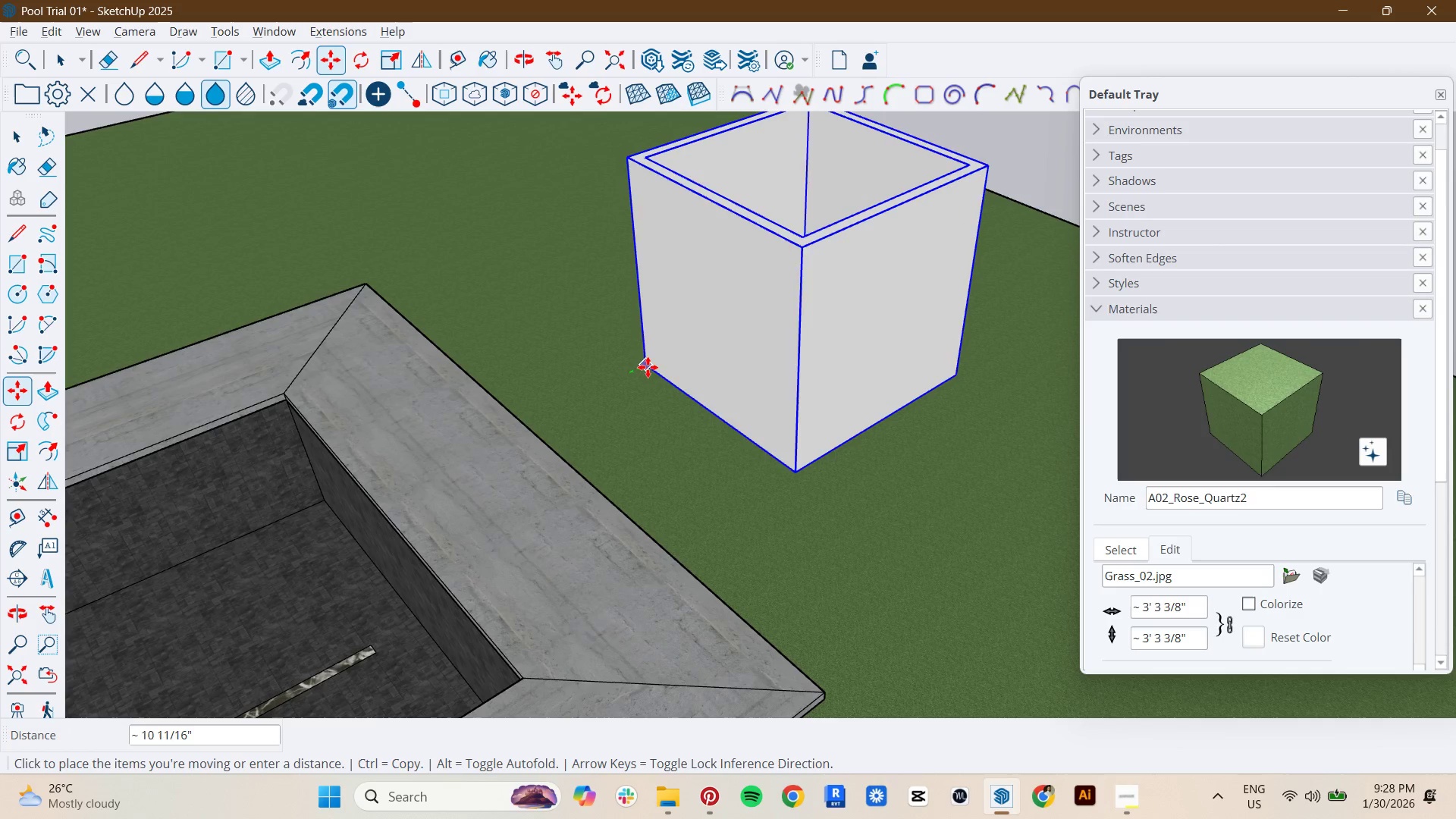 
hold_key(key=ShiftLeft, duration=1.09)
left_click([557, 453])
 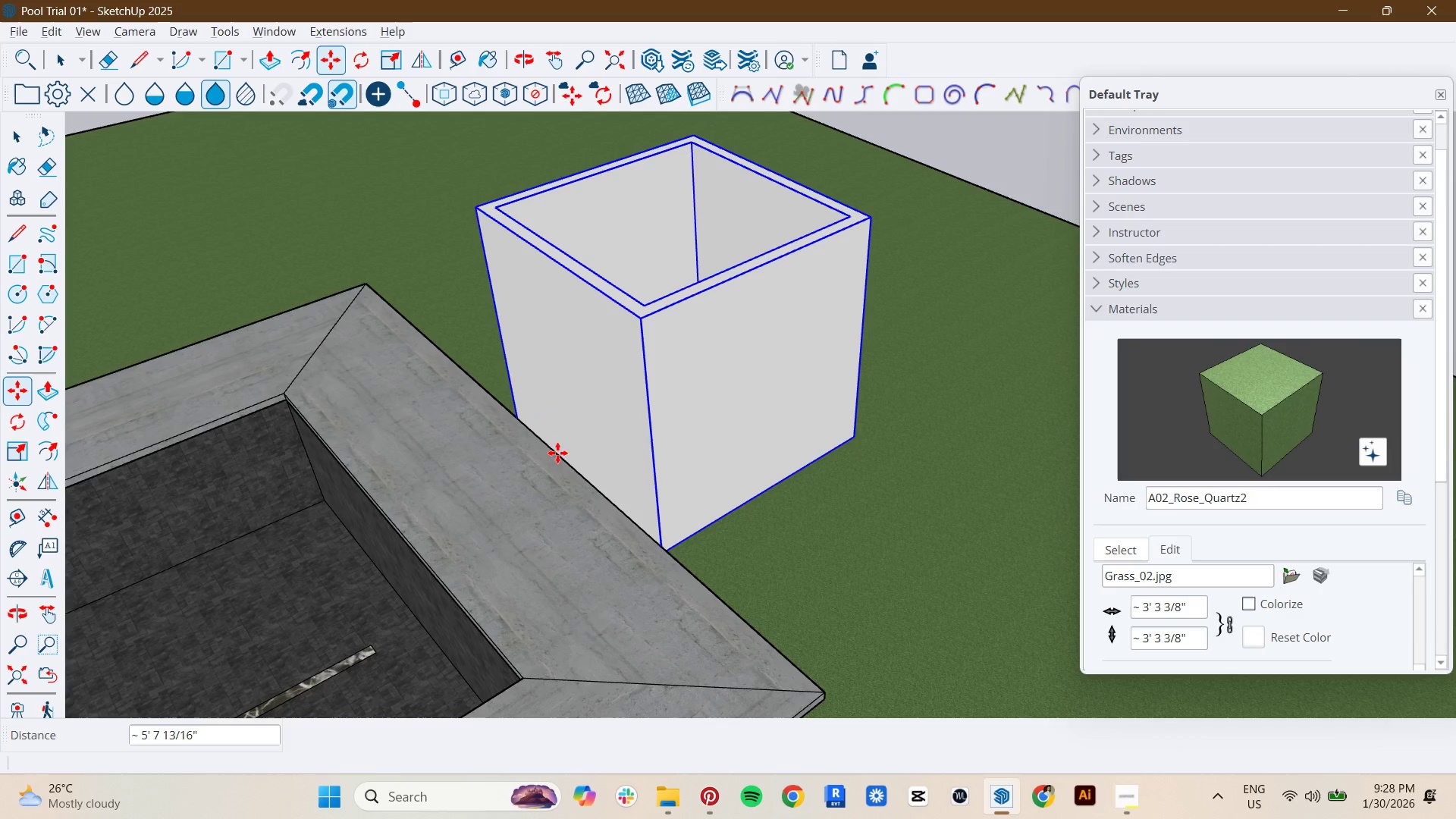 
key(Space)
 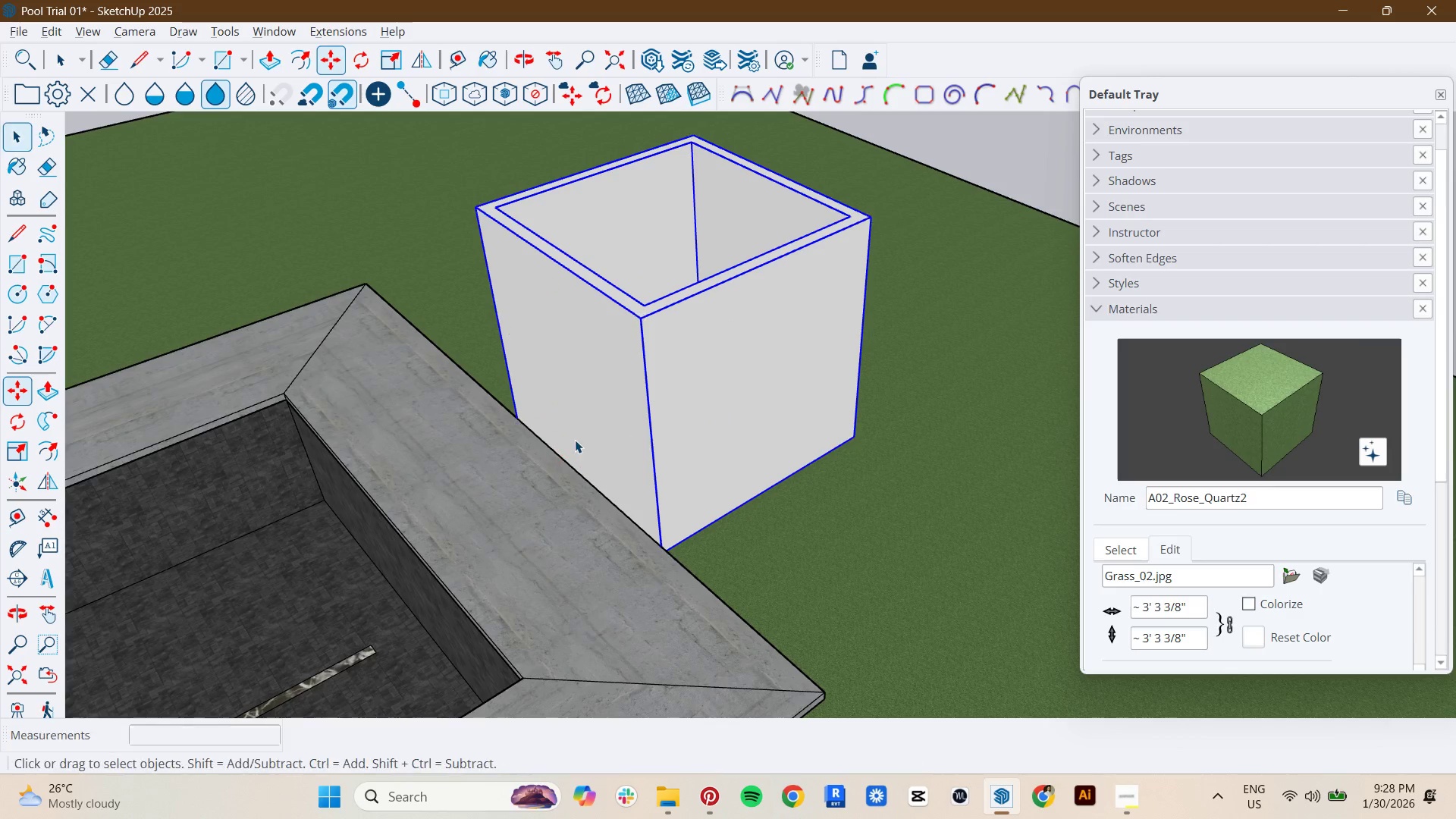 
key(Space)
 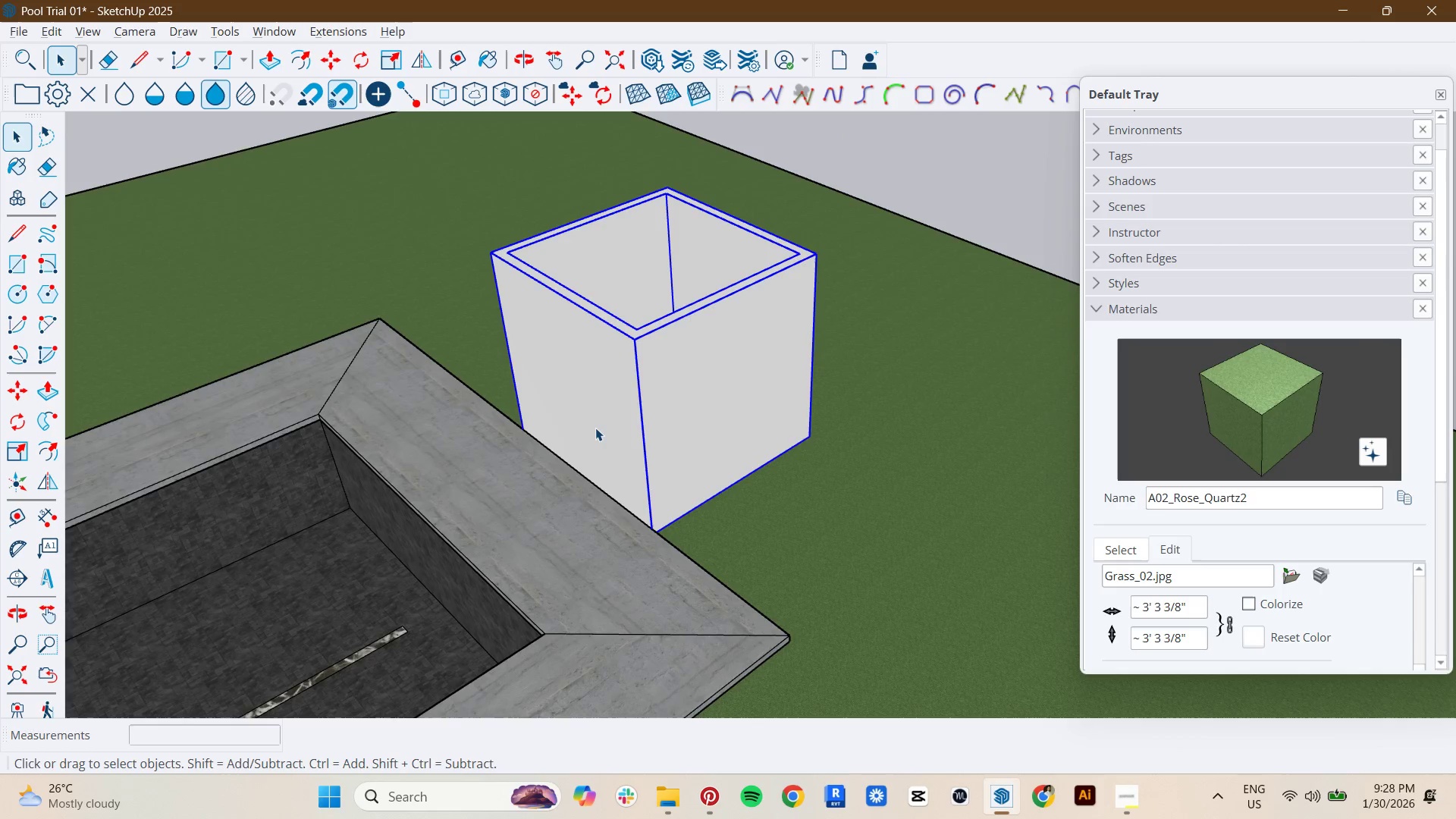 
scroll: coordinate [576, 438], scroll_direction: down, amount: 2.0
 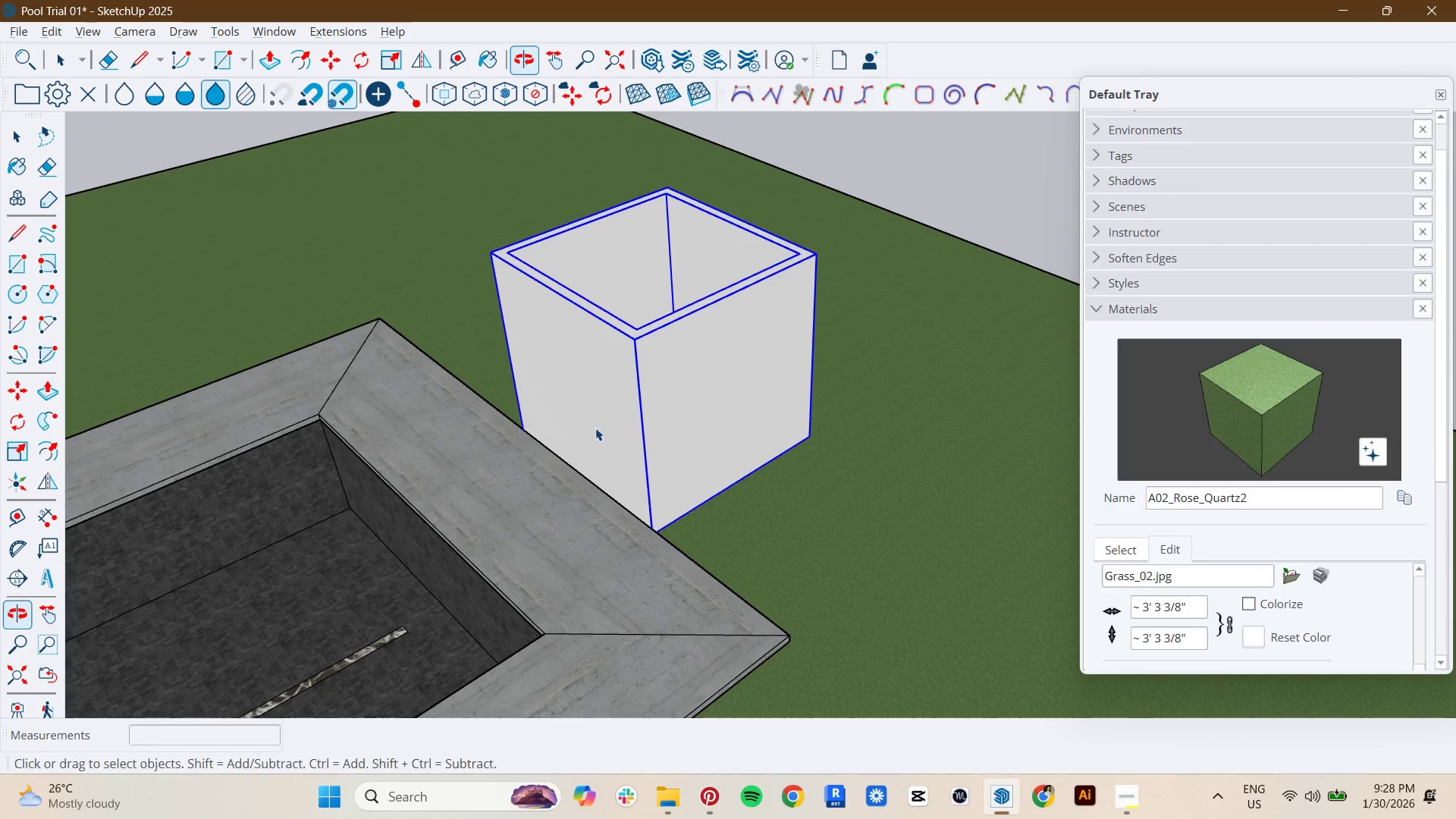 
double_click([595, 428])
 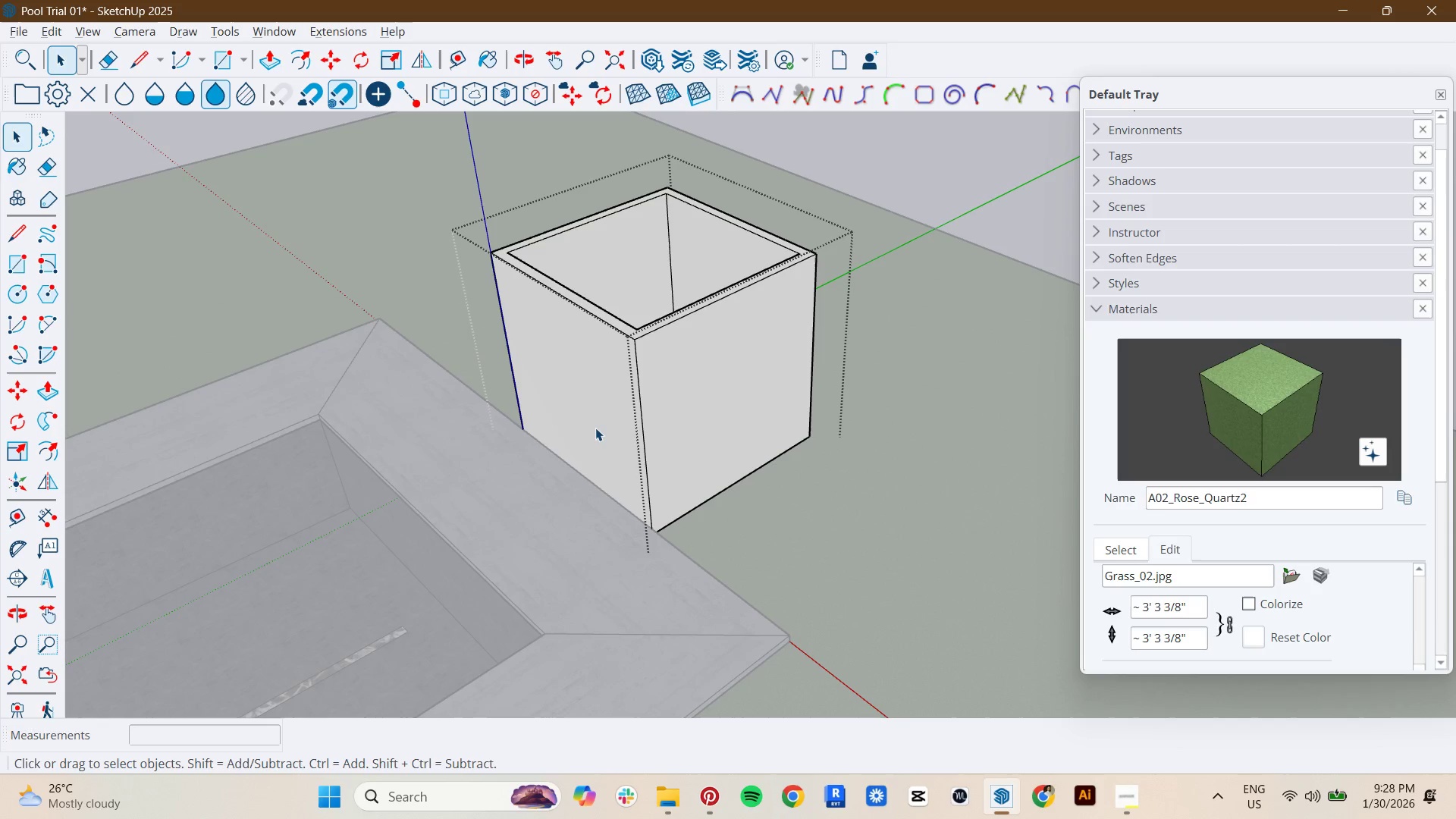 
key(Control+ControlLeft)
 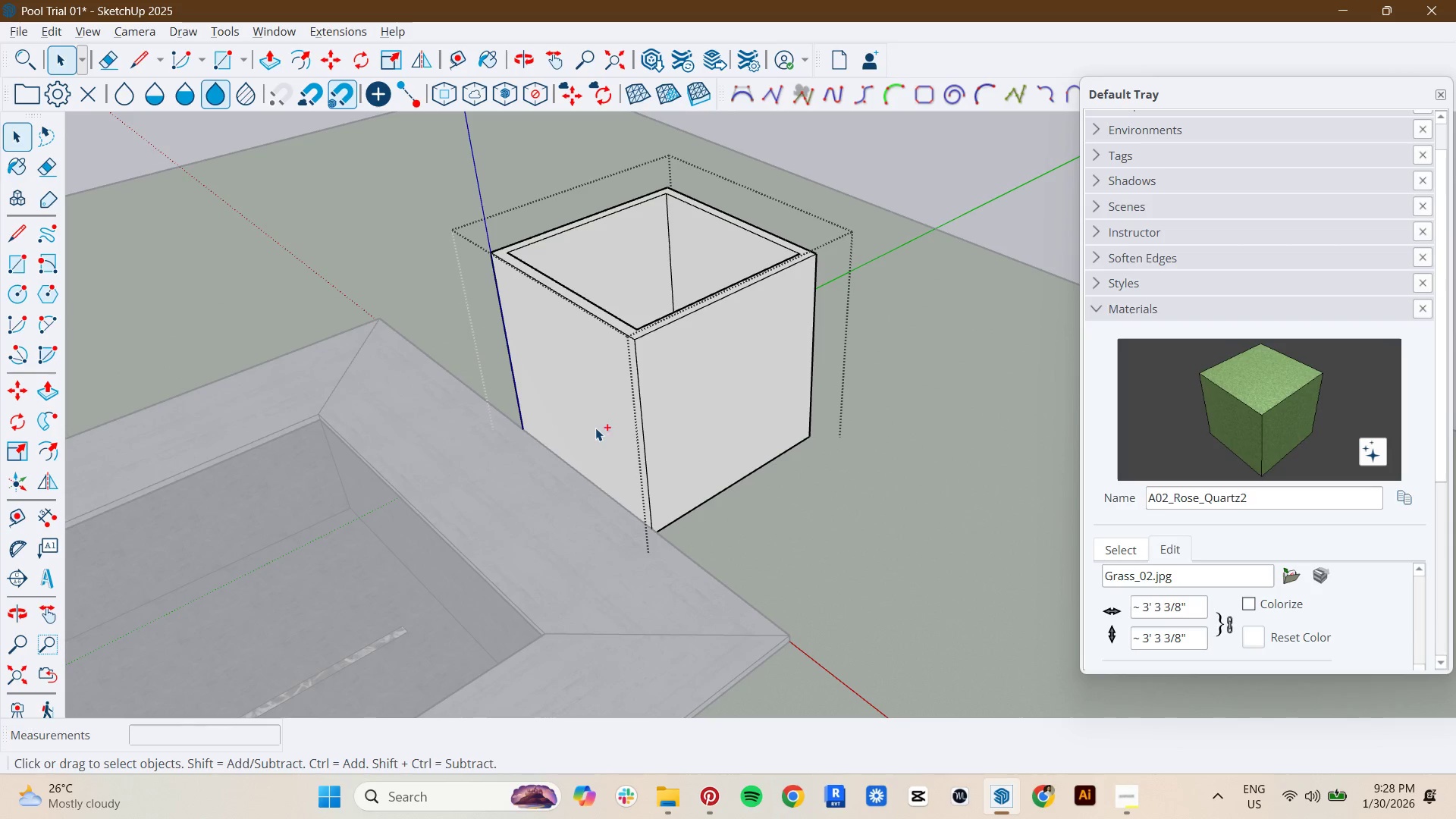 
key(Control+A)
 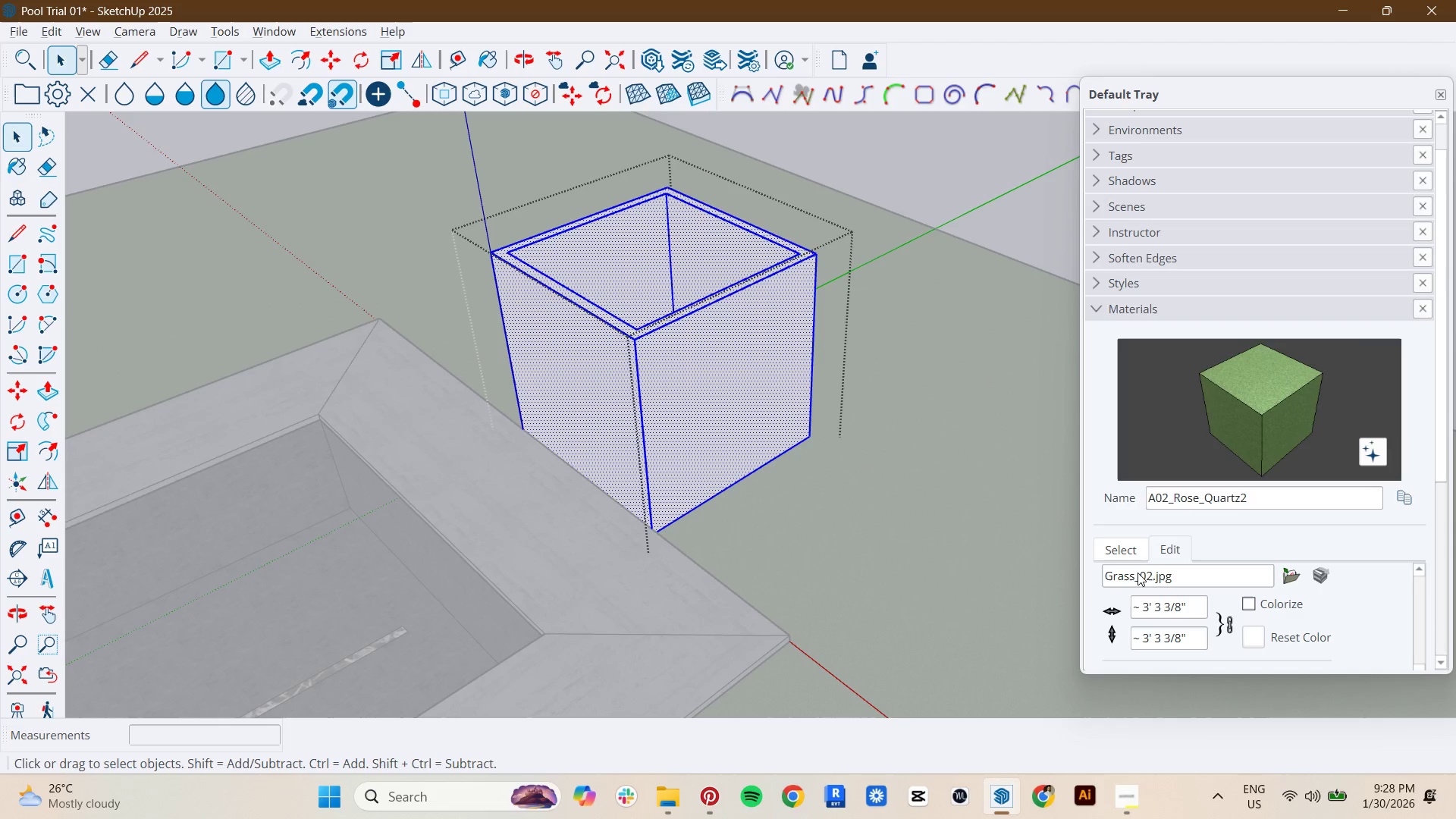 
left_click([1125, 558])
 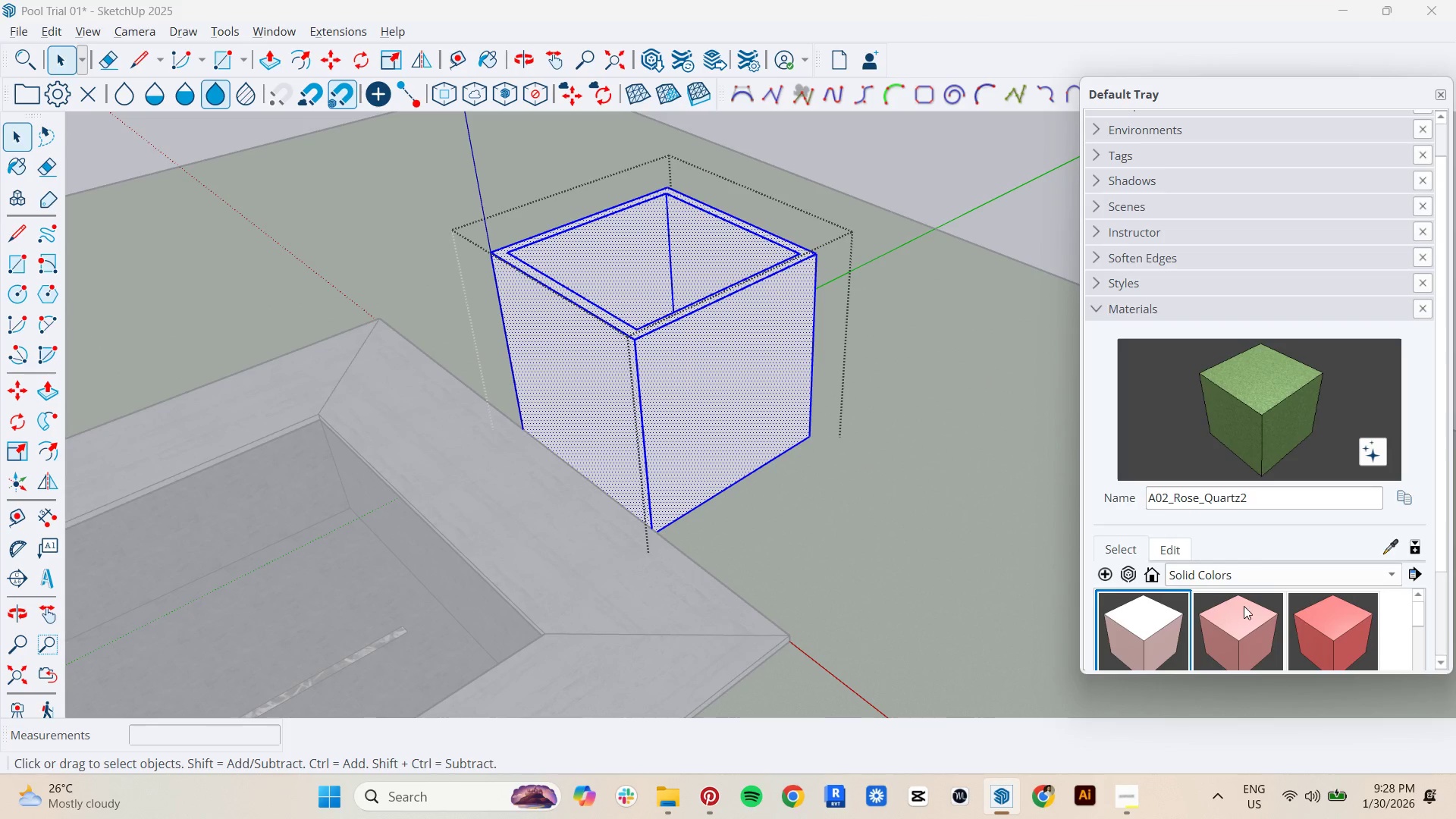 
left_click([1245, 606])
 